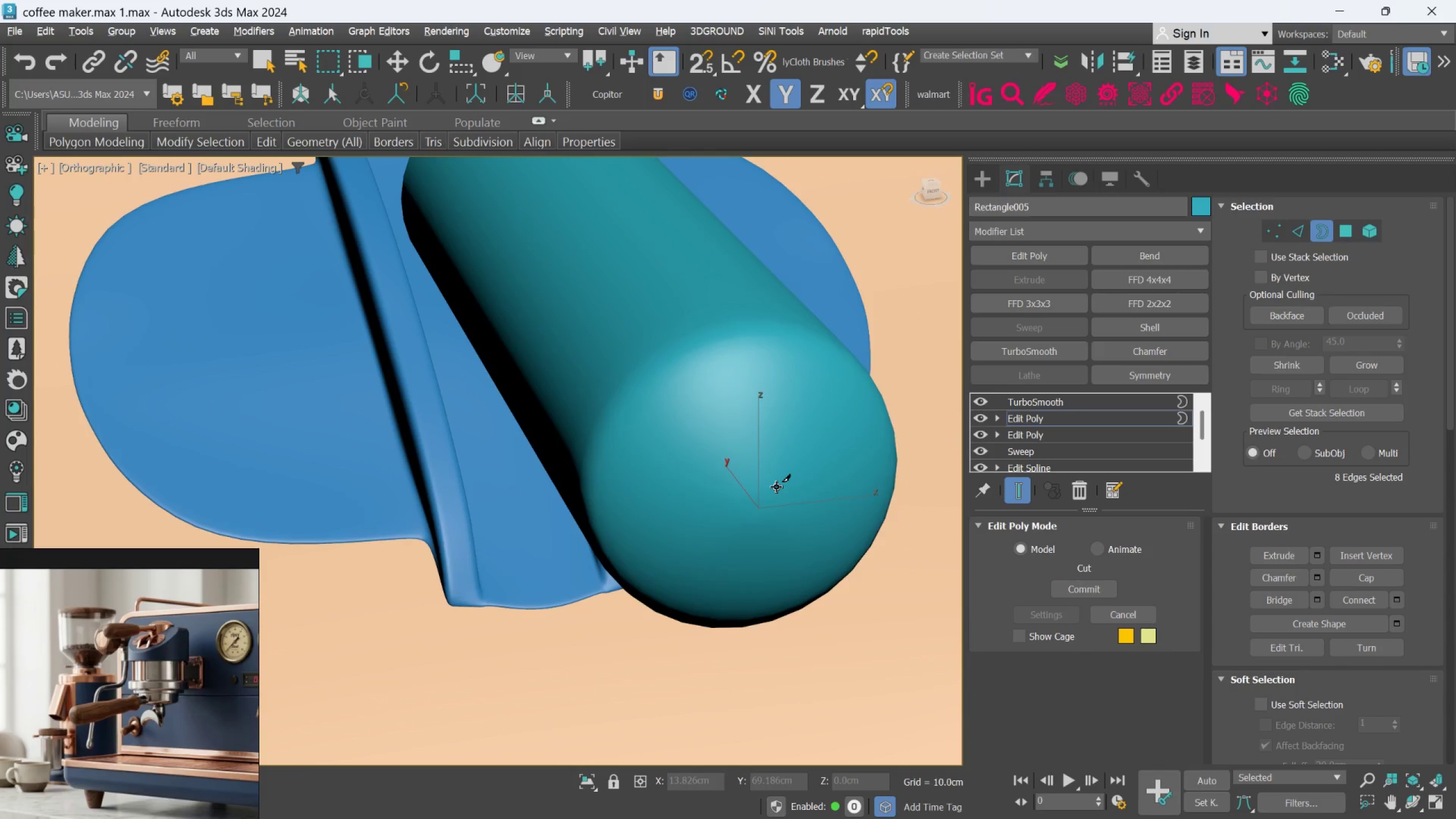 
hold_key(key=AltLeft, duration=1.38)
 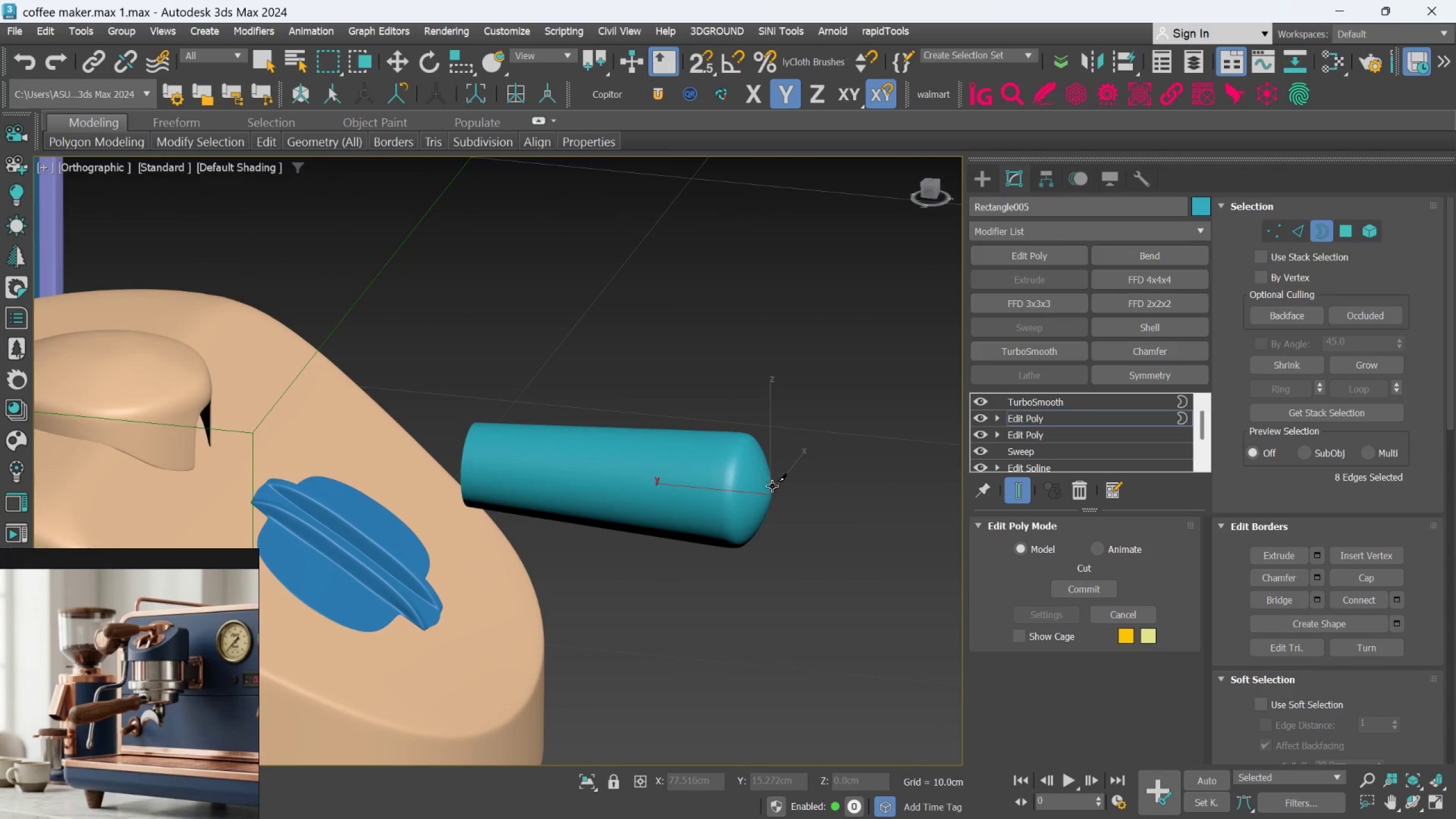 
scroll: coordinate [776, 487], scroll_direction: down, amount: 3.0
 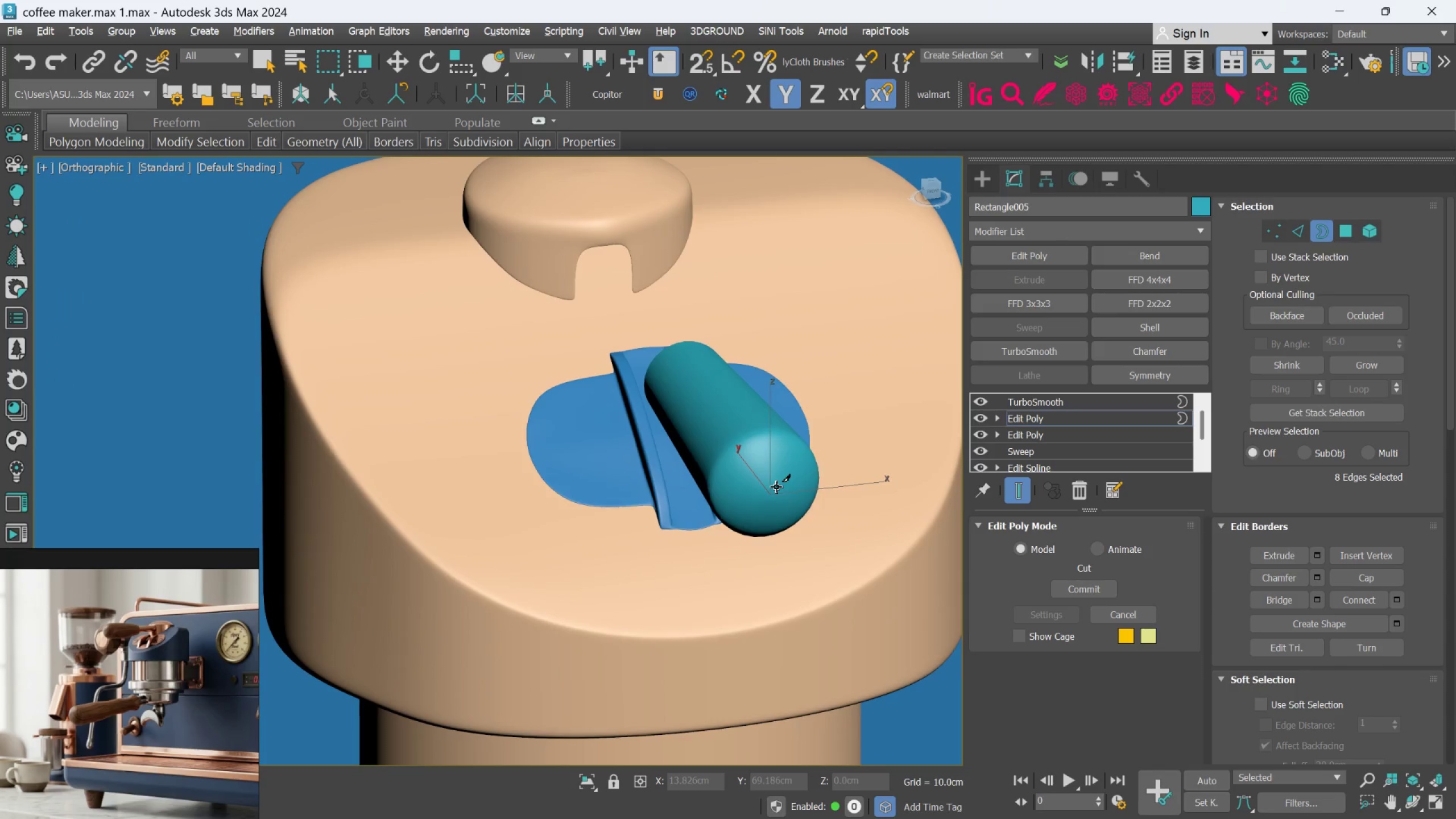 
hold_key(key=AltLeft, duration=1.03)
 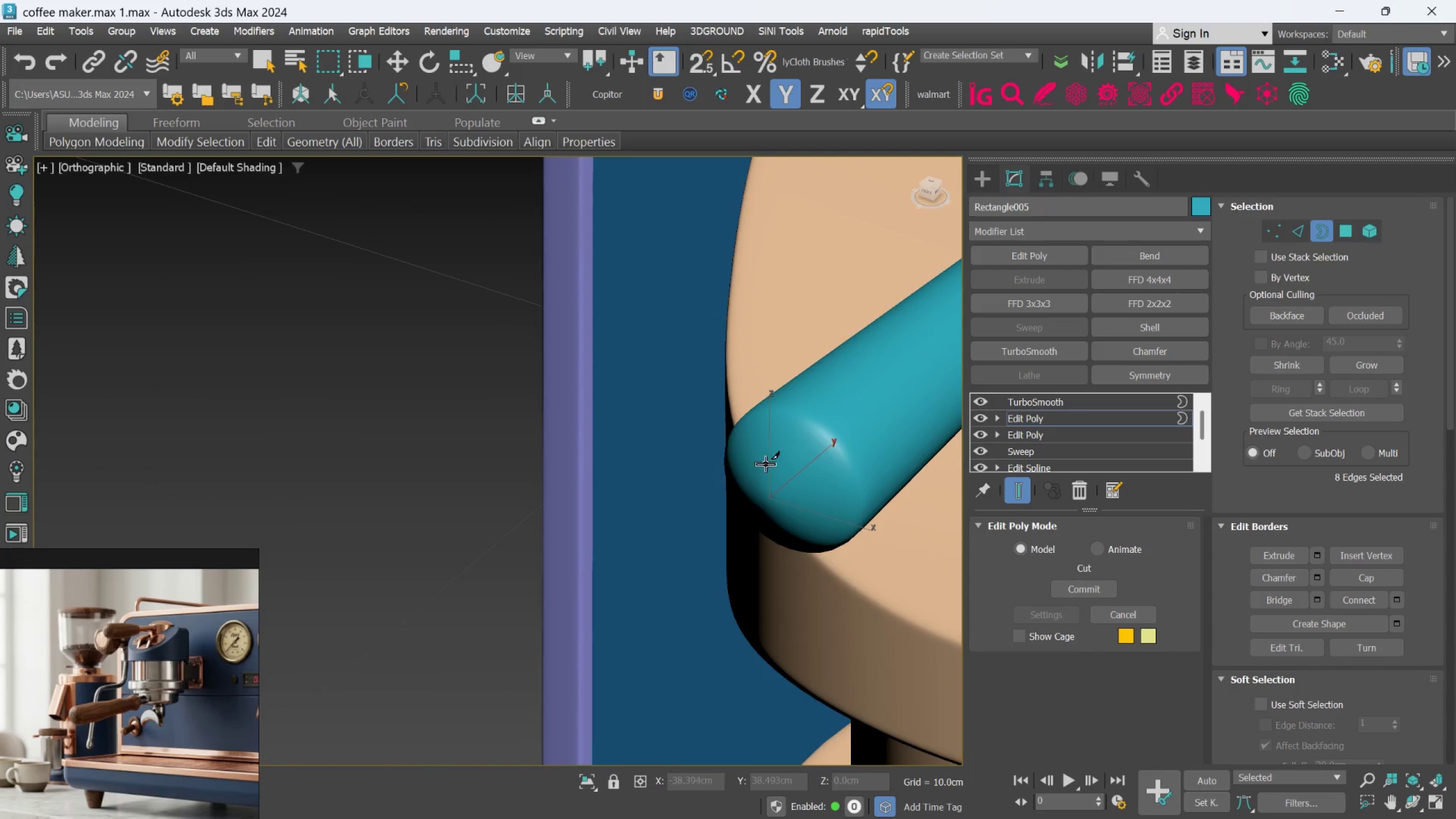 
scroll: coordinate [767, 464], scroll_direction: up, amount: 3.0
 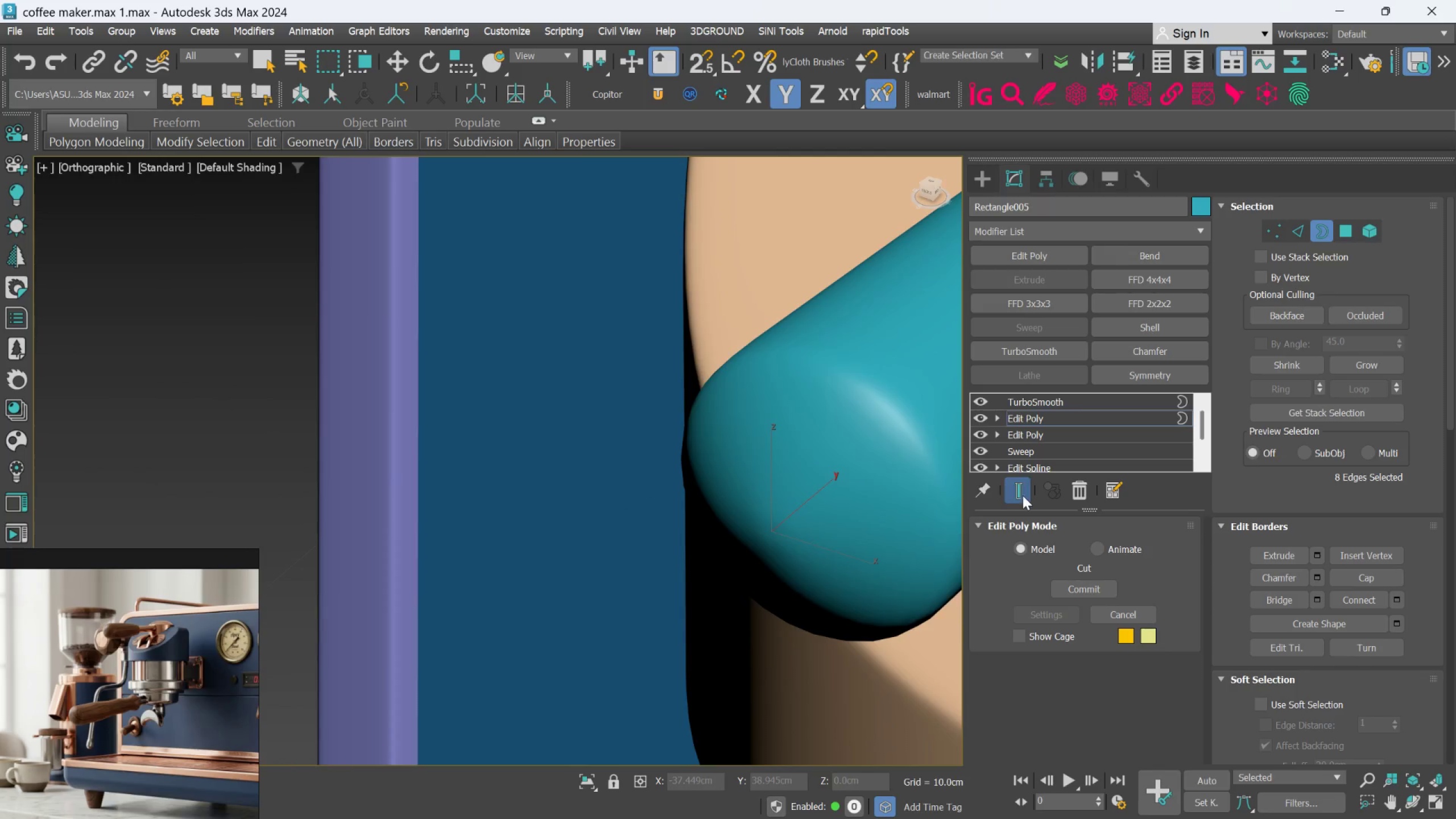 
left_click([1027, 493])
 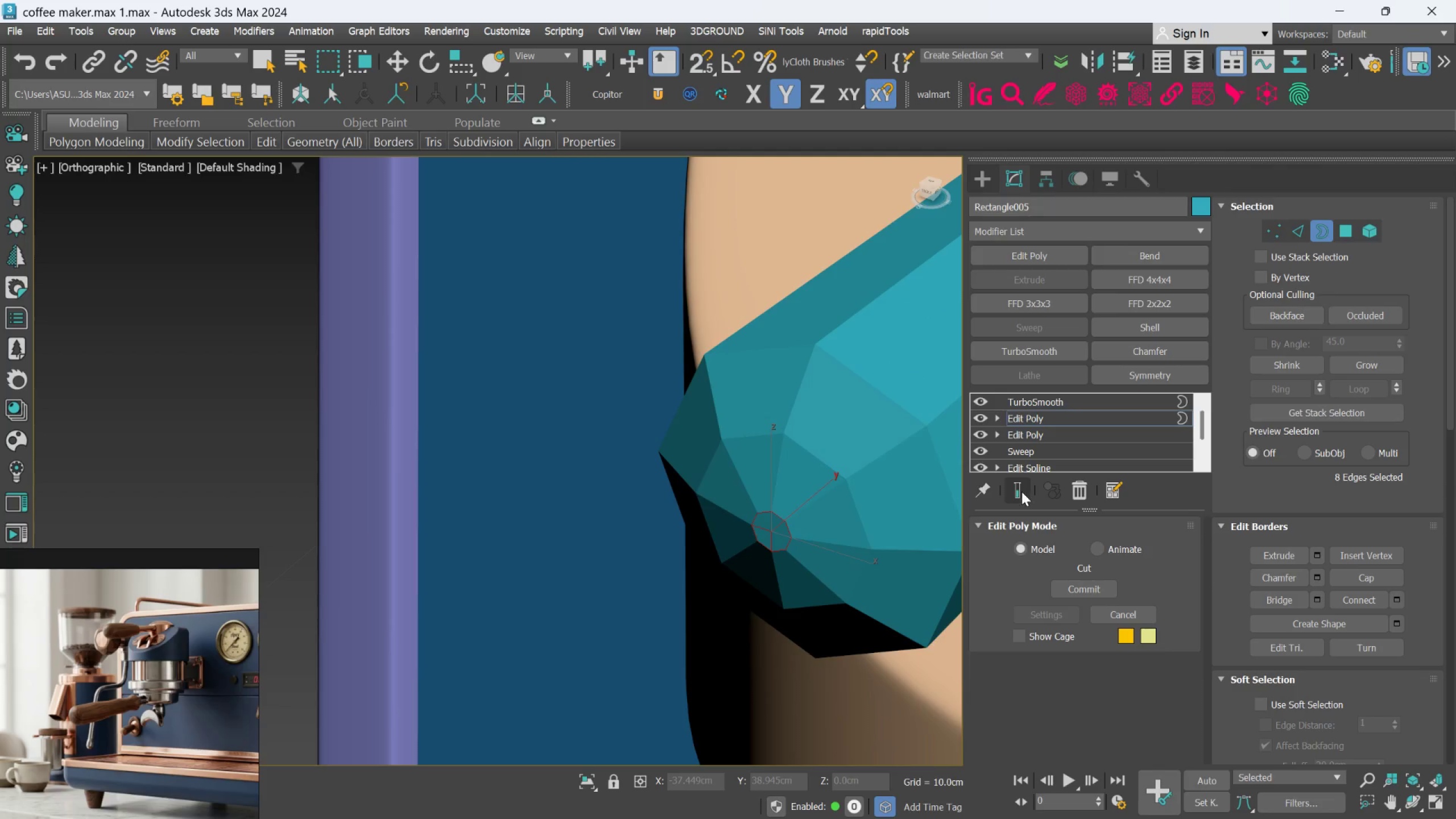 
key(5)
 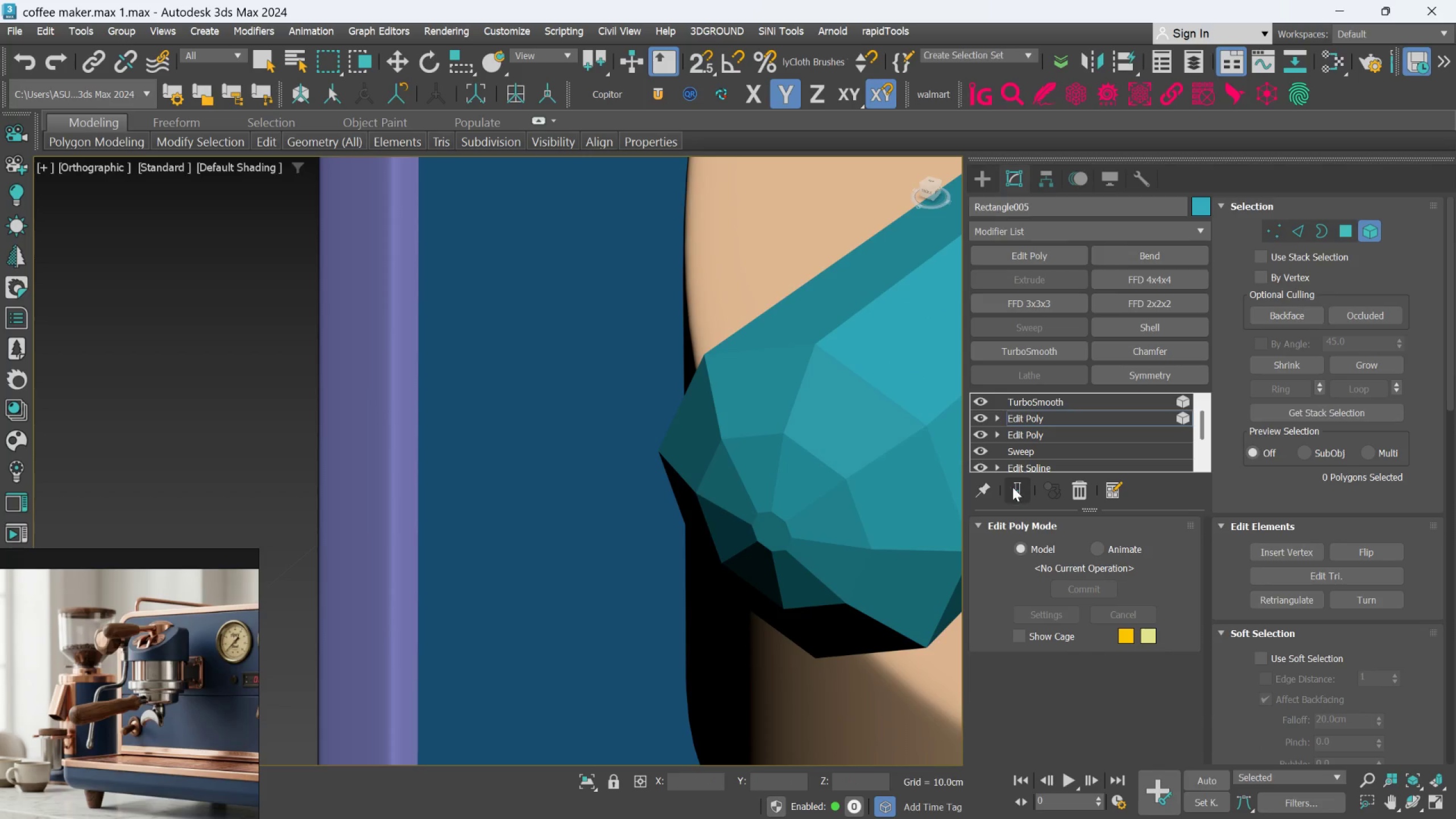 
key(5)
 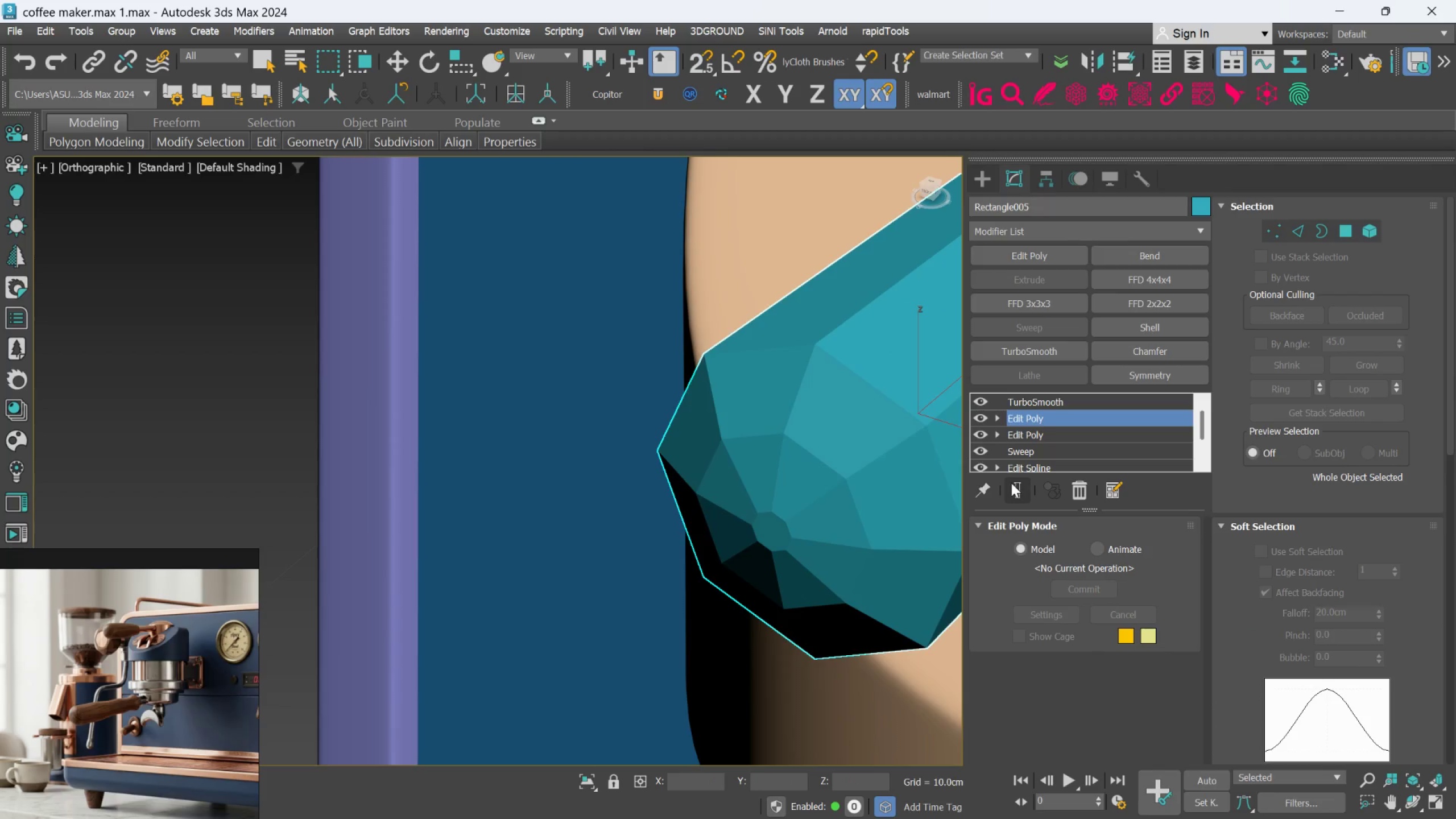 
key(F4)
 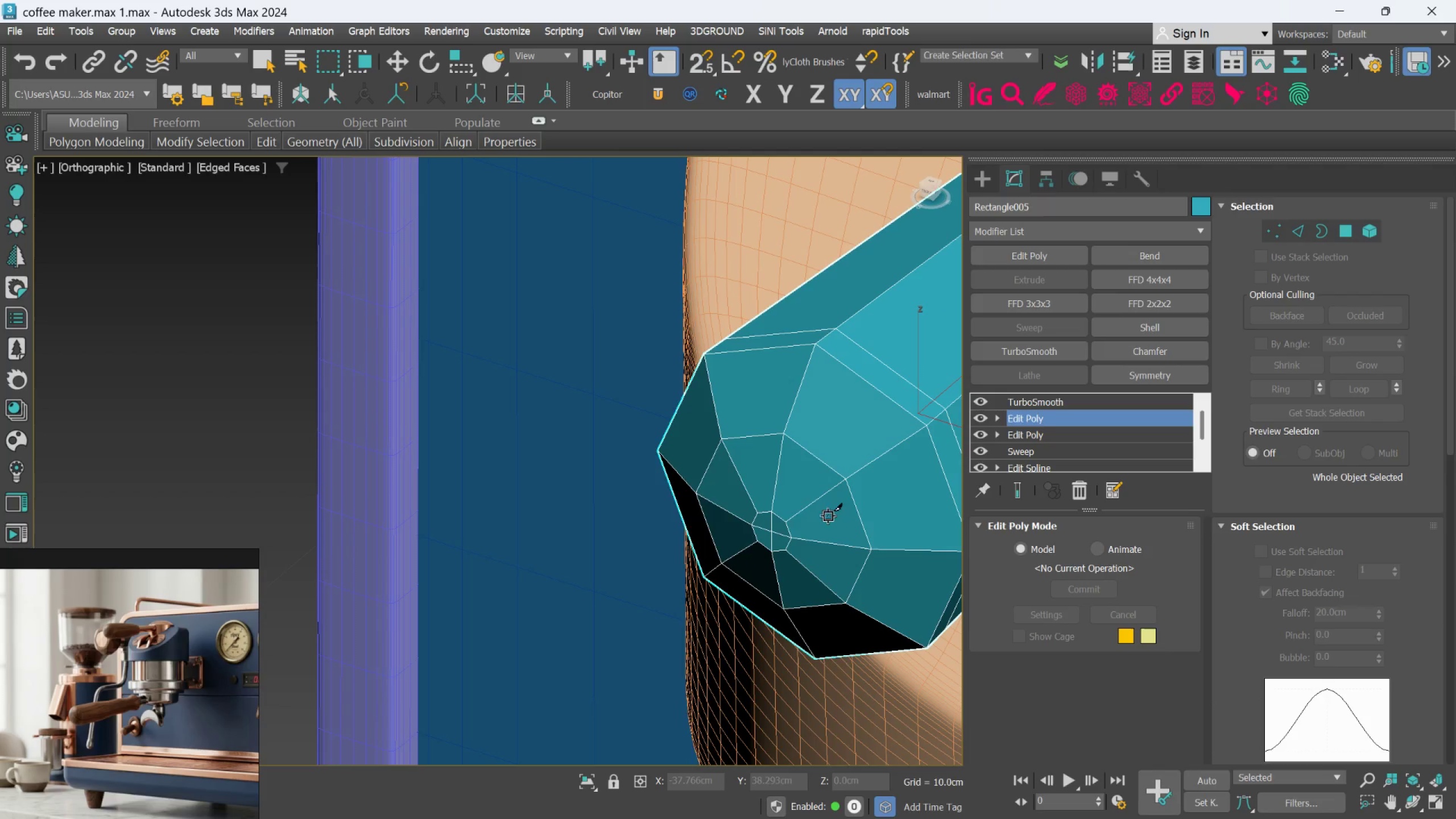 
scroll: coordinate [795, 518], scroll_direction: up, amount: 3.0
 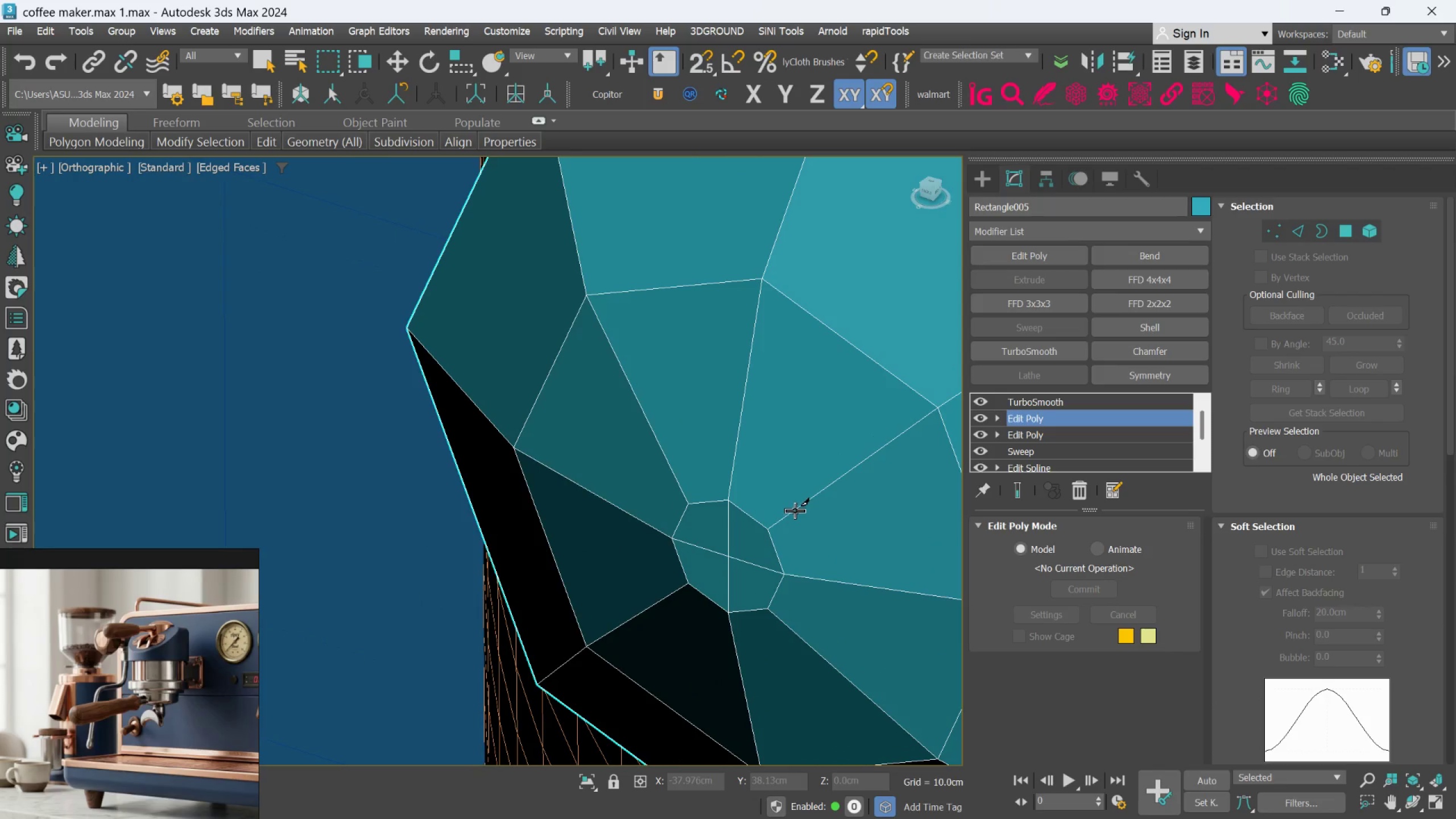 
key(Alt+AltLeft)
 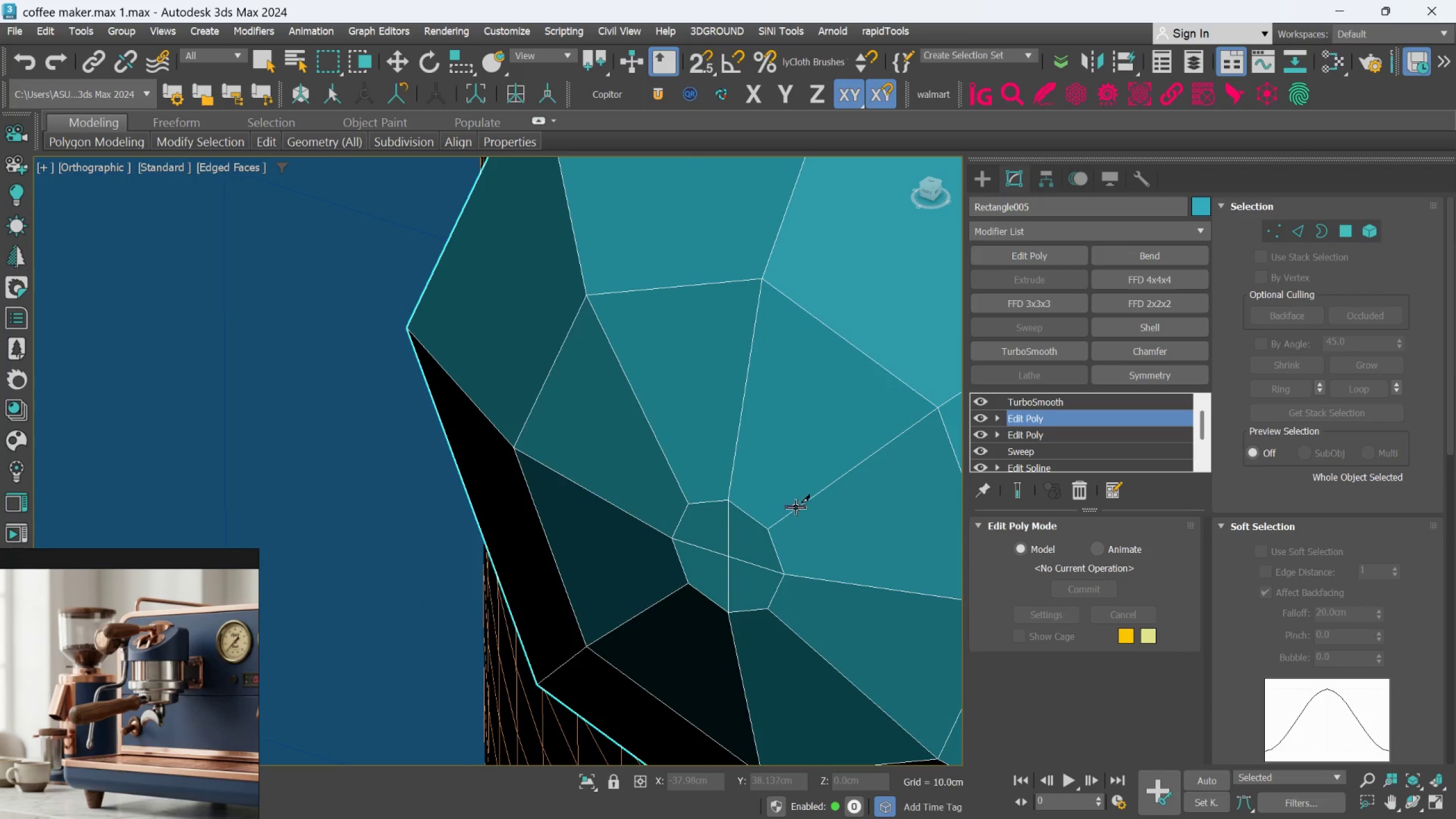 
key(Alt+C)
 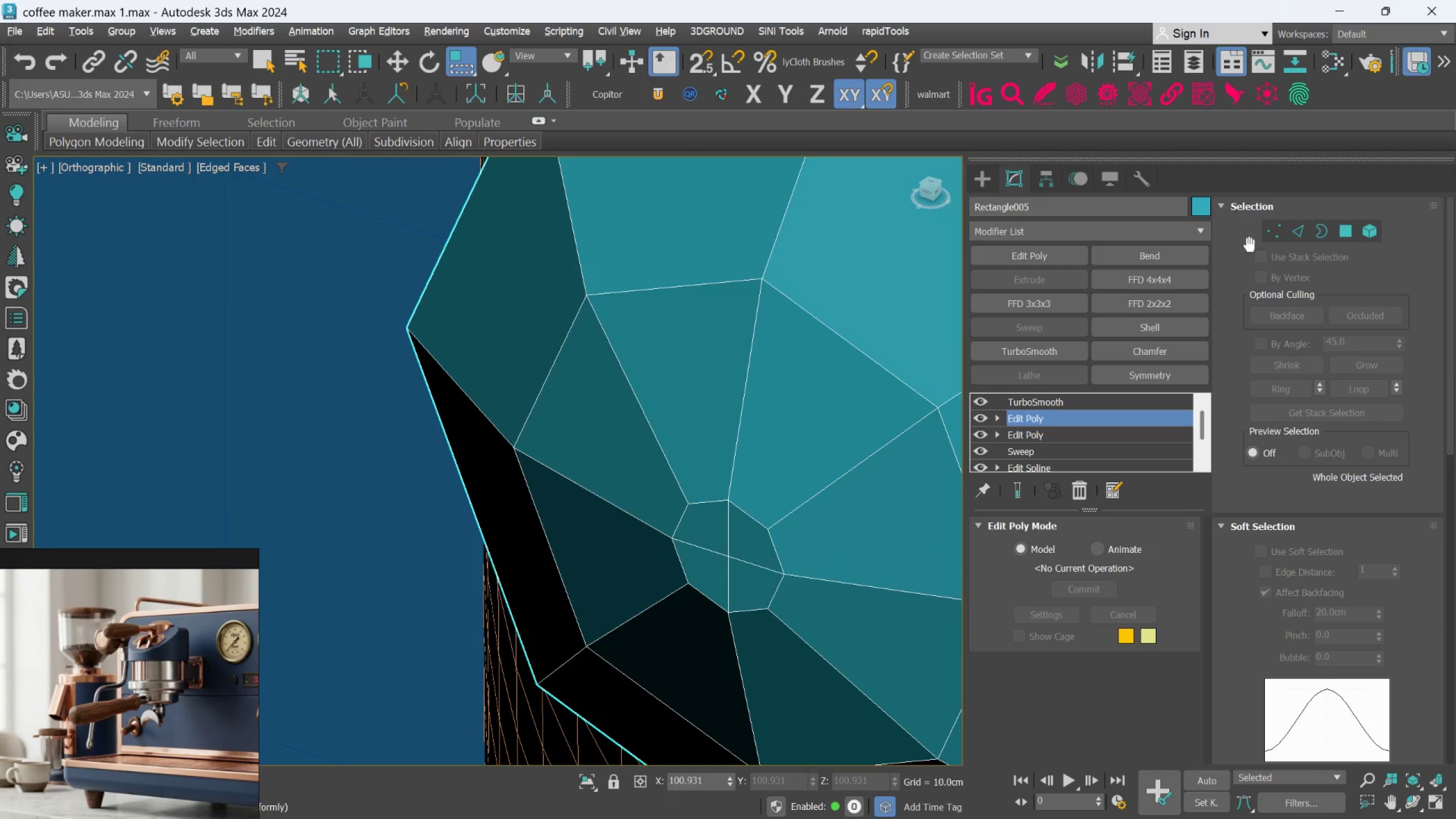 
left_click([1298, 234])
 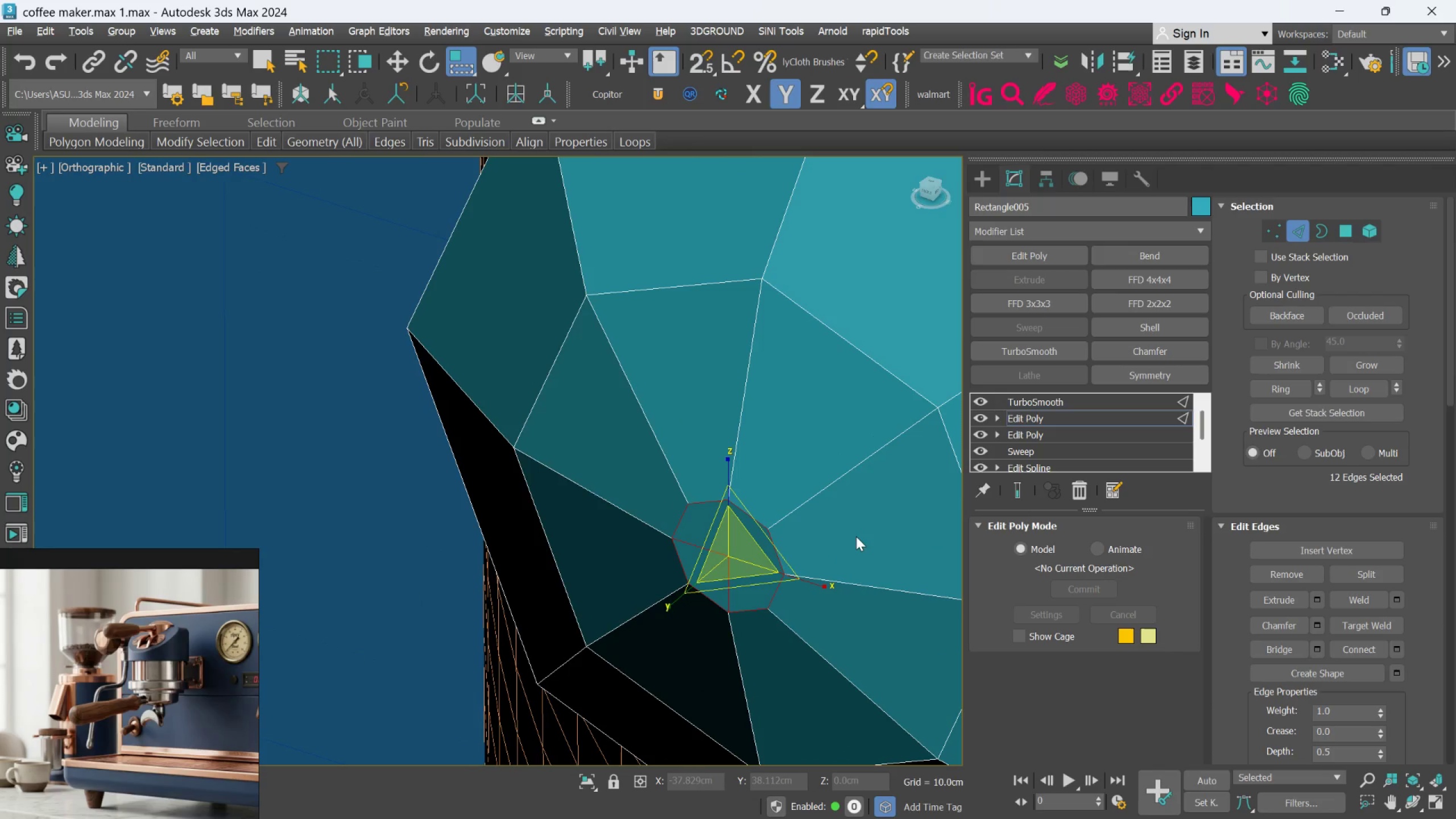 
key(W)
 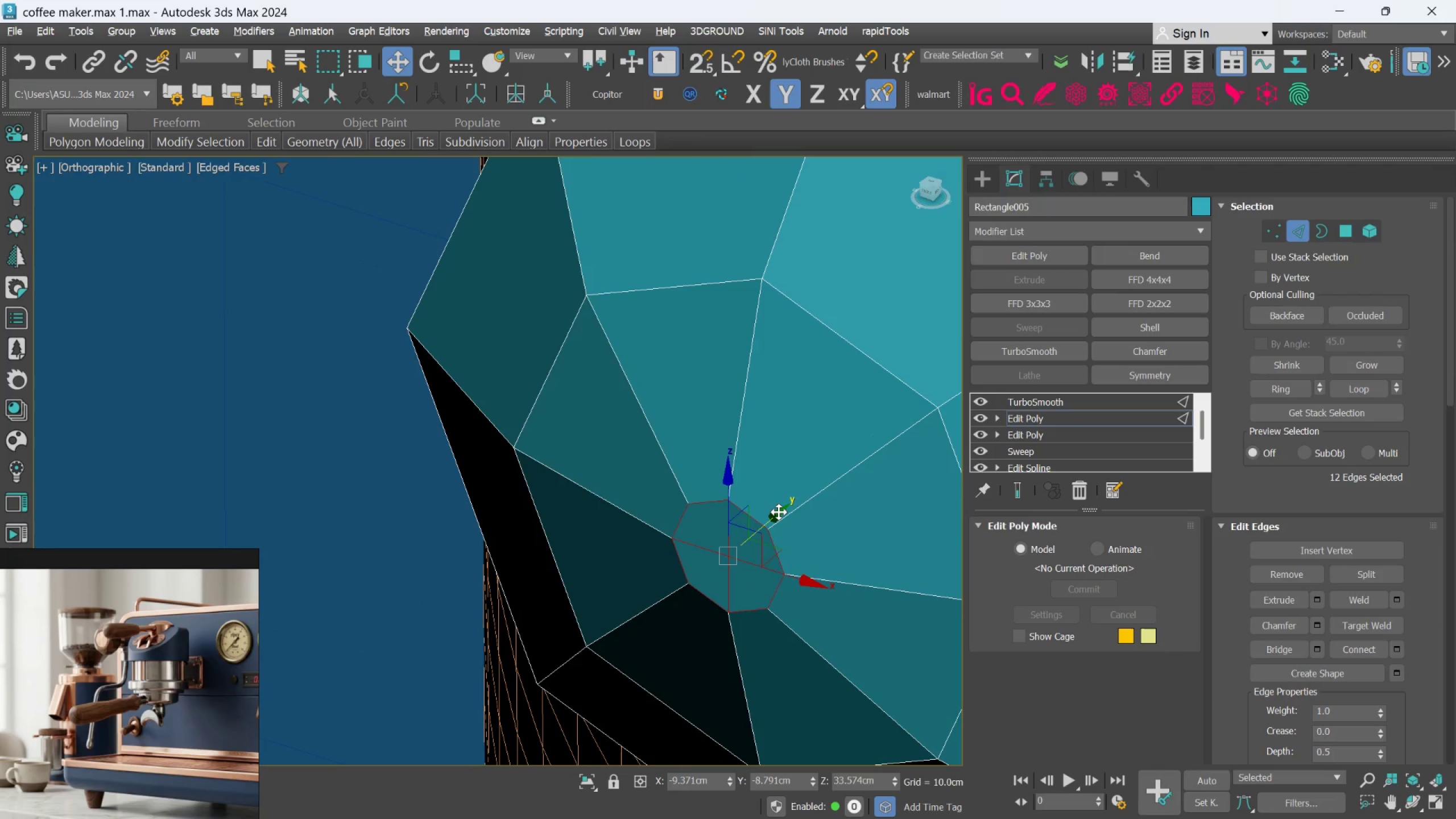 
left_click_drag(start_coordinate=[779, 512], to_coordinate=[780, 498])
 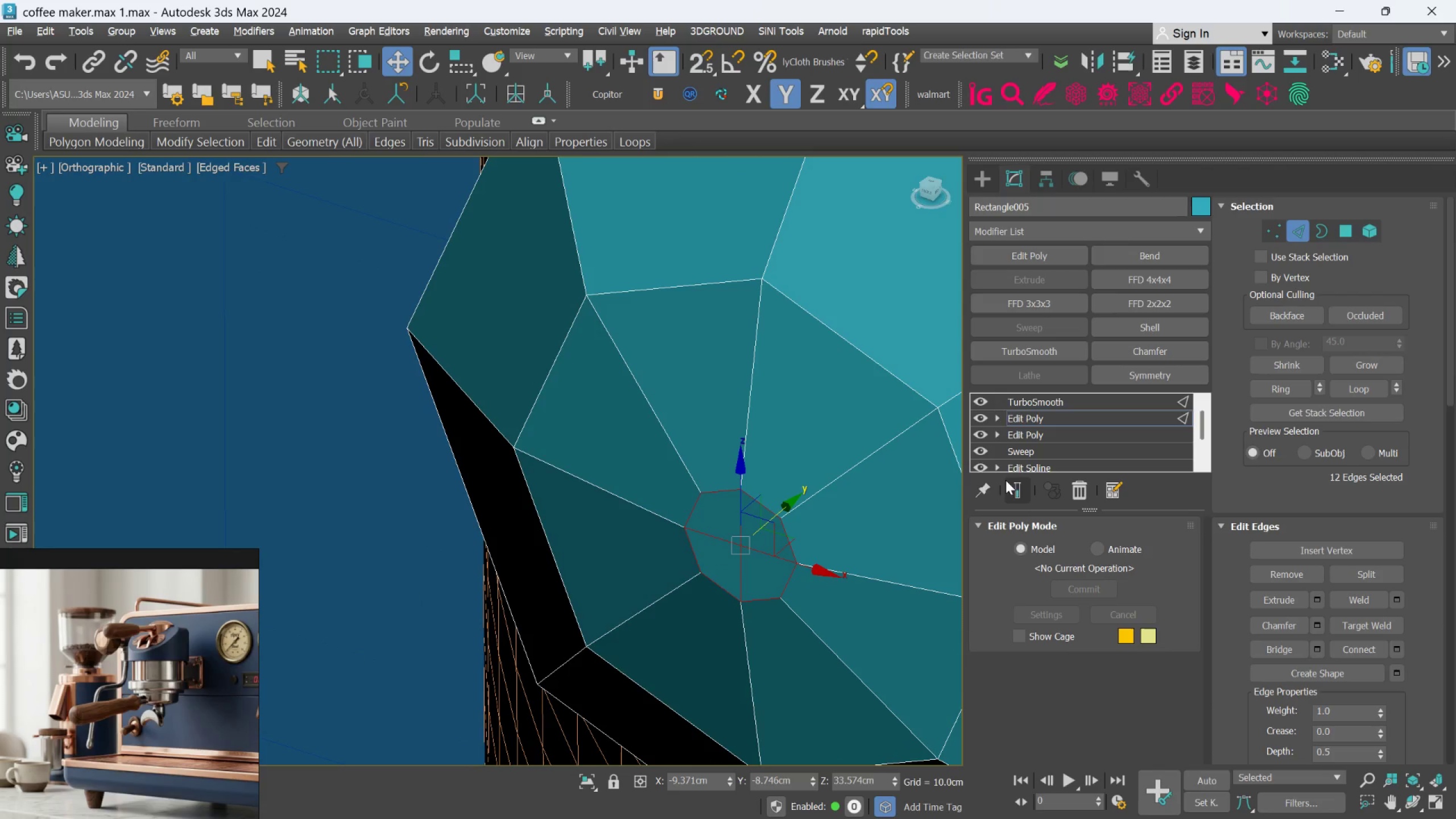 
left_click([1016, 482])
 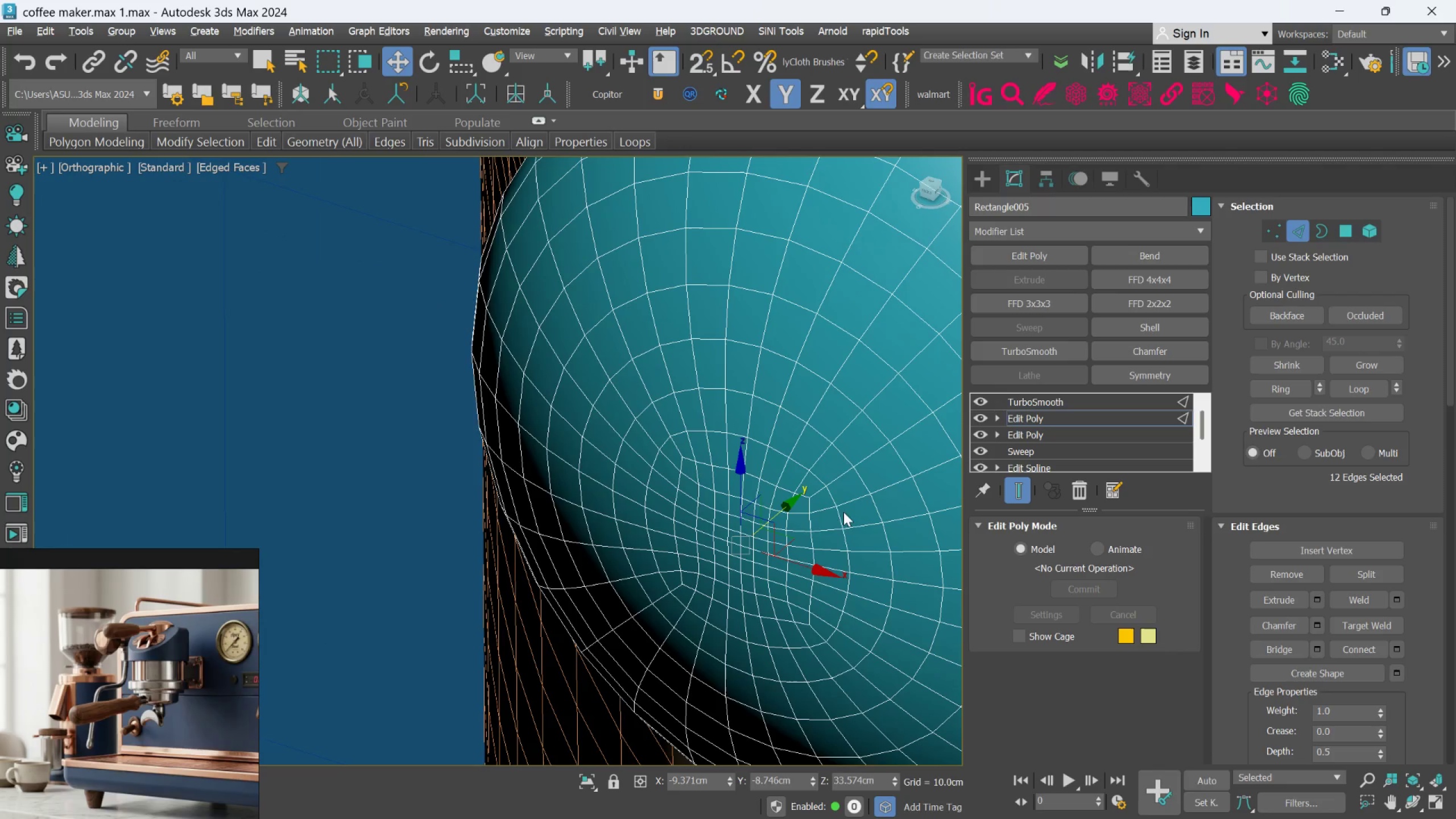 
scroll: coordinate [828, 512], scroll_direction: down, amount: 3.0
 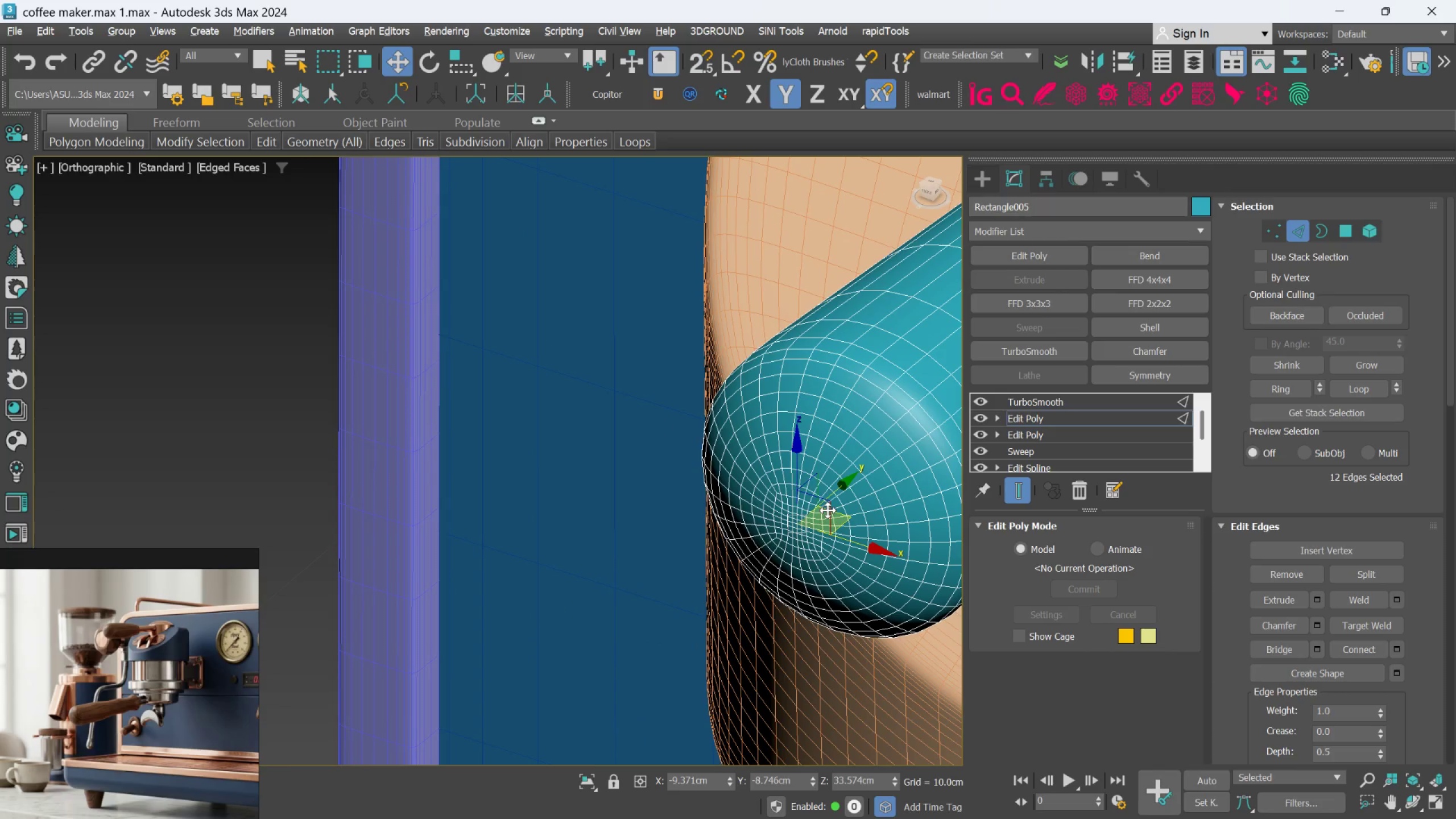 
hold_key(key=AltLeft, duration=1.21)
 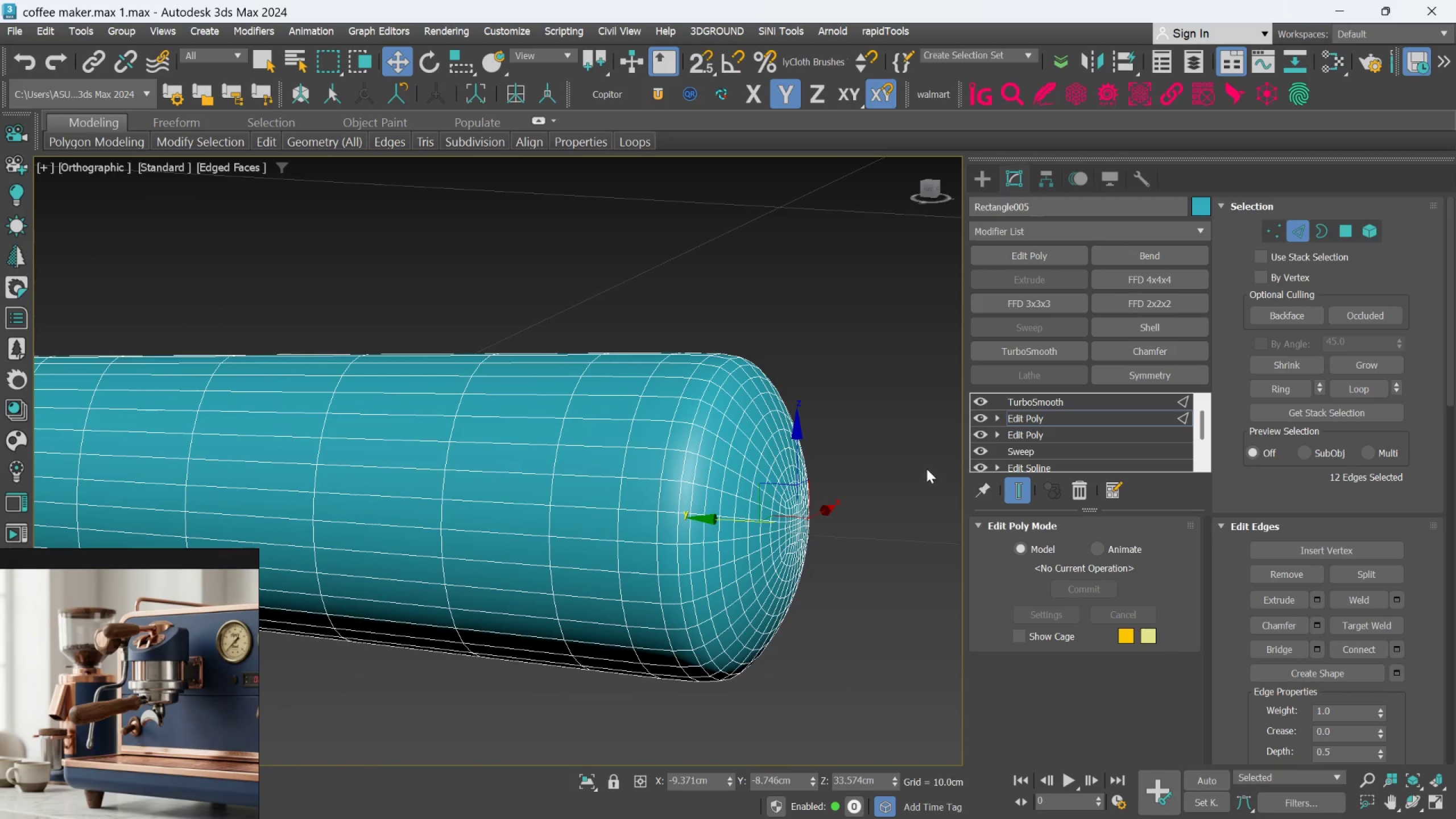 
key(F4)
 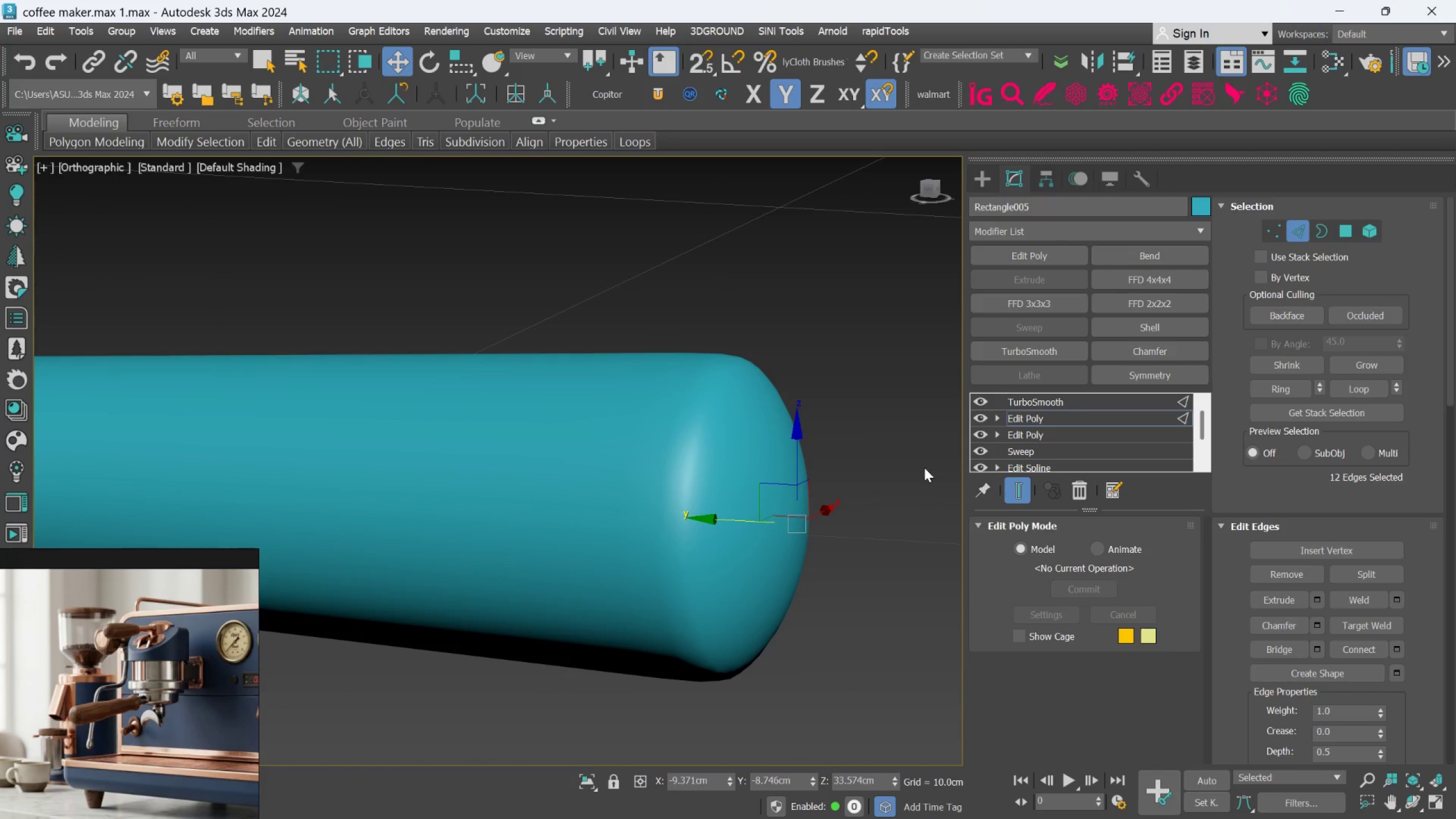 
scroll: coordinate [906, 475], scroll_direction: down, amount: 3.0
 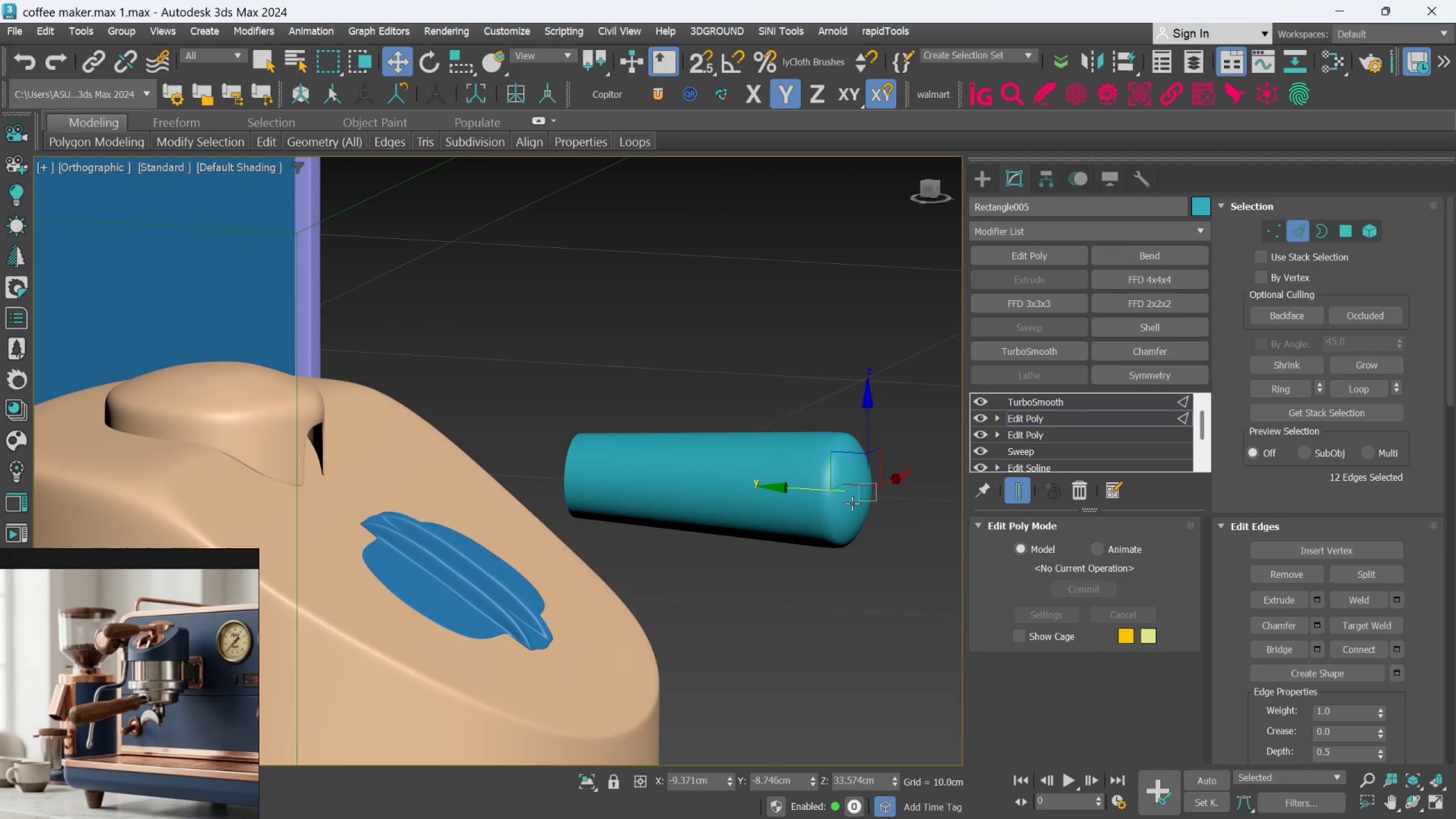 
scroll: coordinate [841, 507], scroll_direction: up, amount: 2.0
 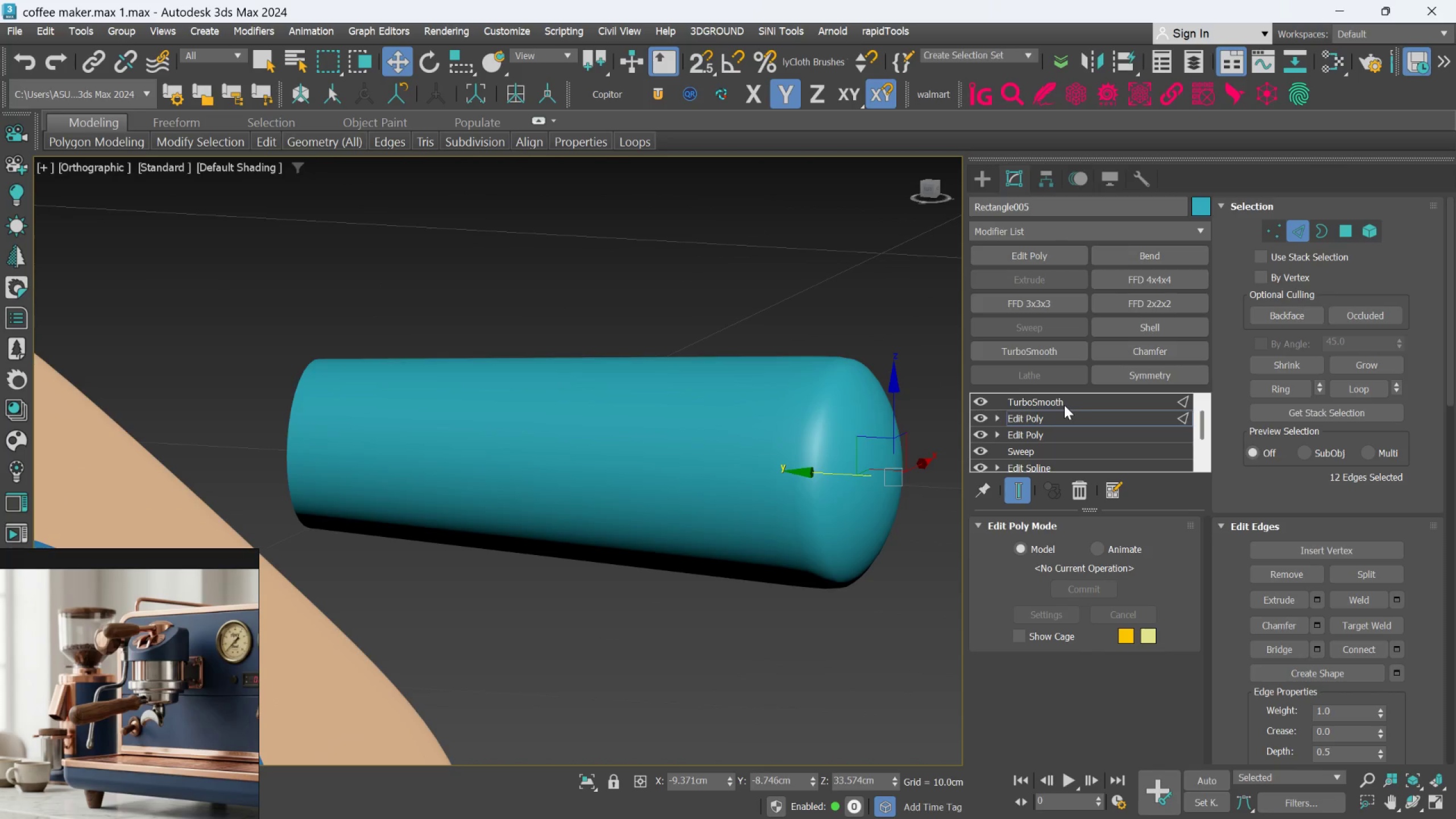 
left_click([1064, 405])
 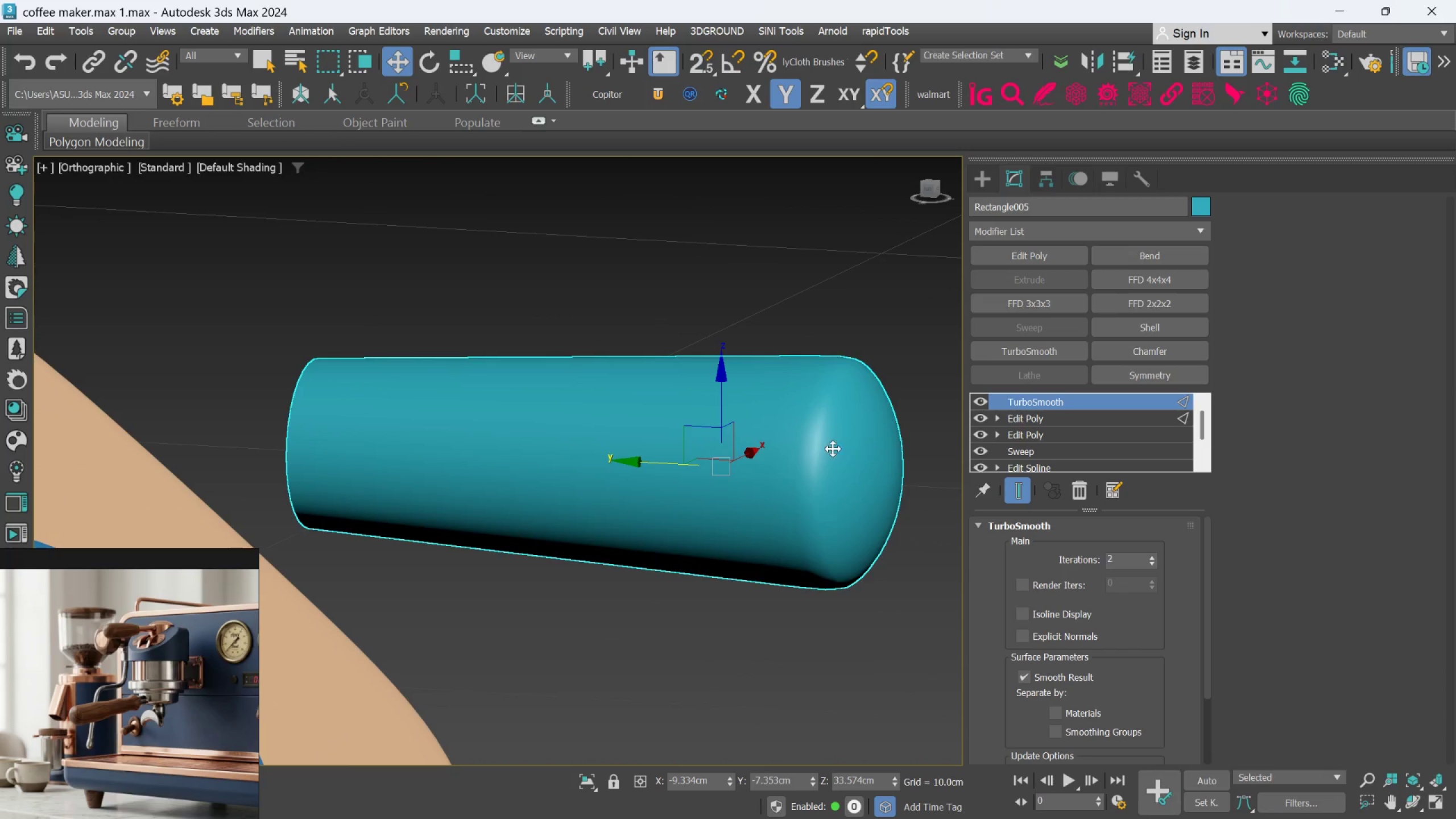 
scroll: coordinate [821, 449], scroll_direction: down, amount: 1.0
 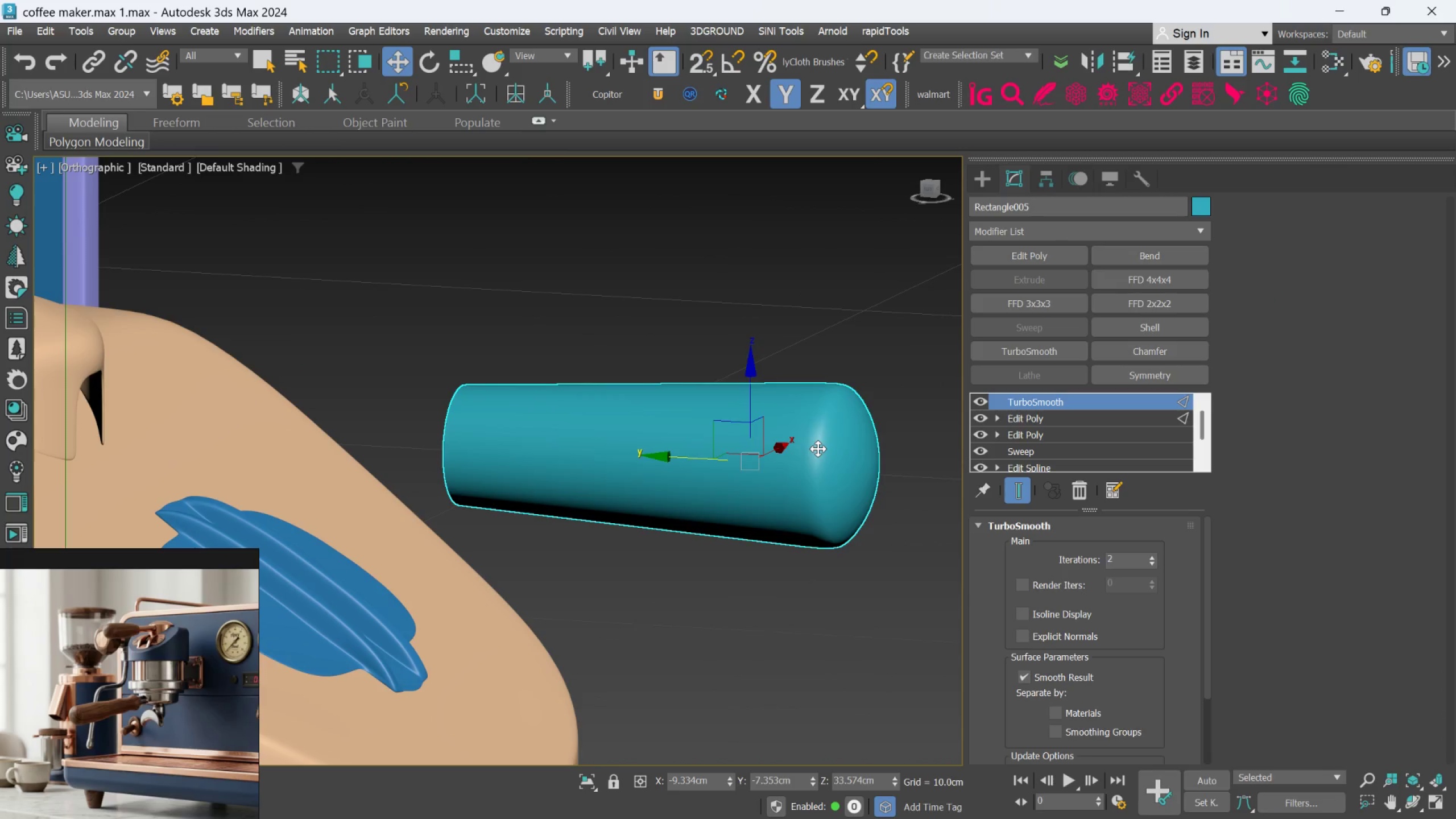 
hold_key(key=AltLeft, duration=0.79)
 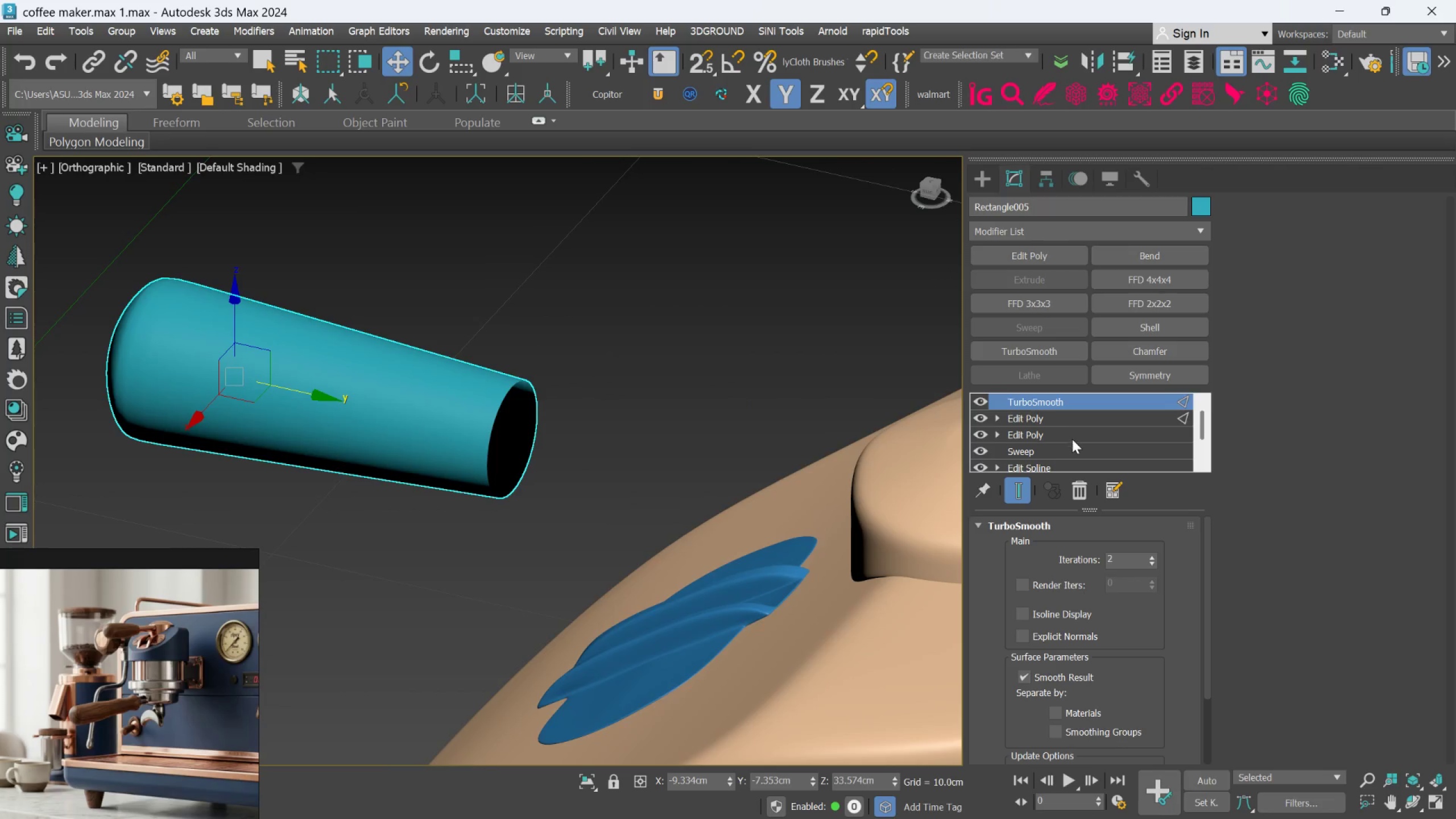 
left_click([1073, 421])
 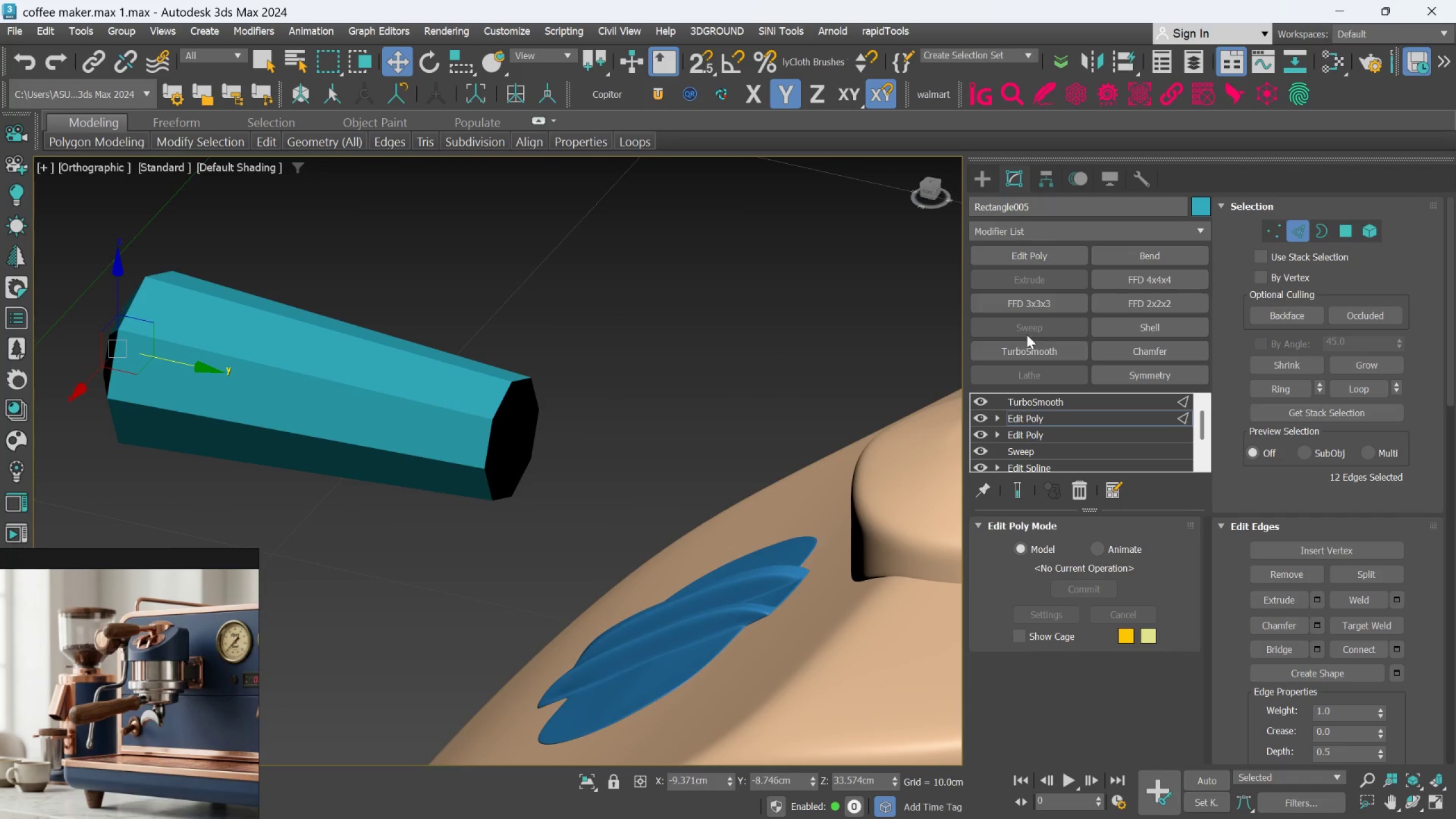 
left_click([1038, 255])
 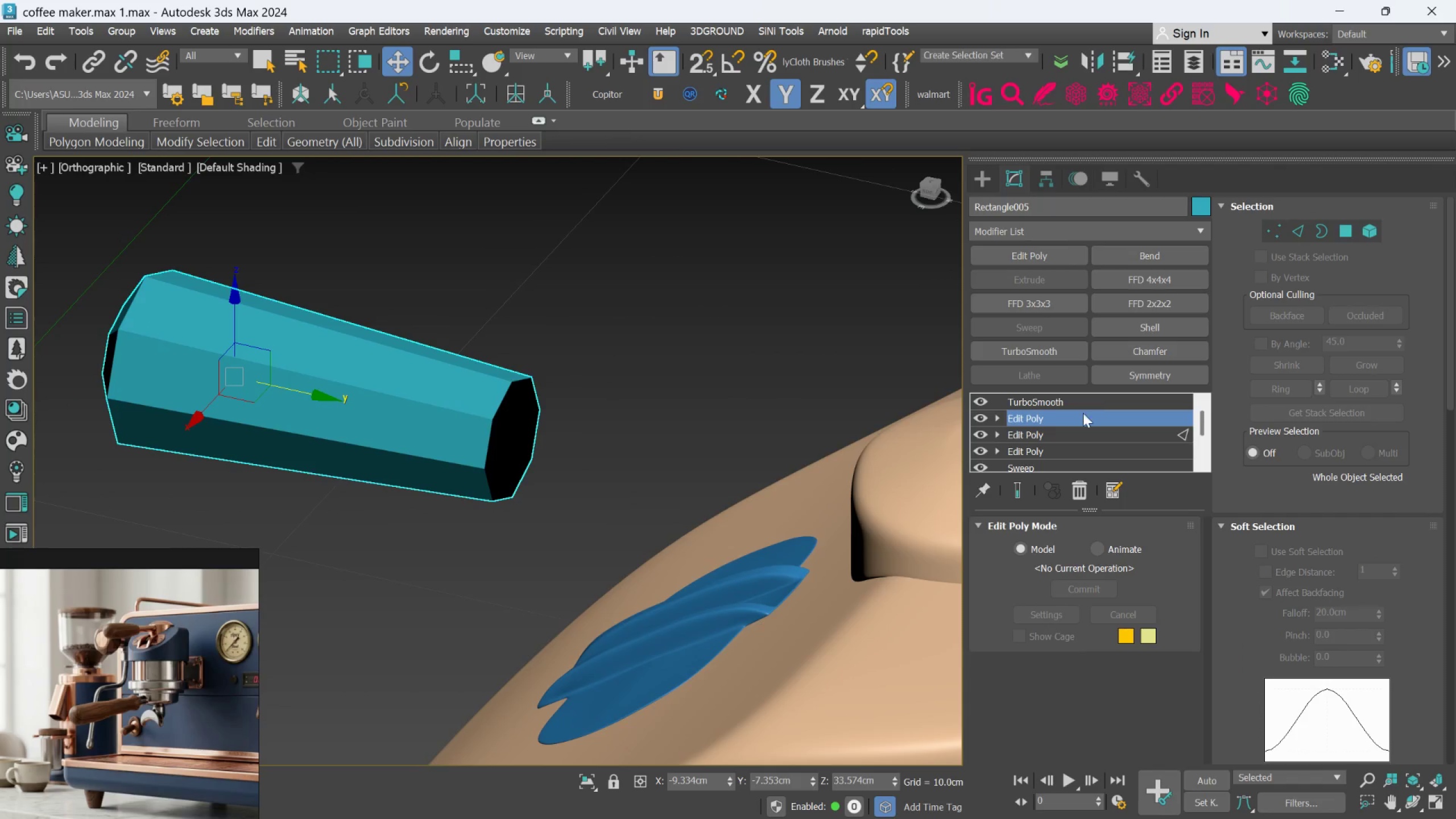 
left_click([1079, 432])
 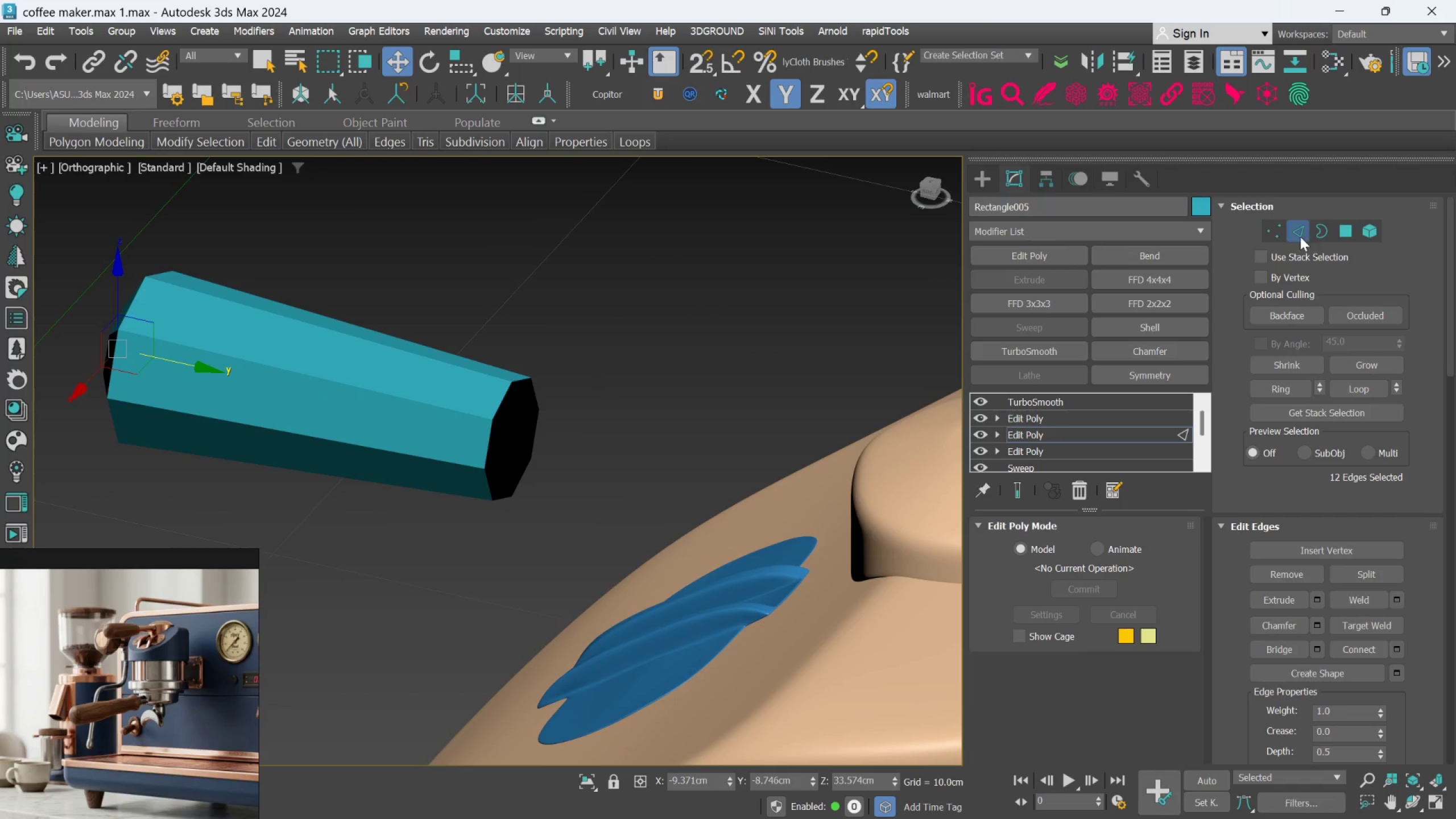 
left_click([1299, 234])
 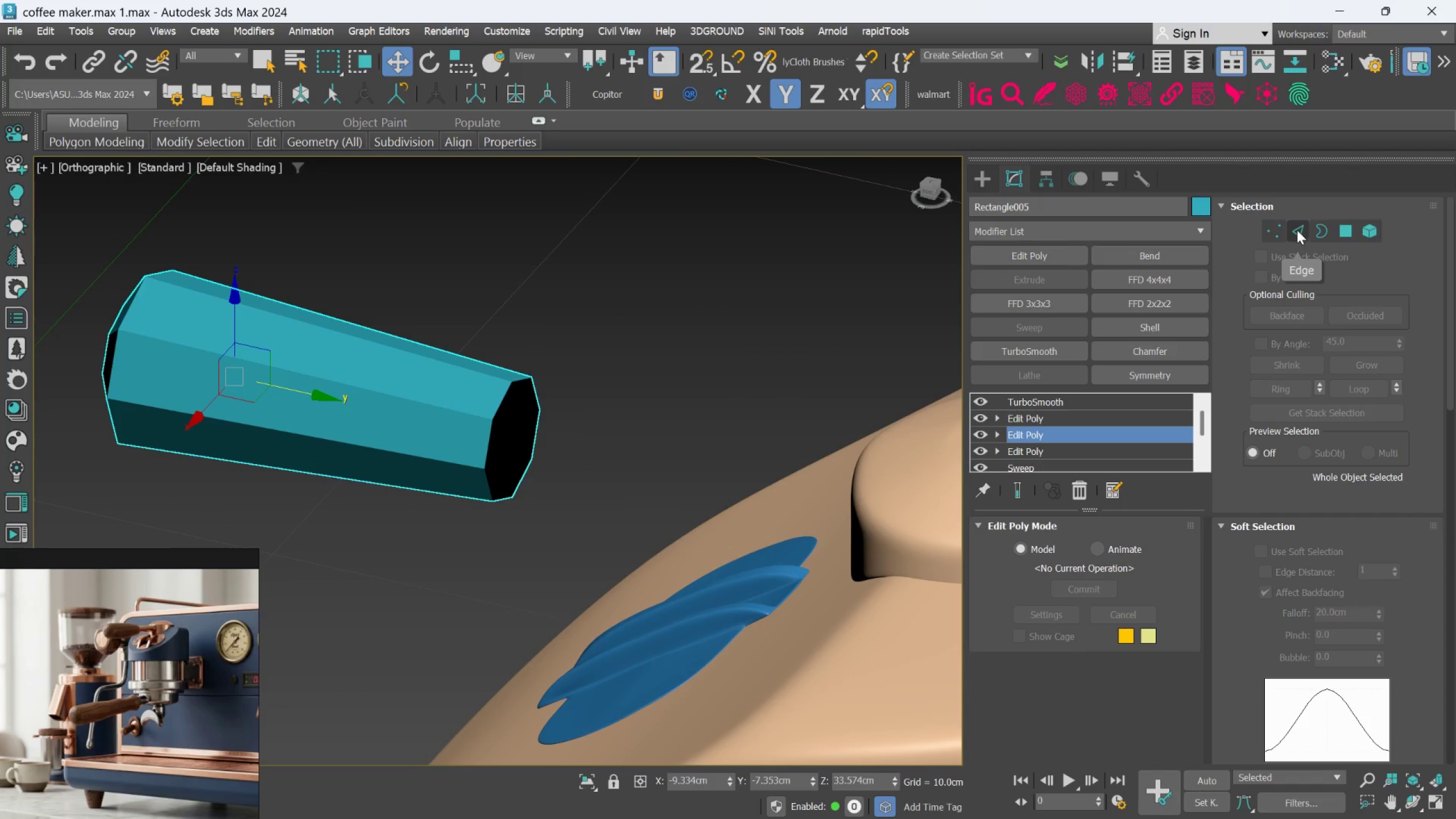 
key(F4)
 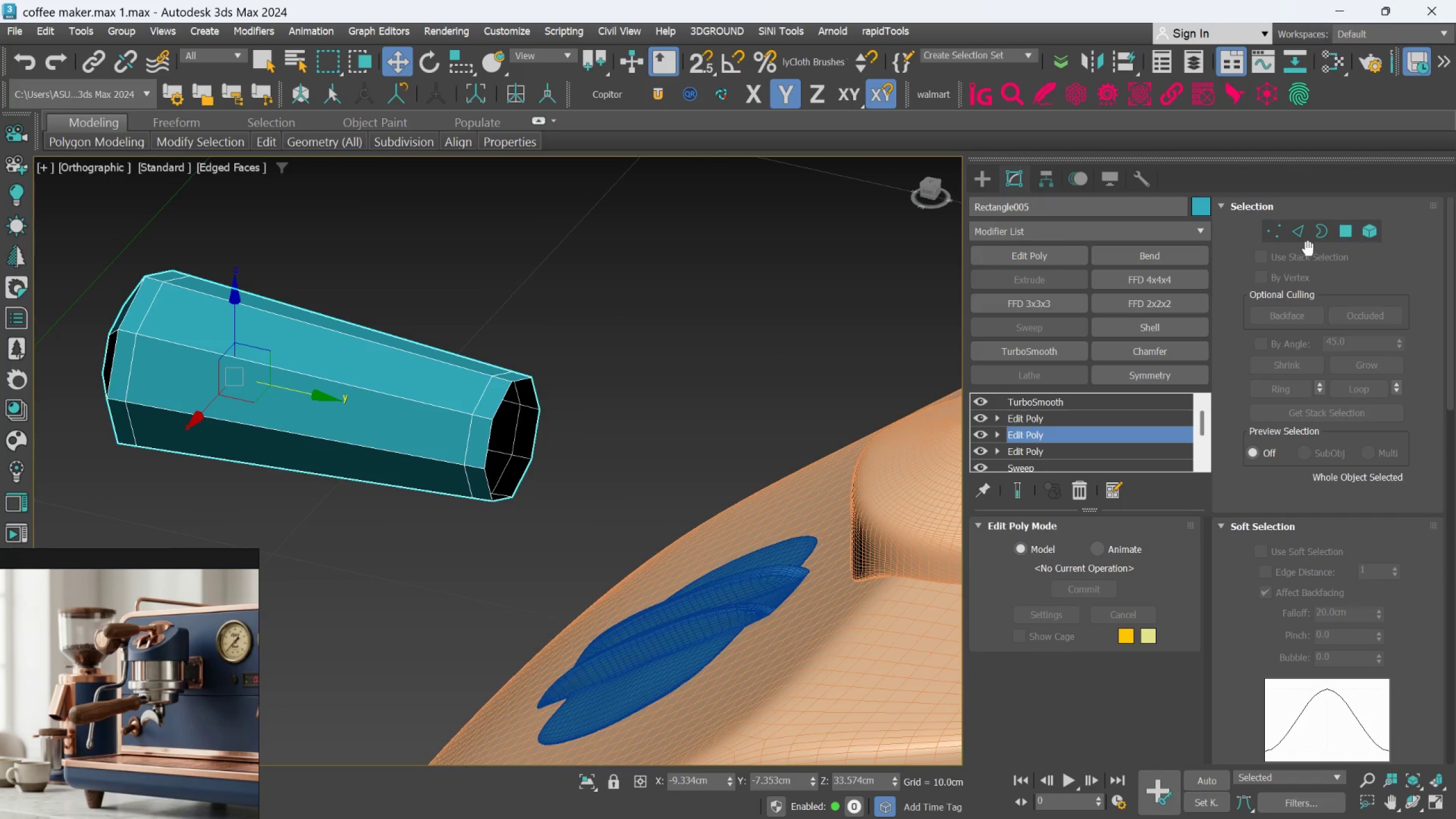 
left_click([1301, 231])
 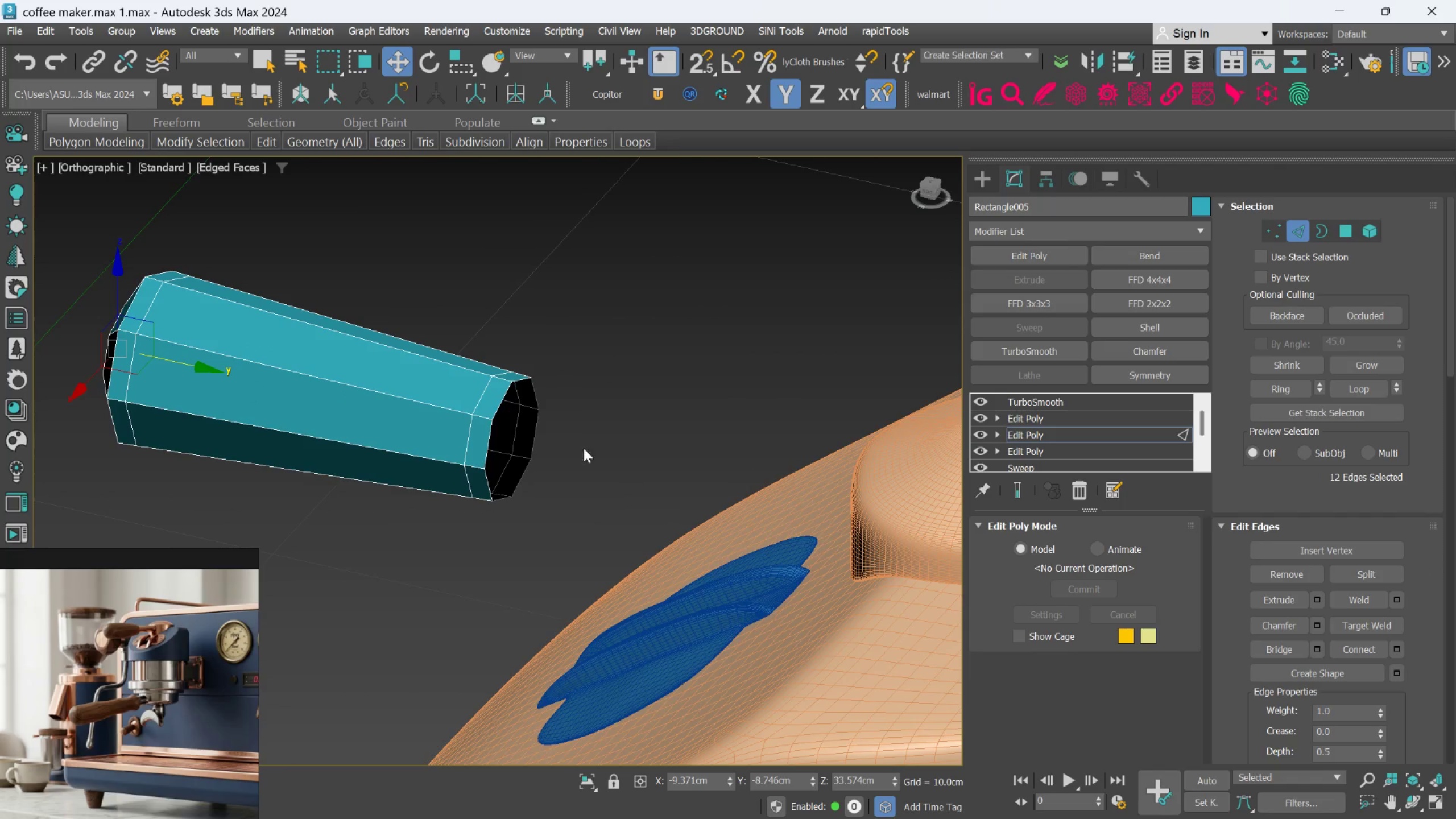 
scroll: coordinate [507, 408], scroll_direction: up, amount: 2.0
 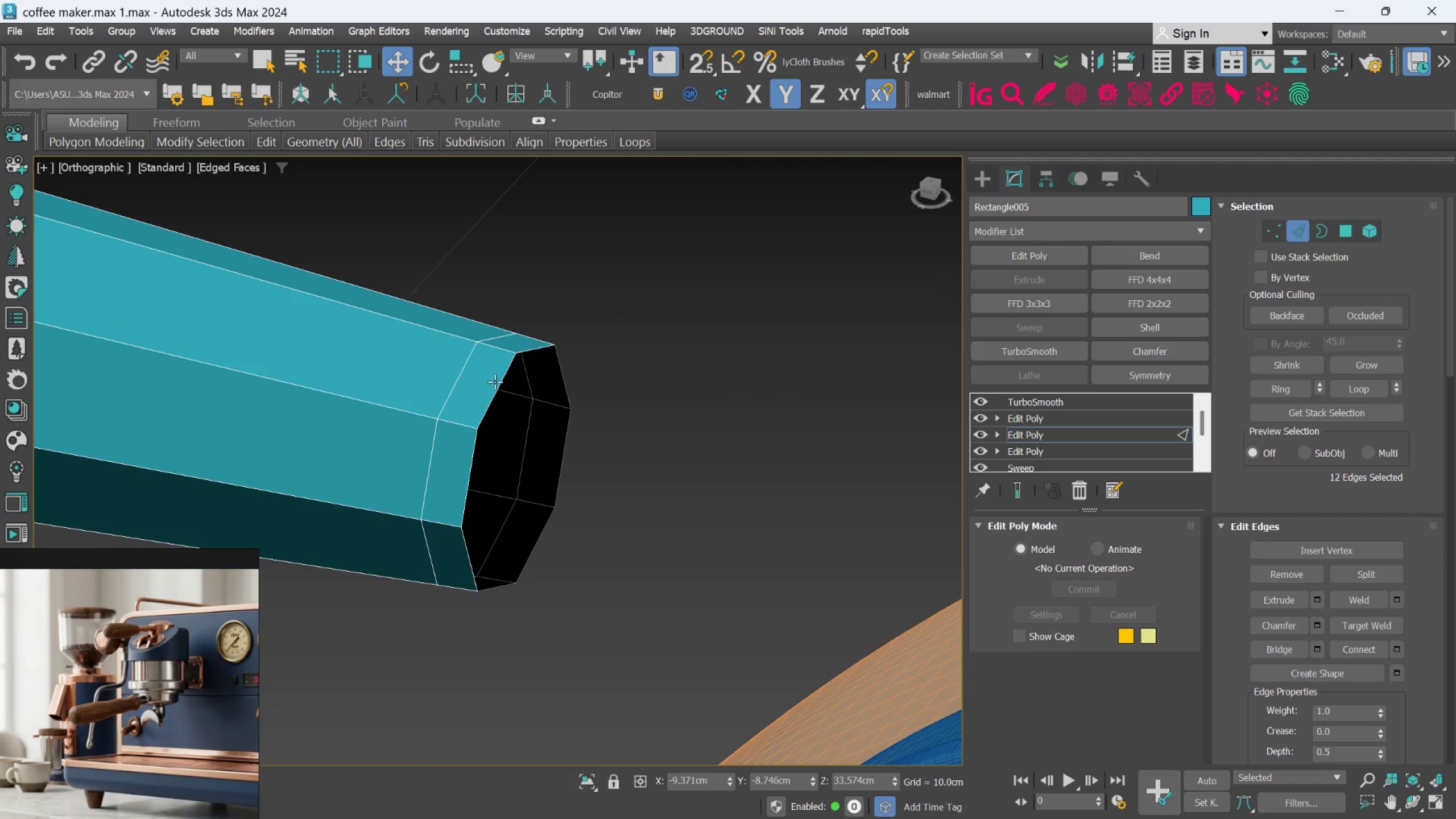 
double_click([495, 382])
 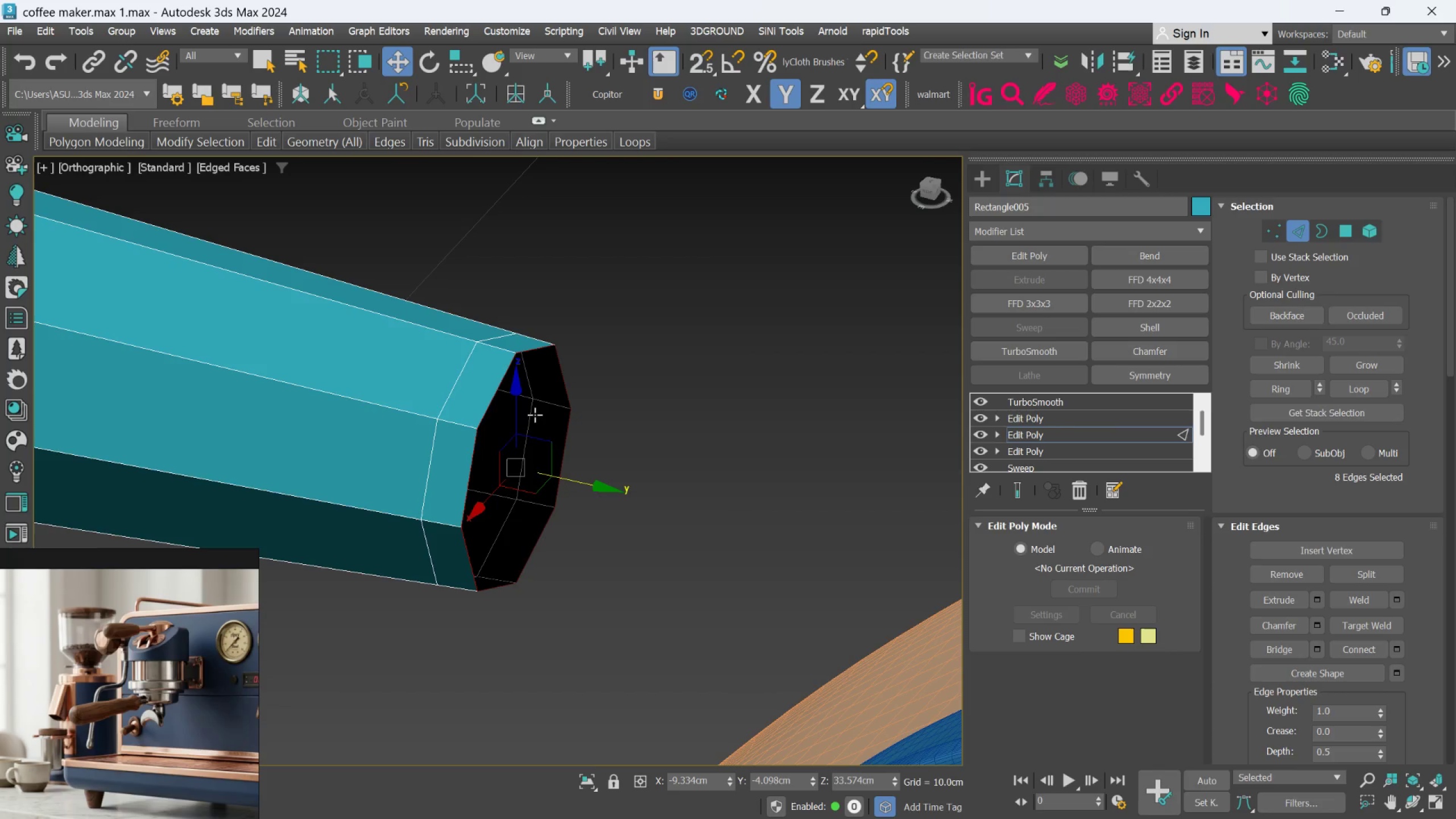 
key(R)
 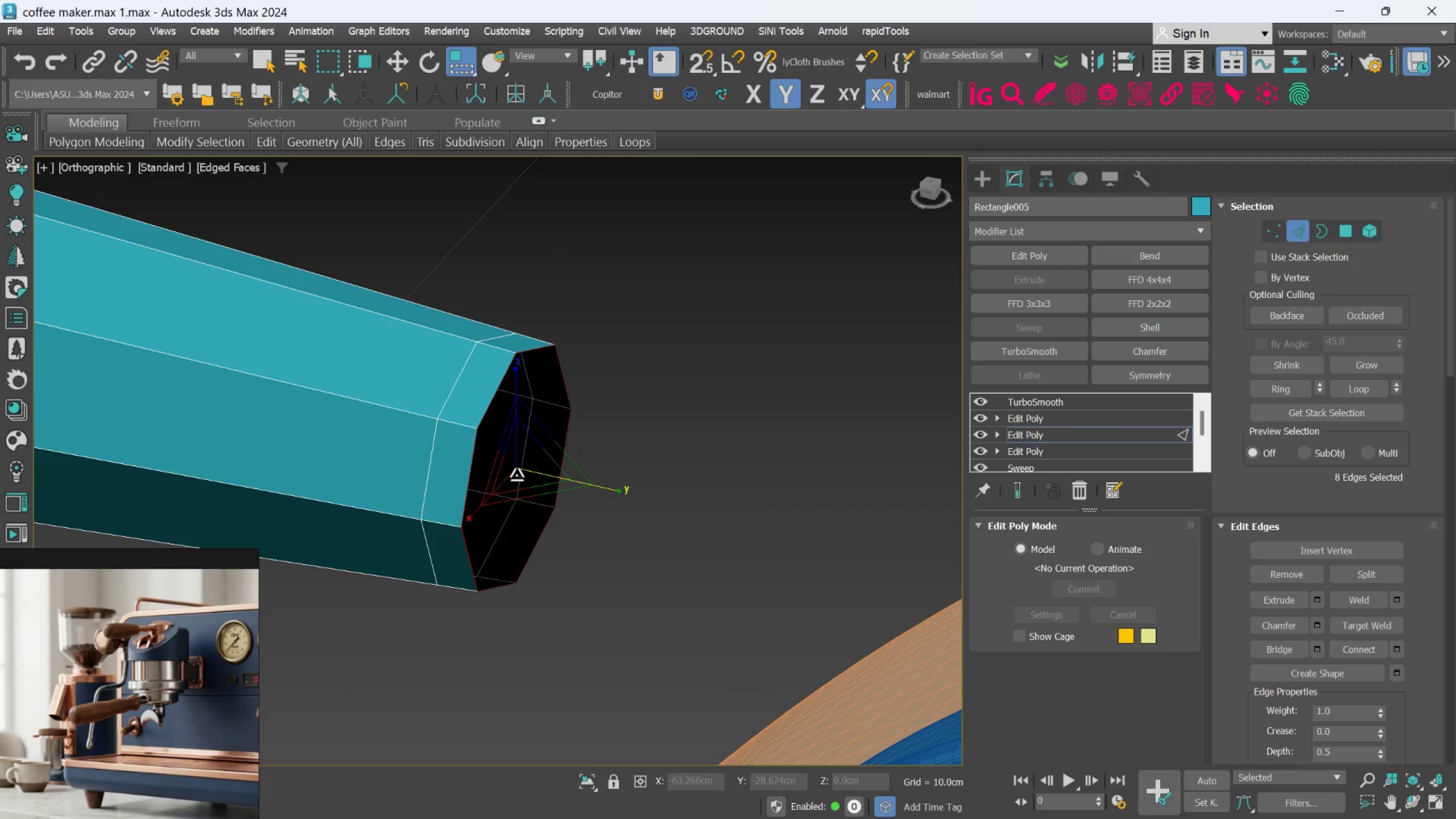 
hold_key(key=ShiftLeft, duration=1.54)
left_click_drag(start_coordinate=[517, 466], to_coordinate=[539, 559])
 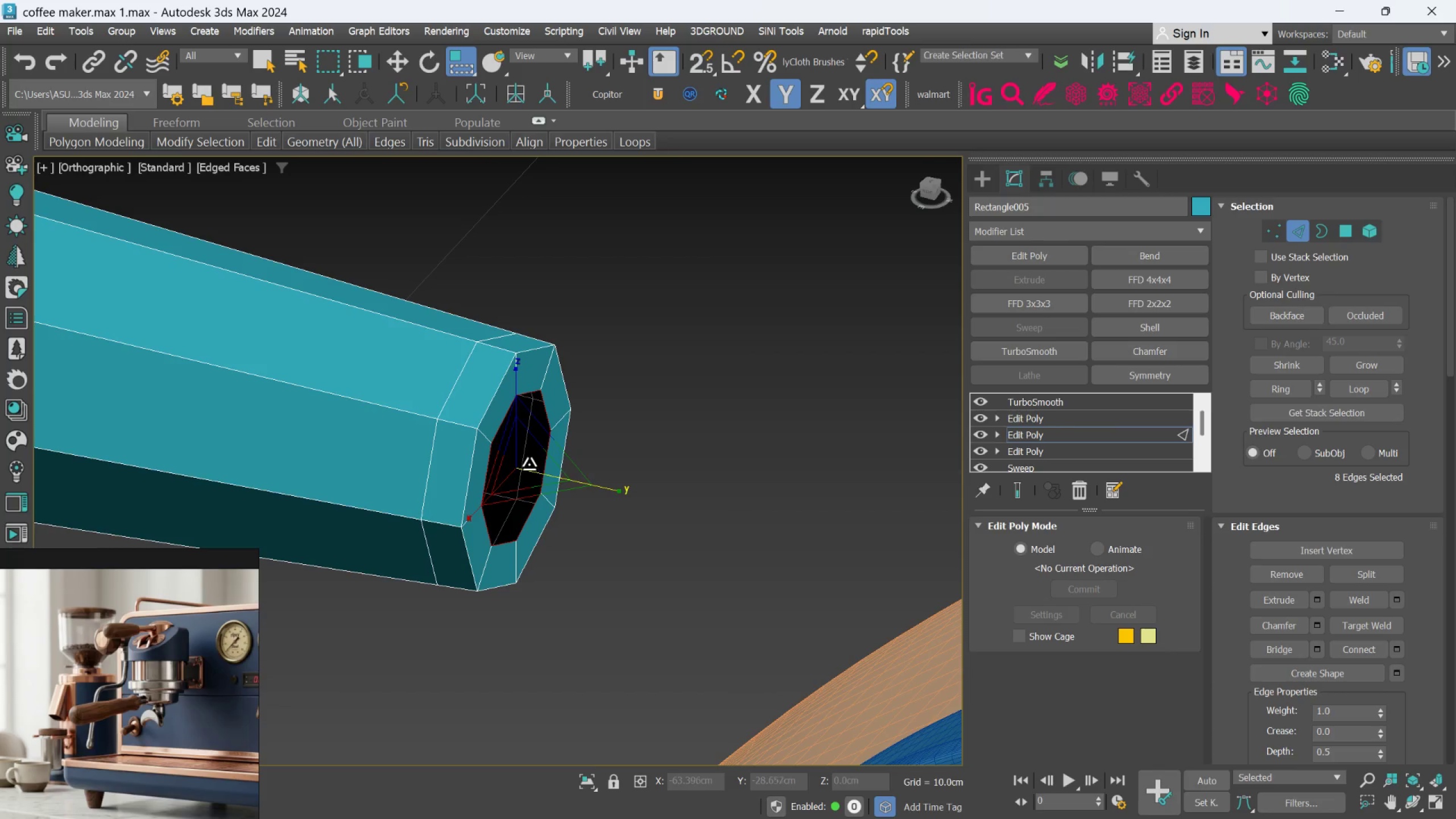 
hold_key(key=ShiftLeft, duration=1.06)
 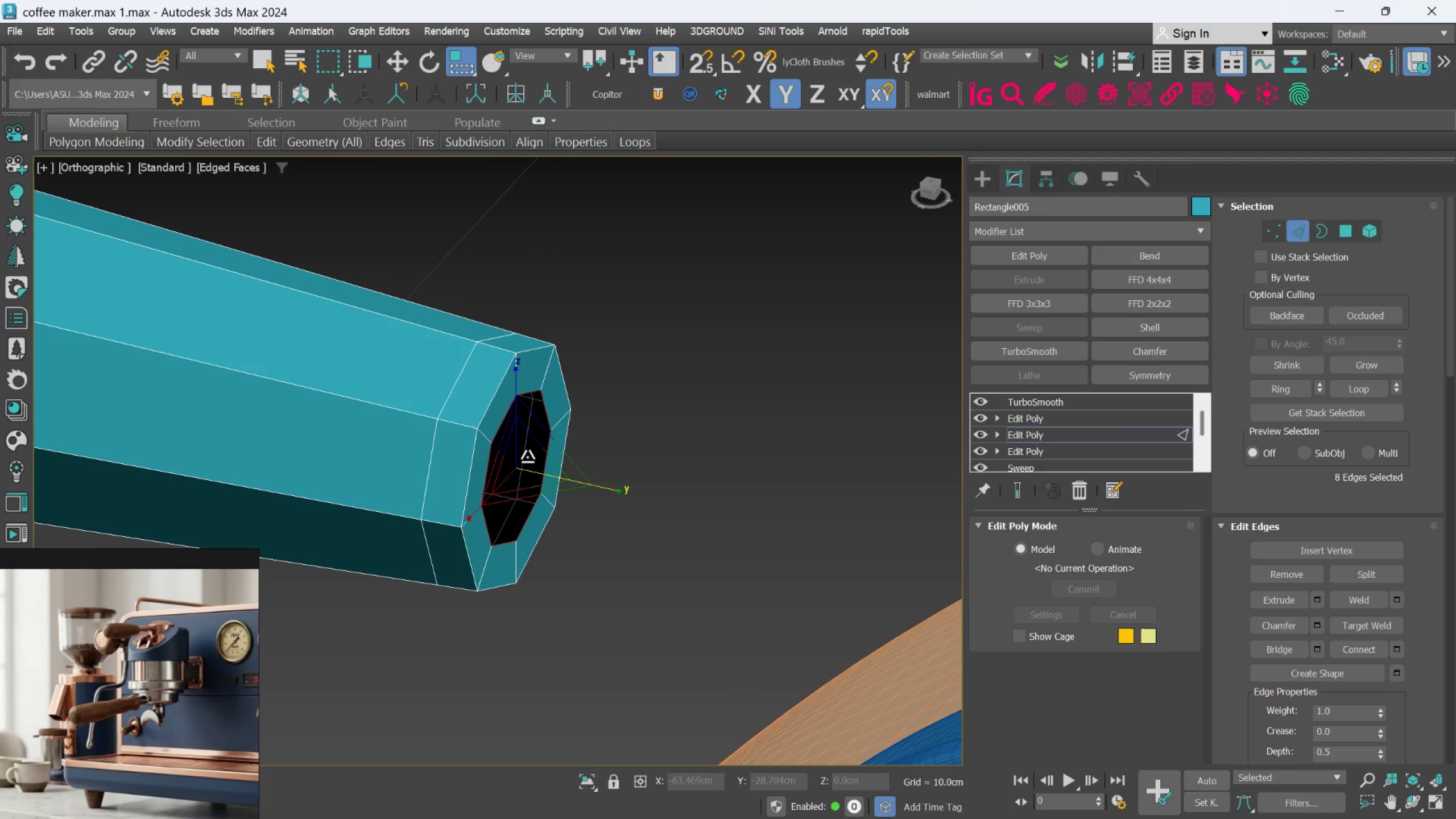 
left_click_drag(start_coordinate=[527, 457], to_coordinate=[546, 593])
 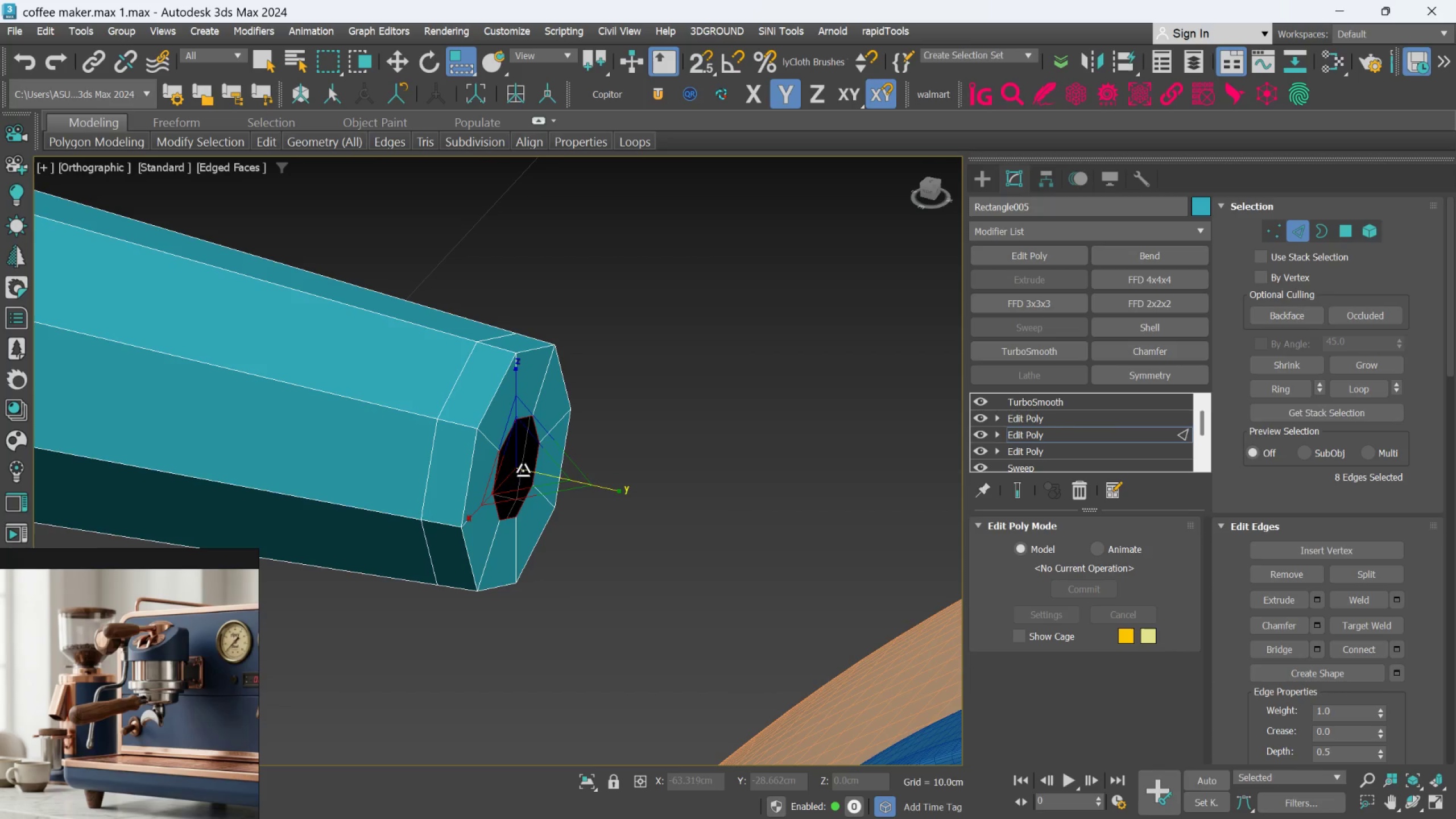 
left_click_drag(start_coordinate=[522, 464], to_coordinate=[542, 517])
 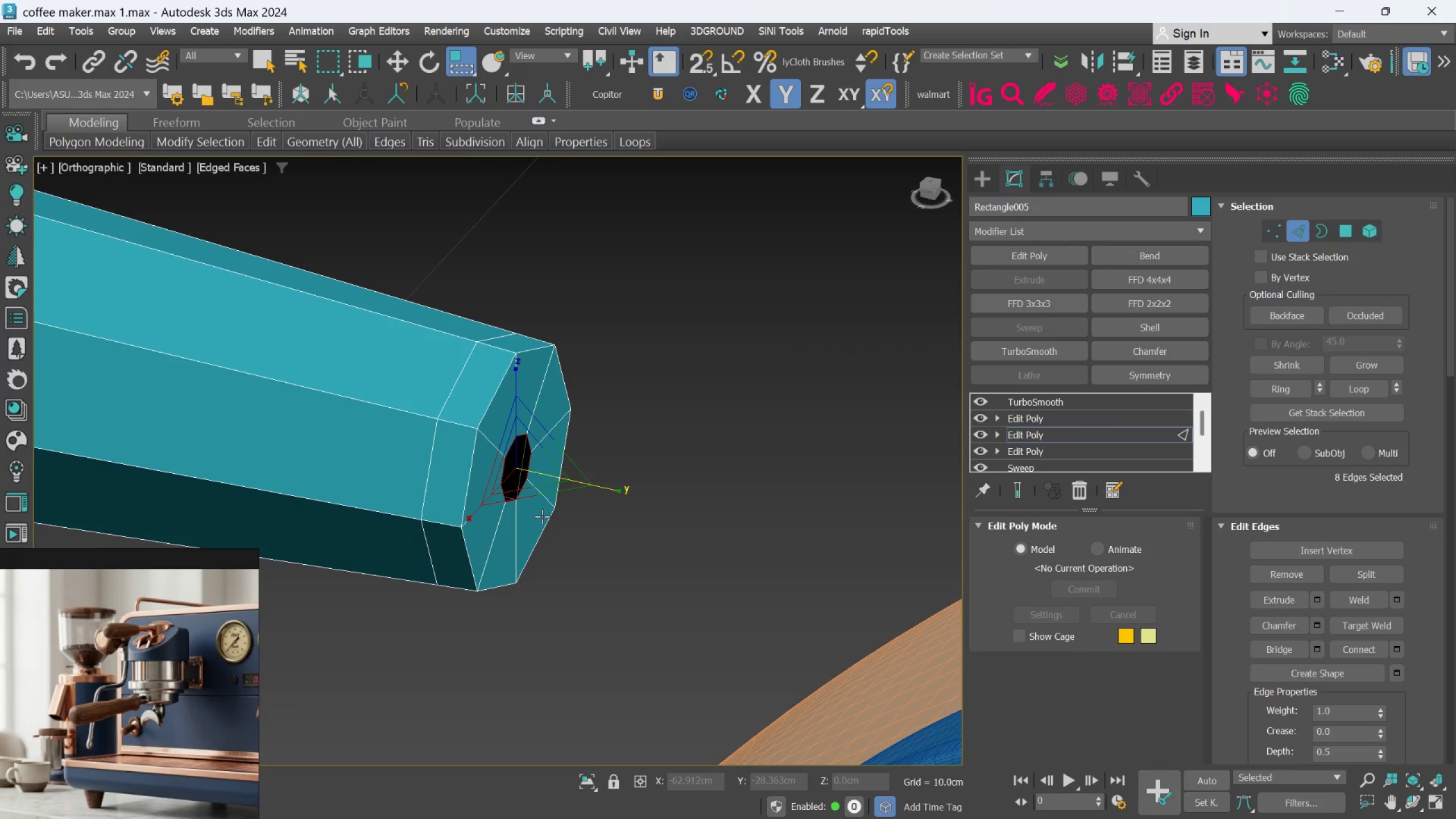 
key(W)
 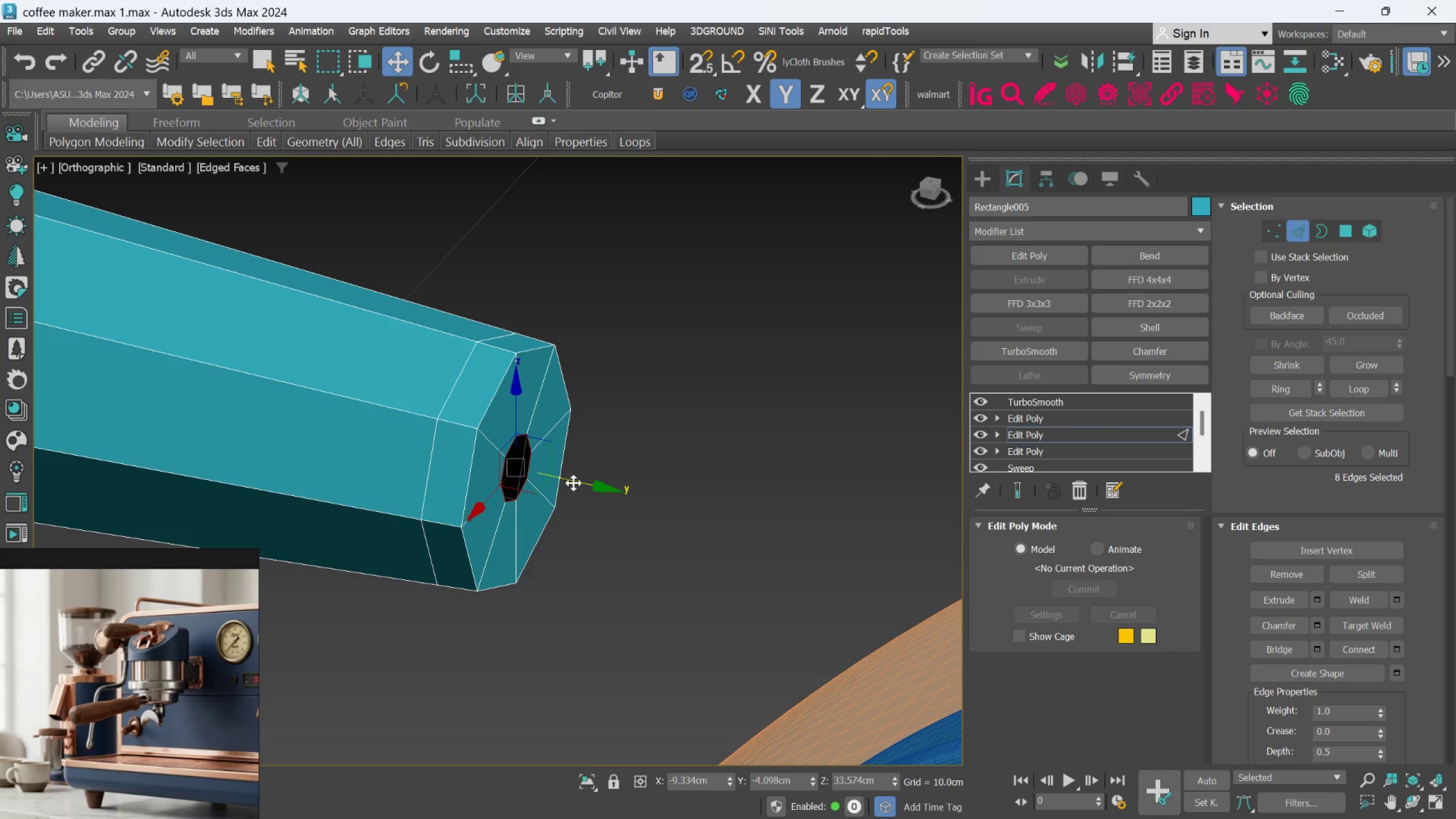 
left_click_drag(start_coordinate=[573, 483], to_coordinate=[595, 495])
 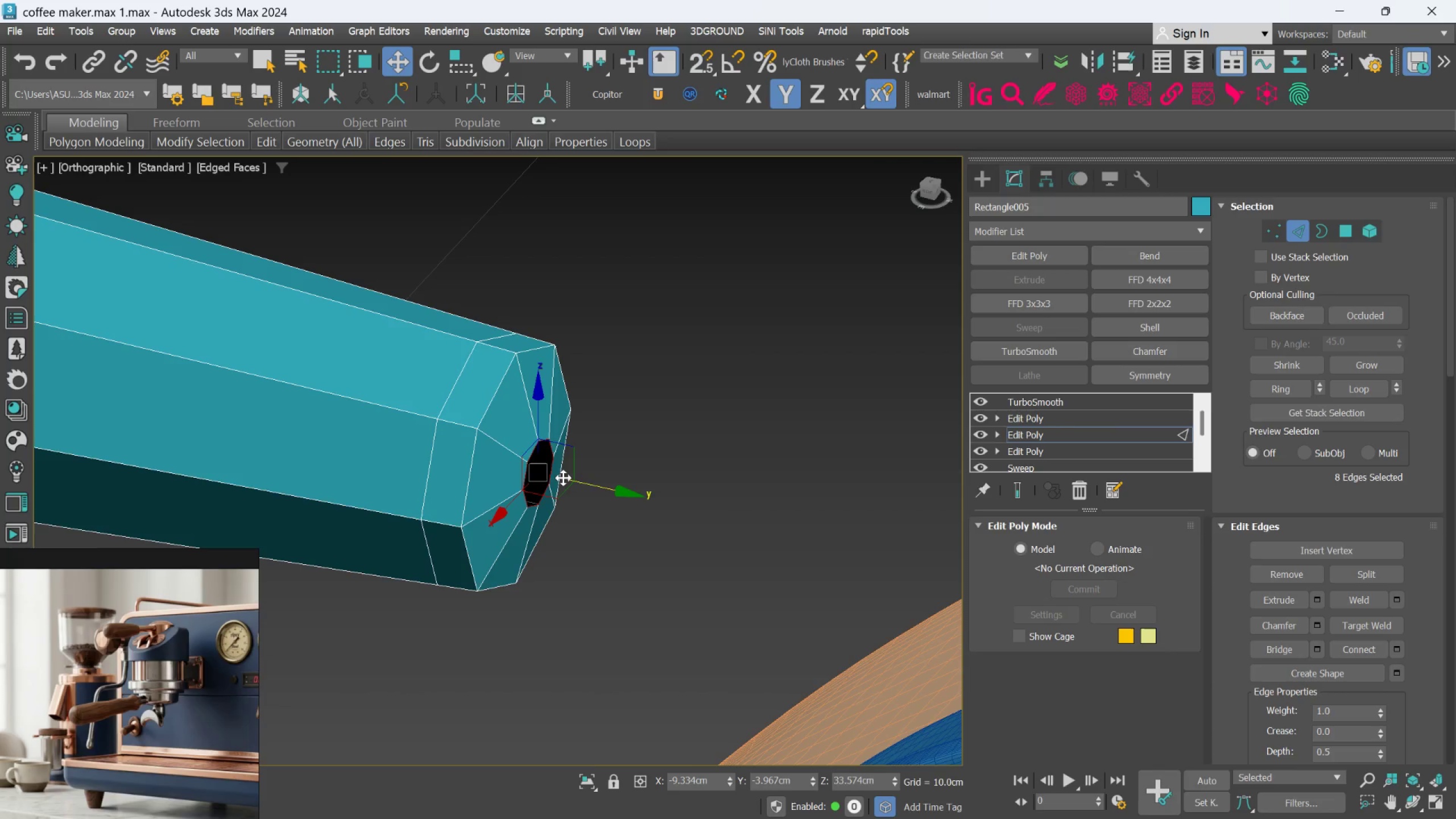 
scroll: coordinate [563, 477], scroll_direction: up, amount: 2.0
 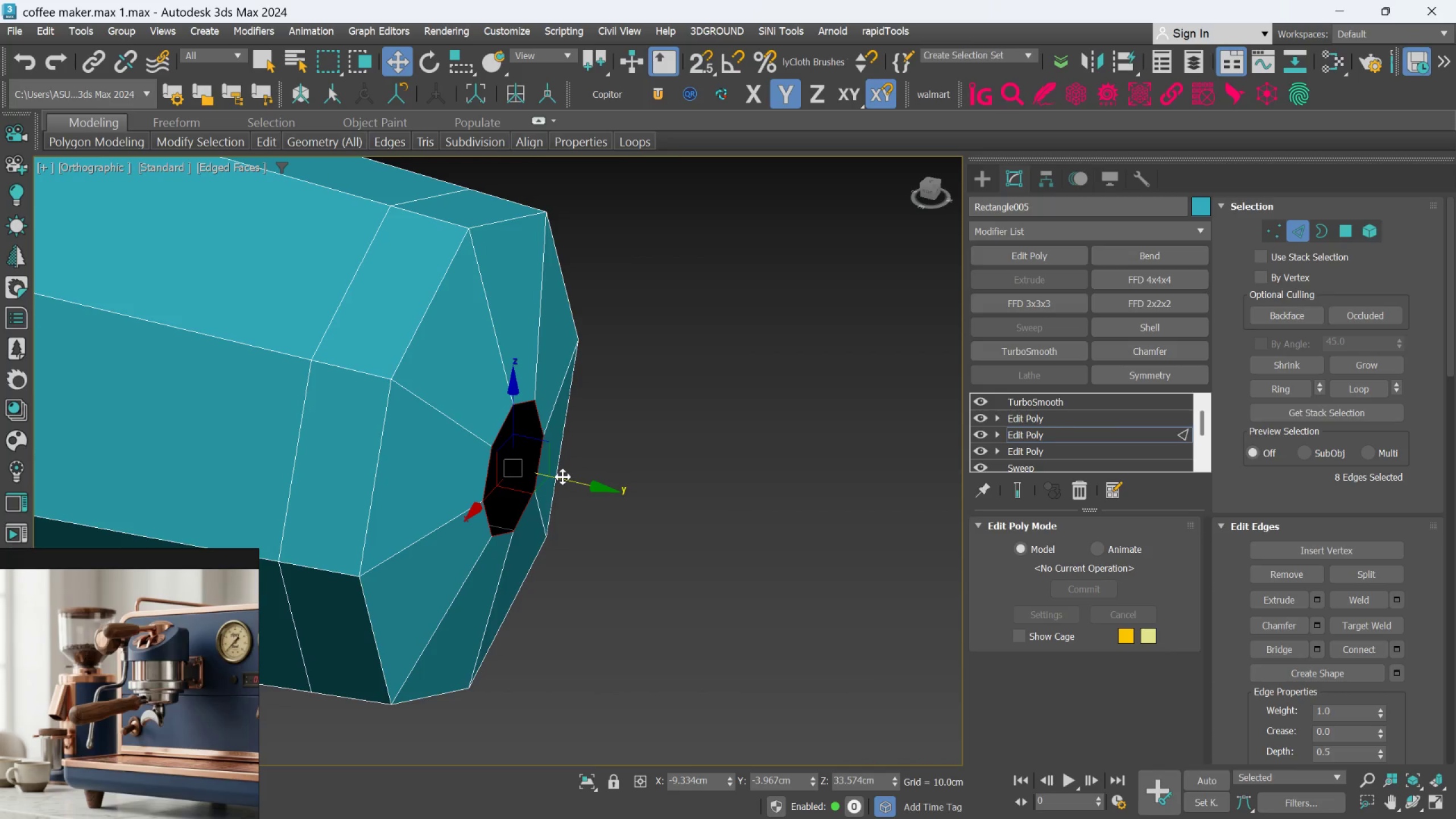 
key(R)
 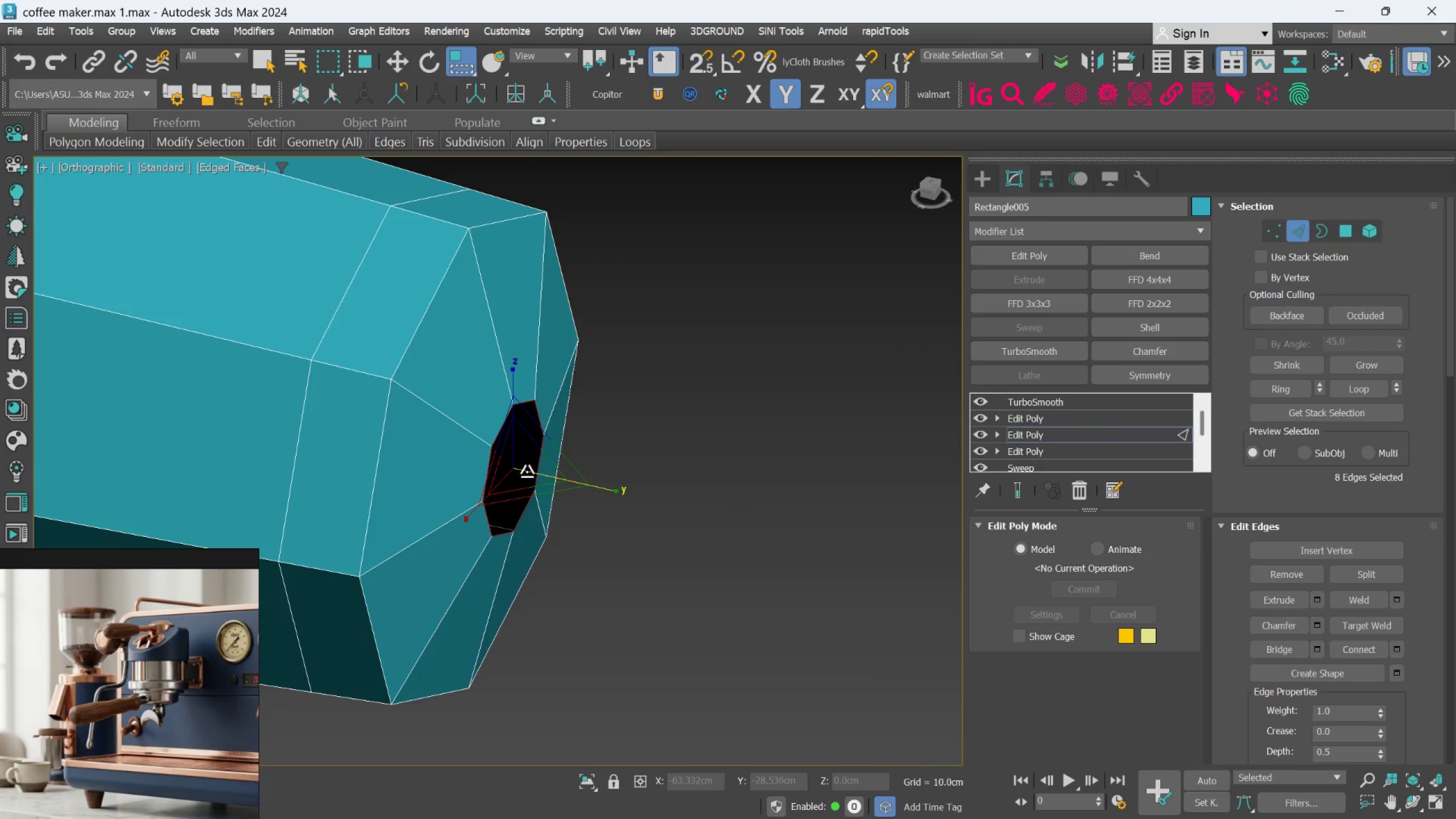 
left_click_drag(start_coordinate=[527, 471], to_coordinate=[536, 486])
 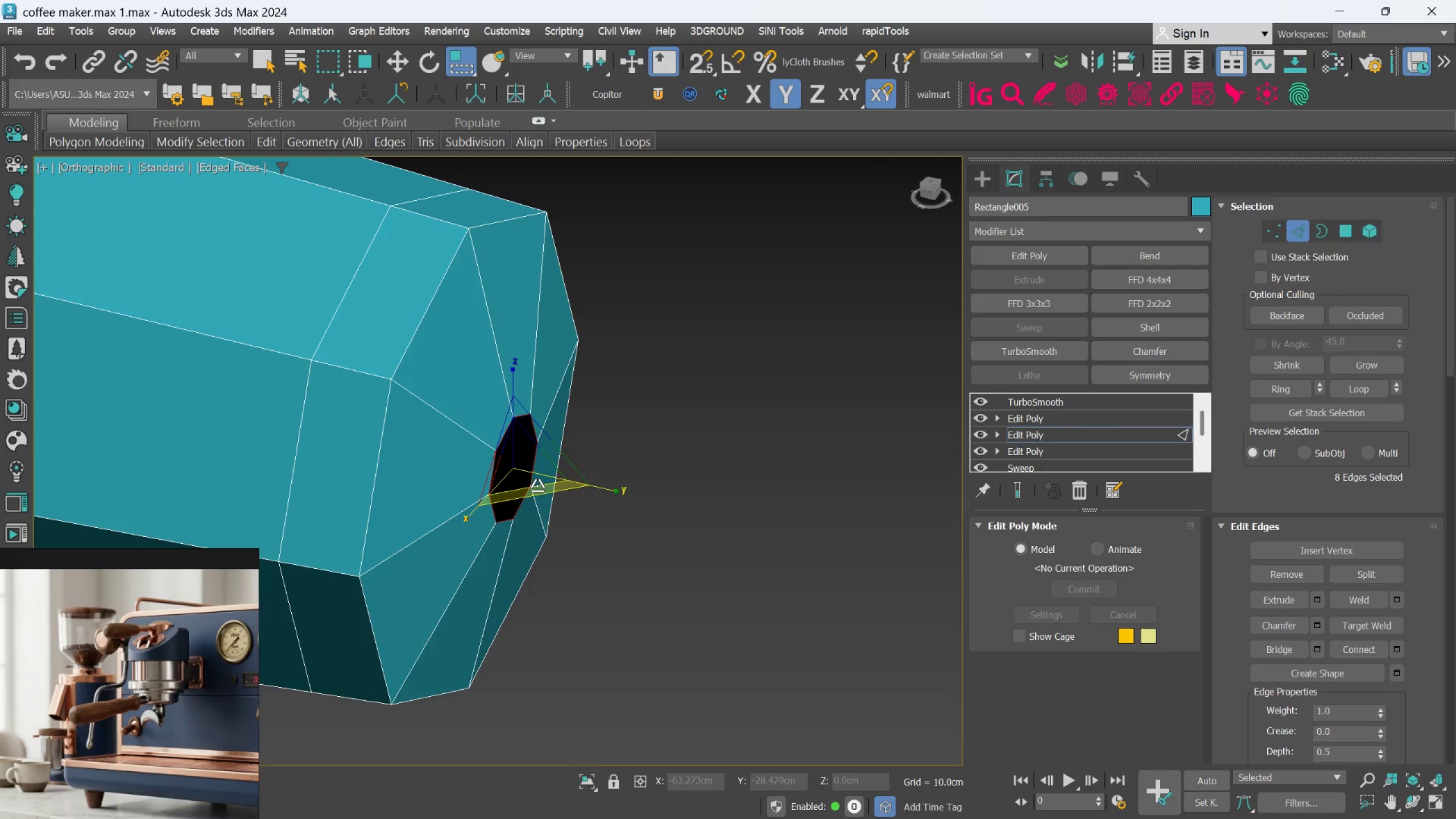 
key(Control+Z)
 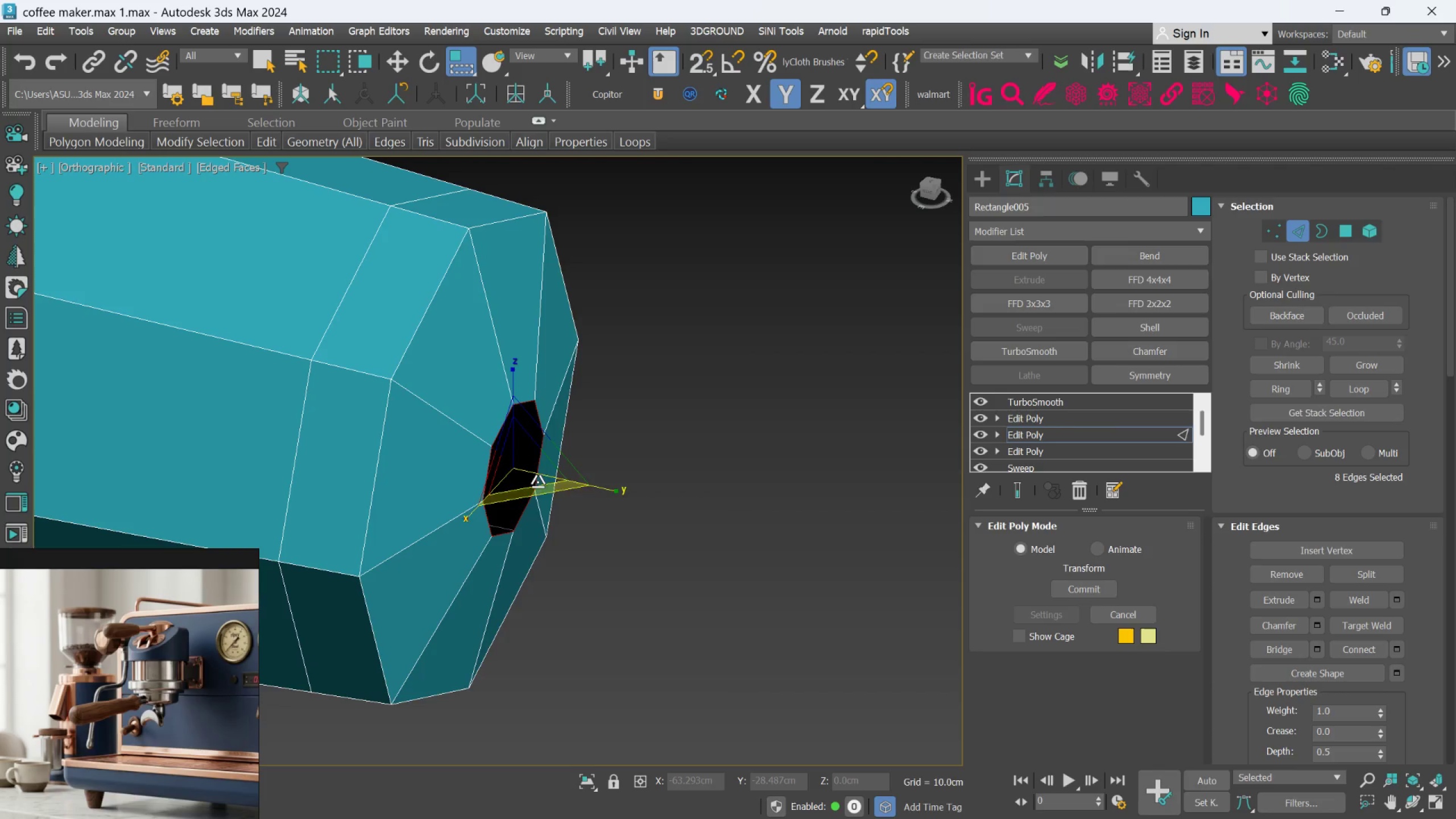 
key(Control+Z)
 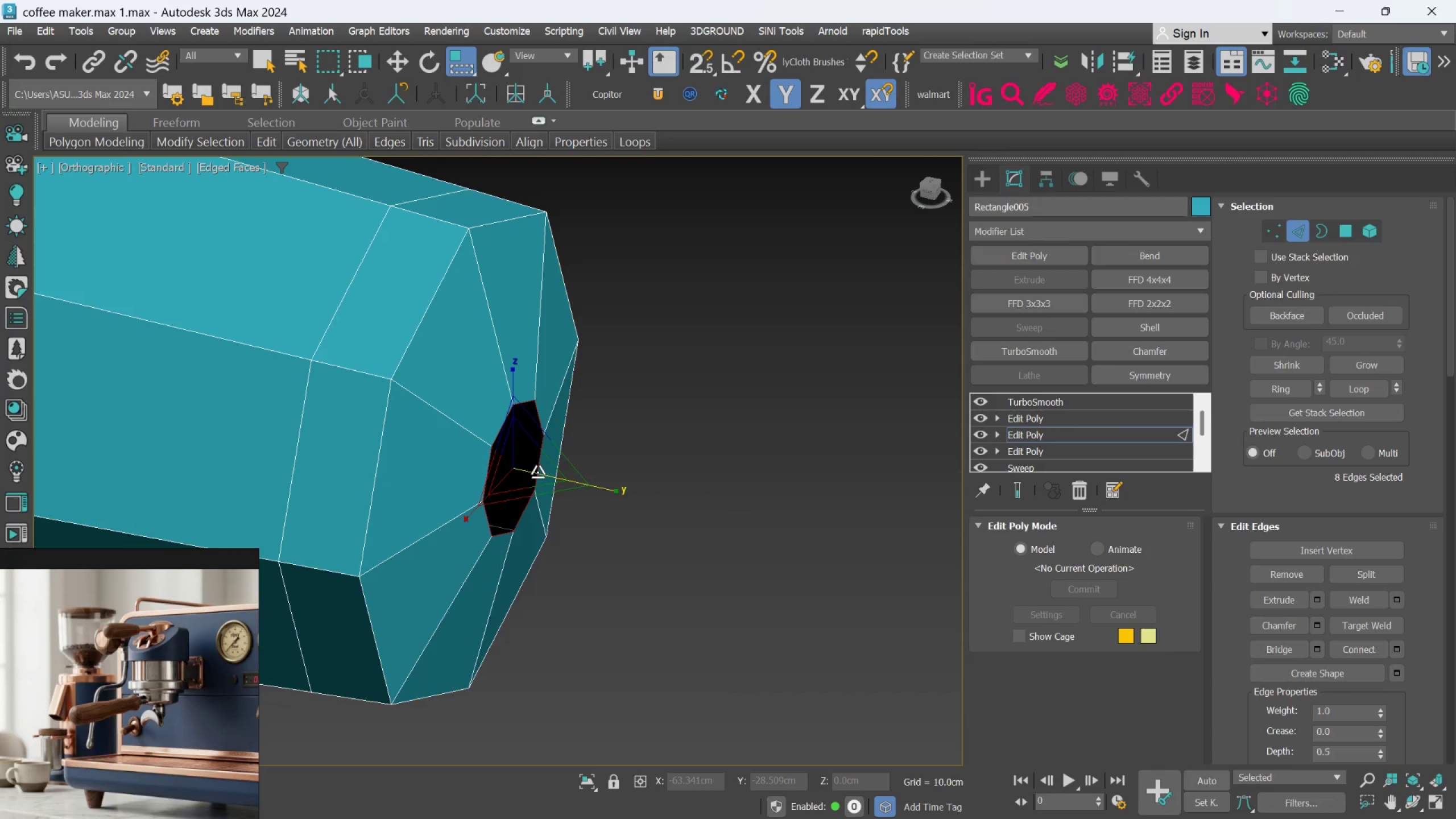 
key(W)
 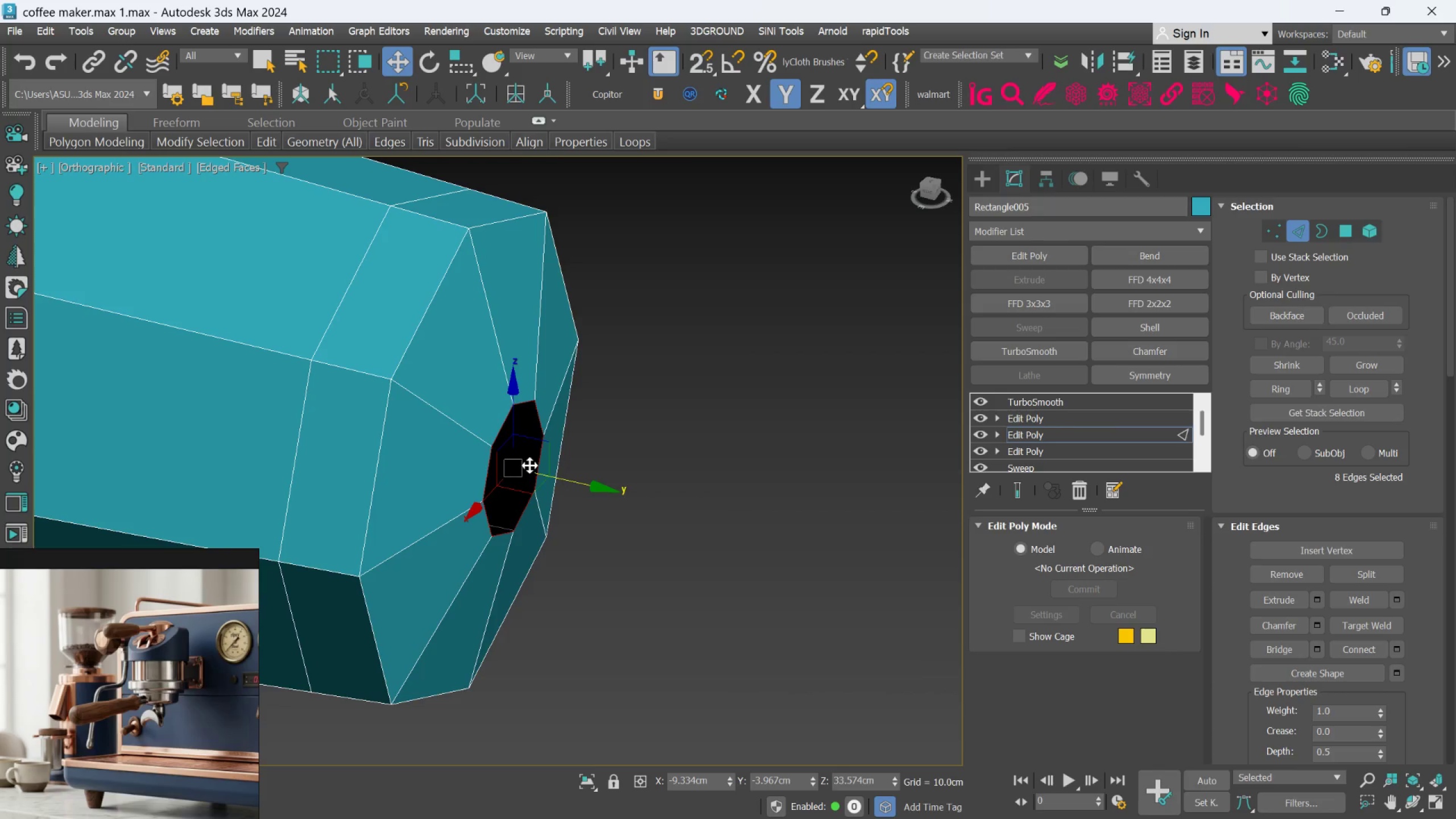 
key(R)
 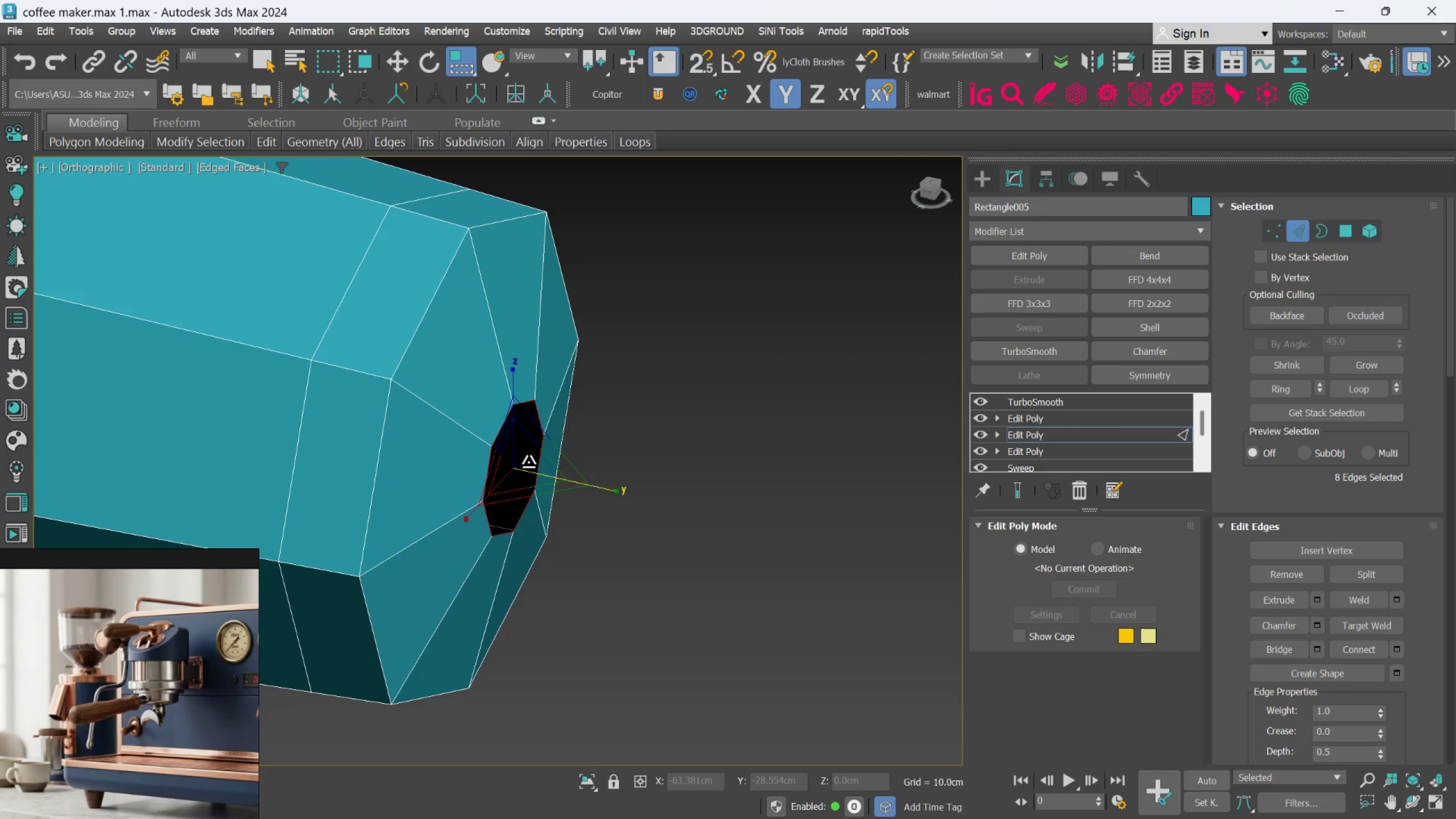 
hold_key(key=ShiftLeft, duration=1.54)
left_click_drag(start_coordinate=[528, 462], to_coordinate=[564, 601])
 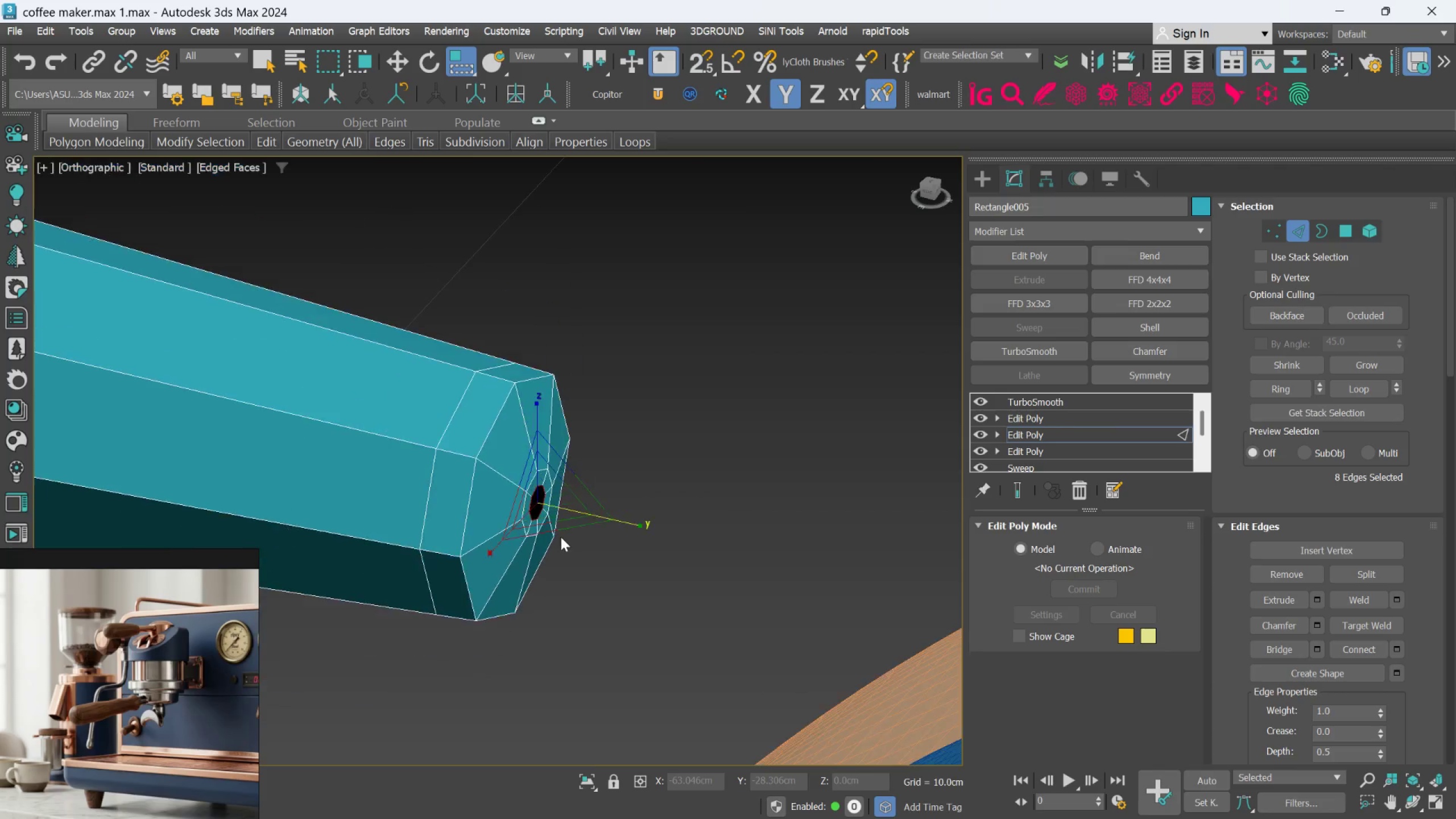 
hold_key(key=ShiftLeft, duration=0.8)
 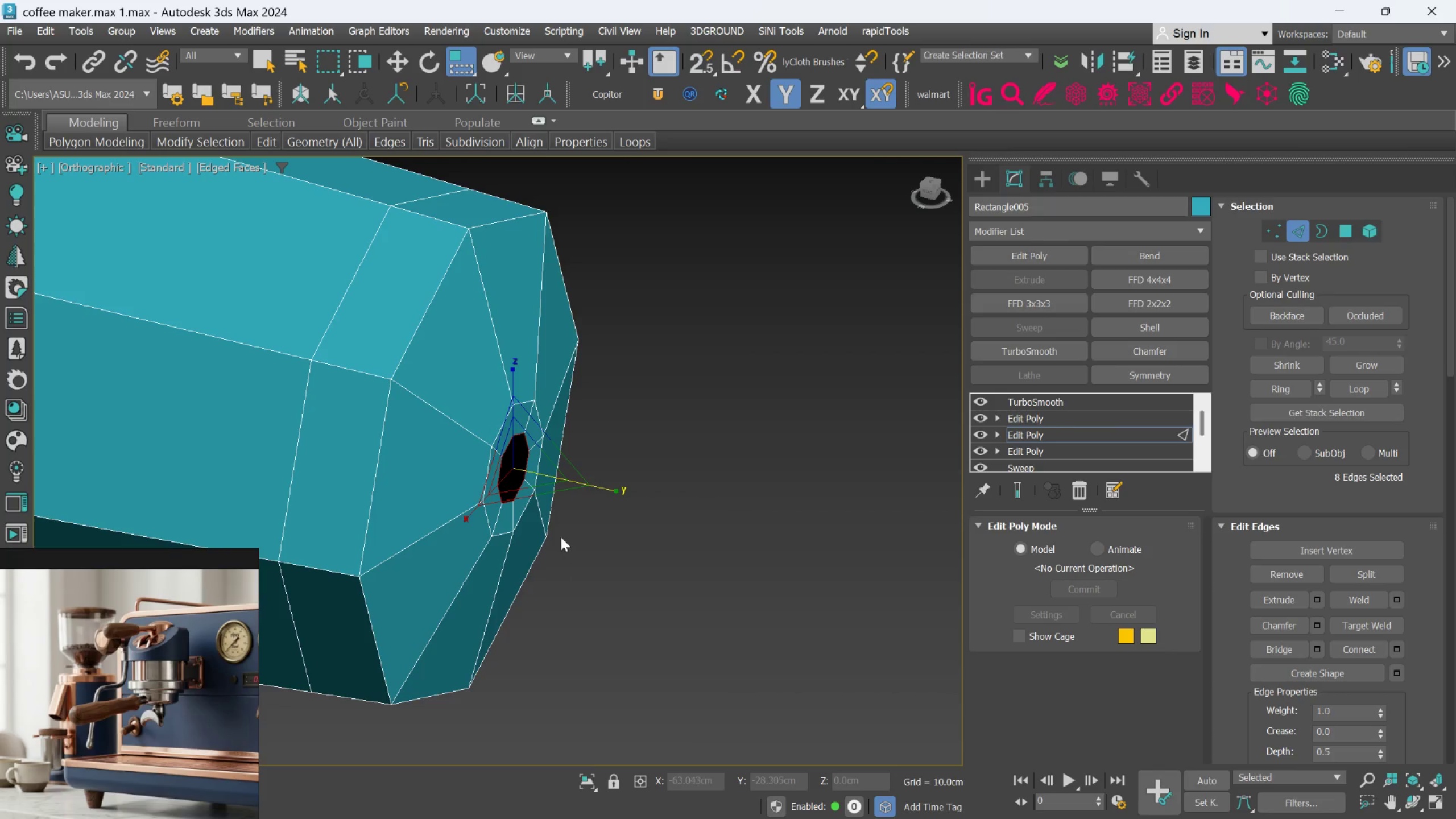 
hold_key(key=AltLeft, duration=0.75)
 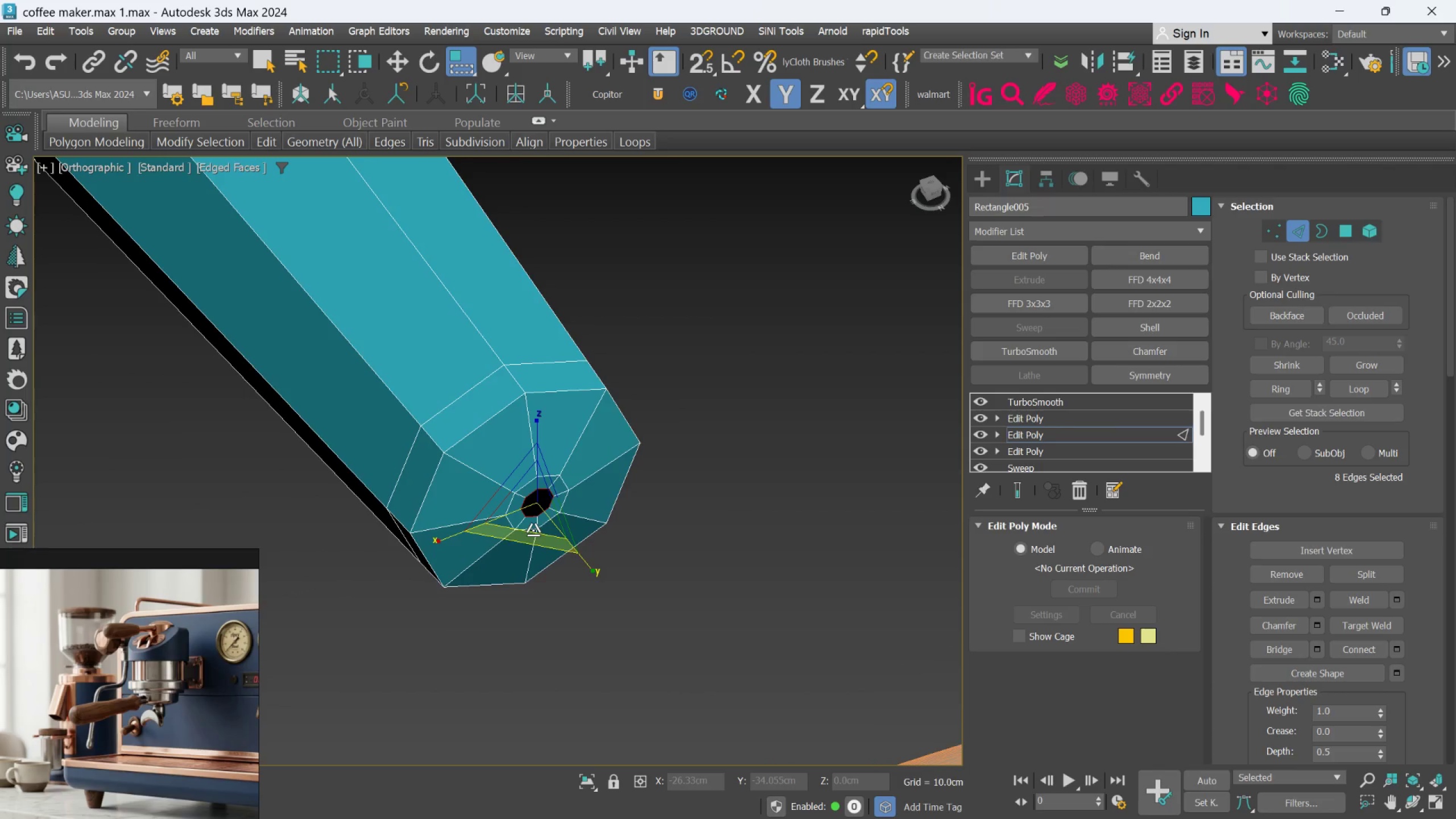 
scroll: coordinate [561, 537], scroll_direction: down, amount: 2.0
 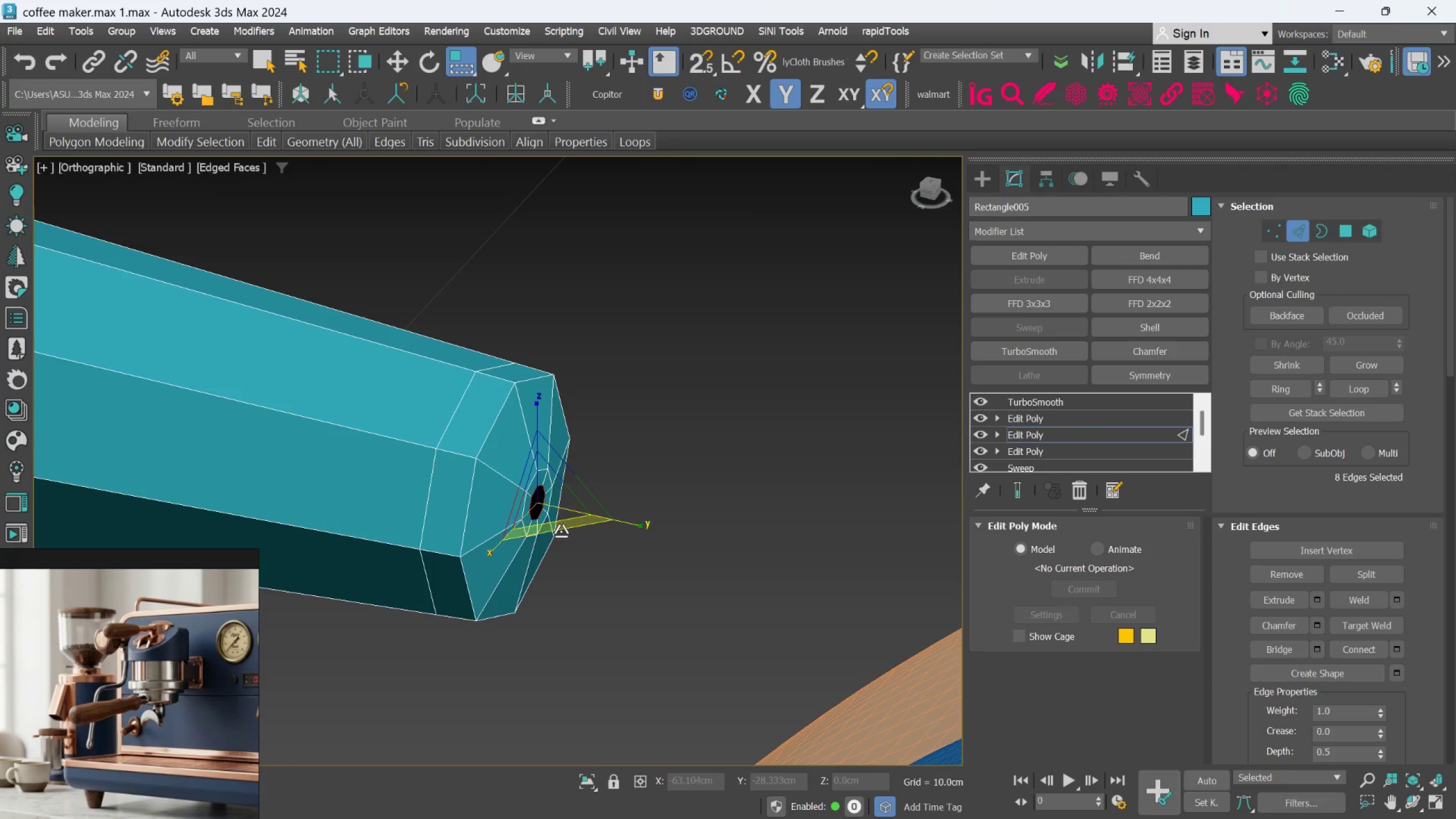 
key(W)
 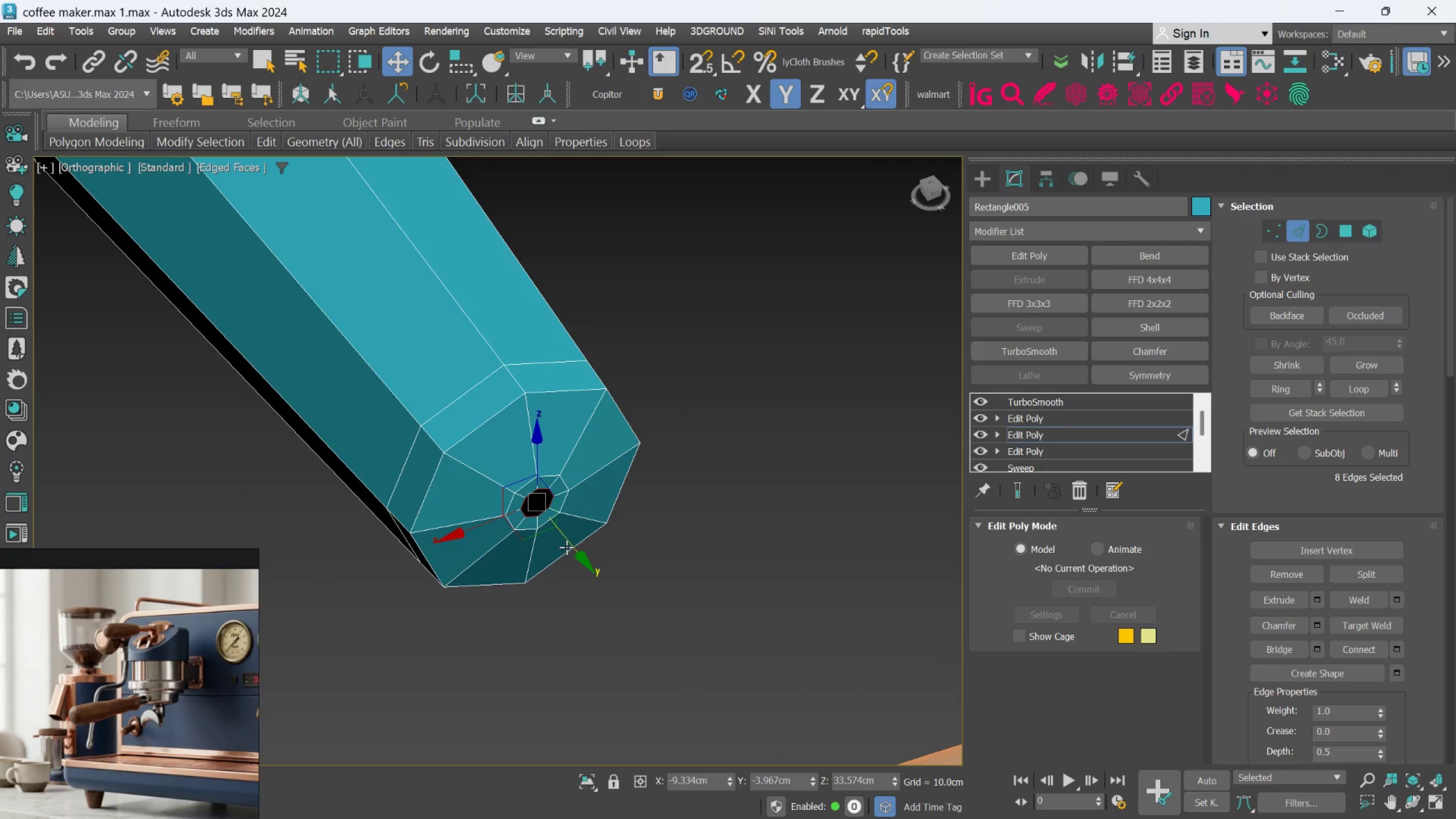 
left_click_drag(start_coordinate=[568, 546], to_coordinate=[572, 548])
 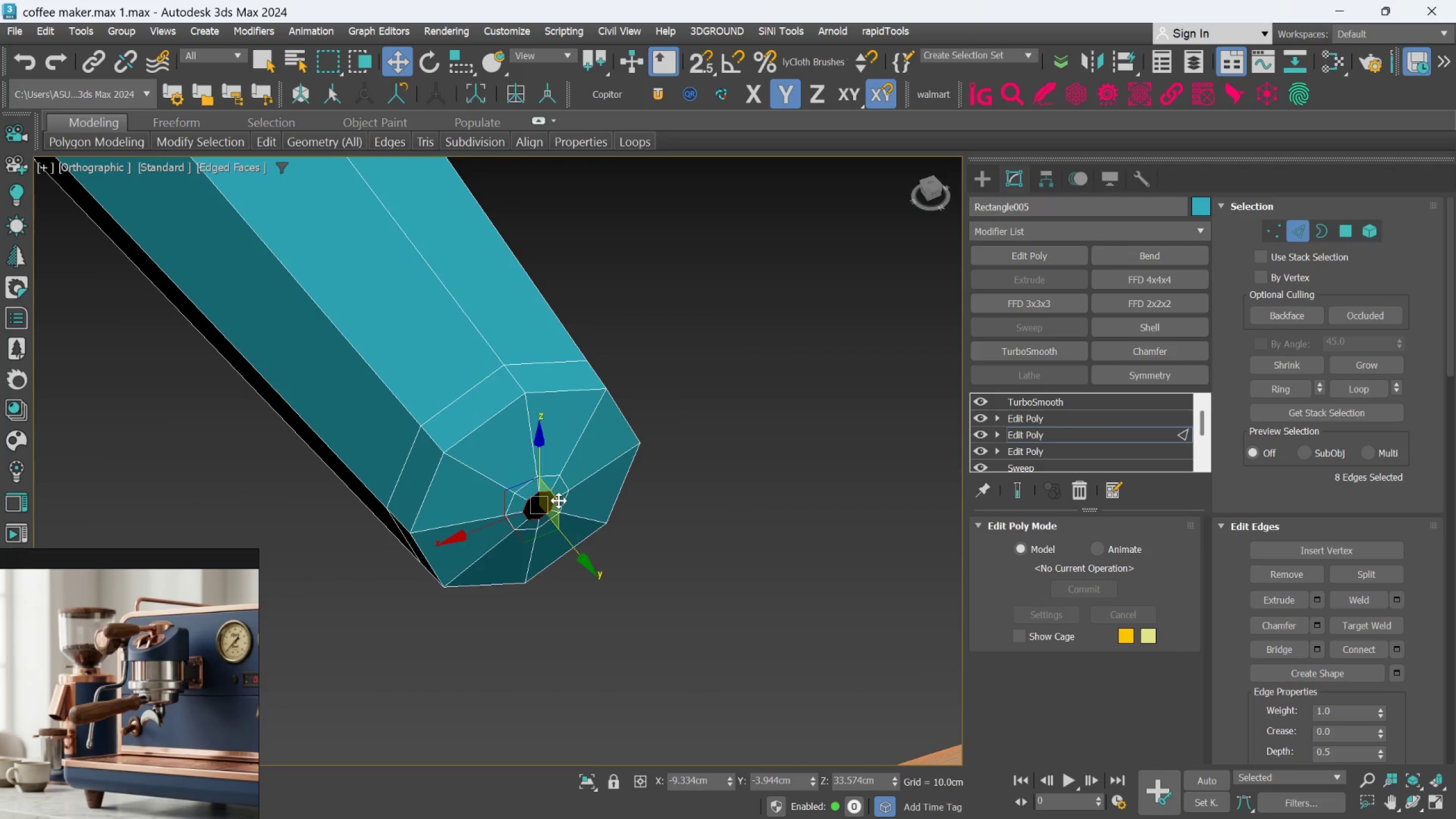 
scroll: coordinate [554, 483], scroll_direction: up, amount: 3.0
 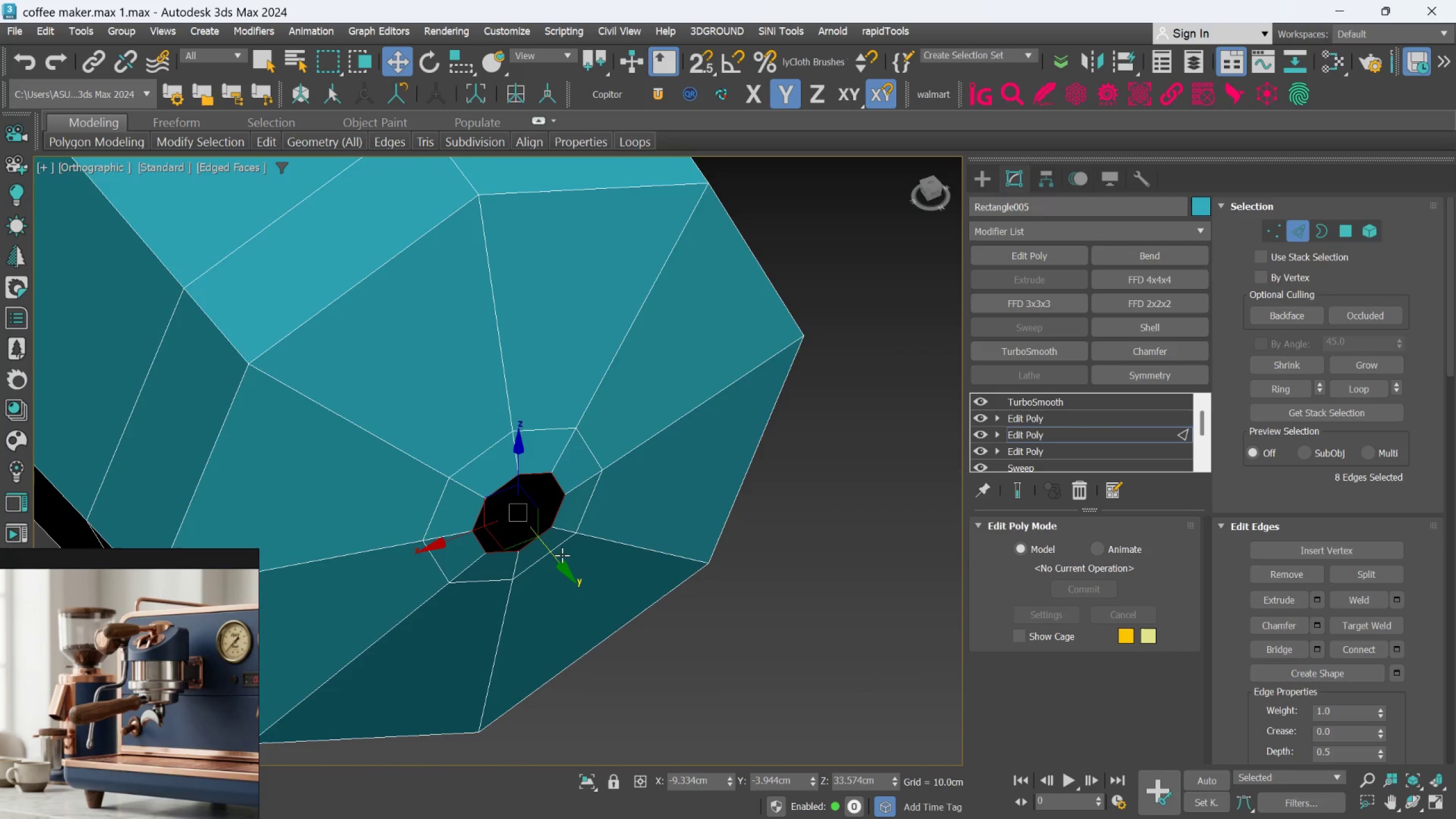 
key(Control+Z)
 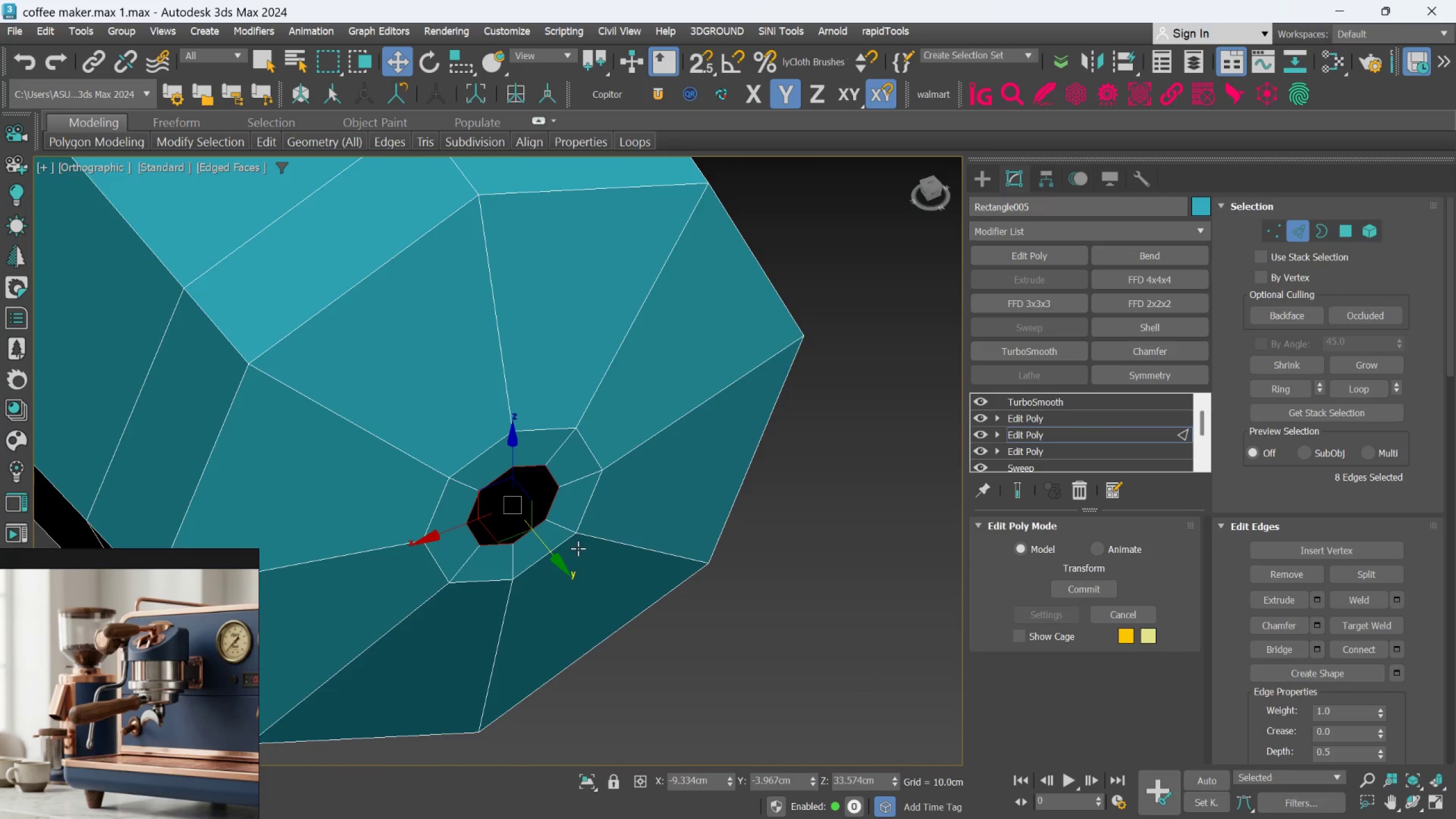 
key(Control+Z)
 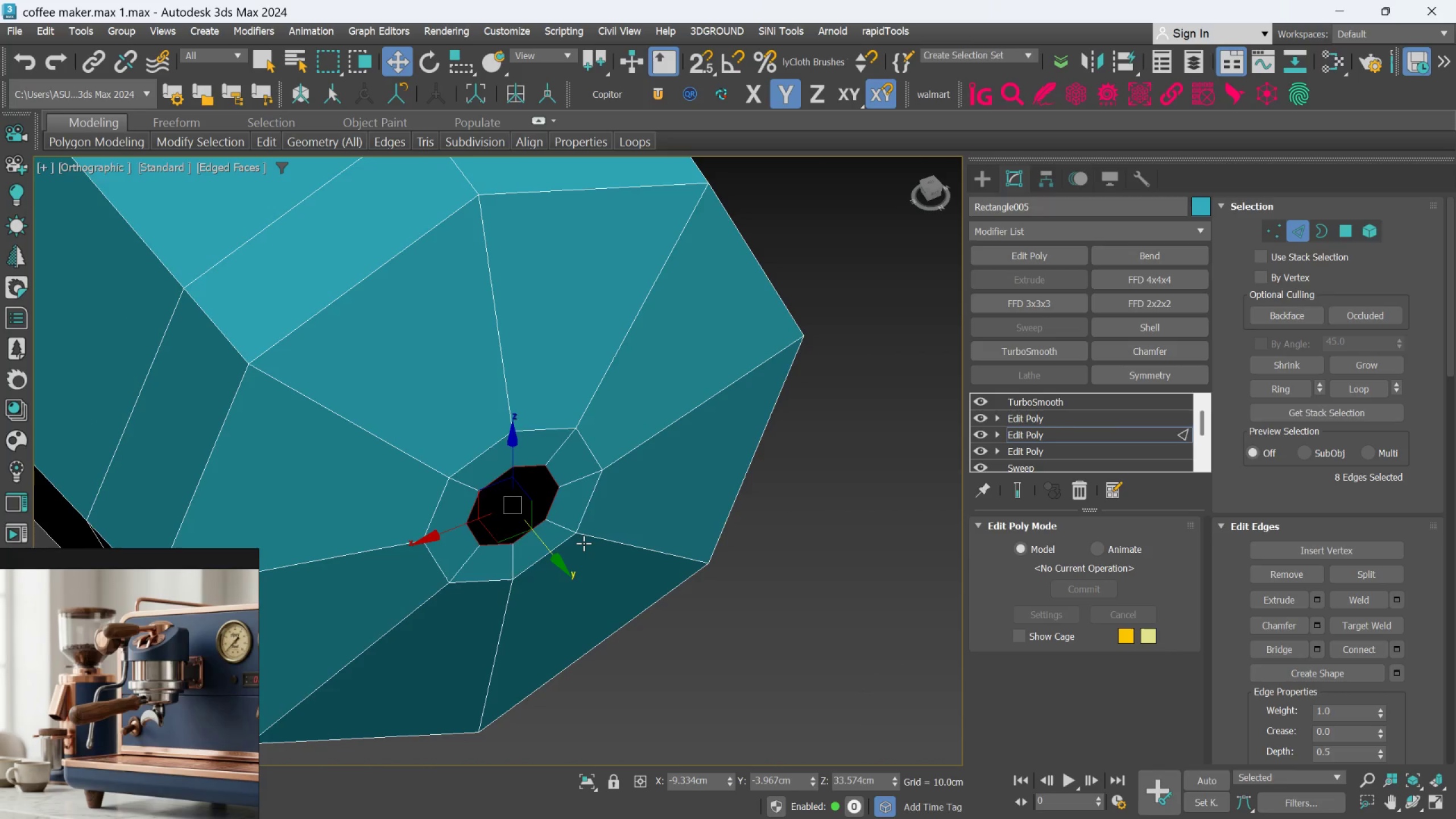 
key(Control+Z)
 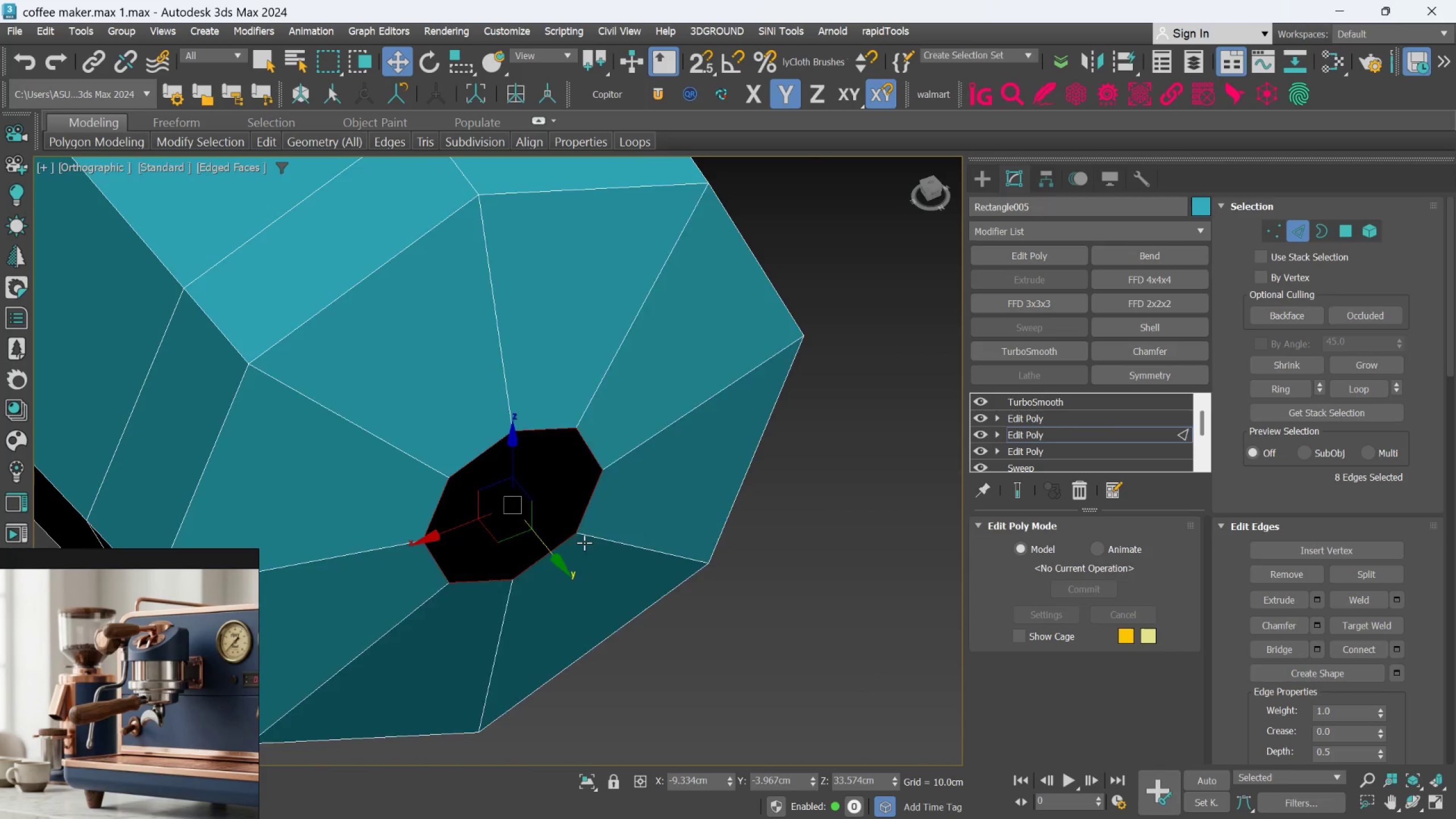 
key(Control+Z)
 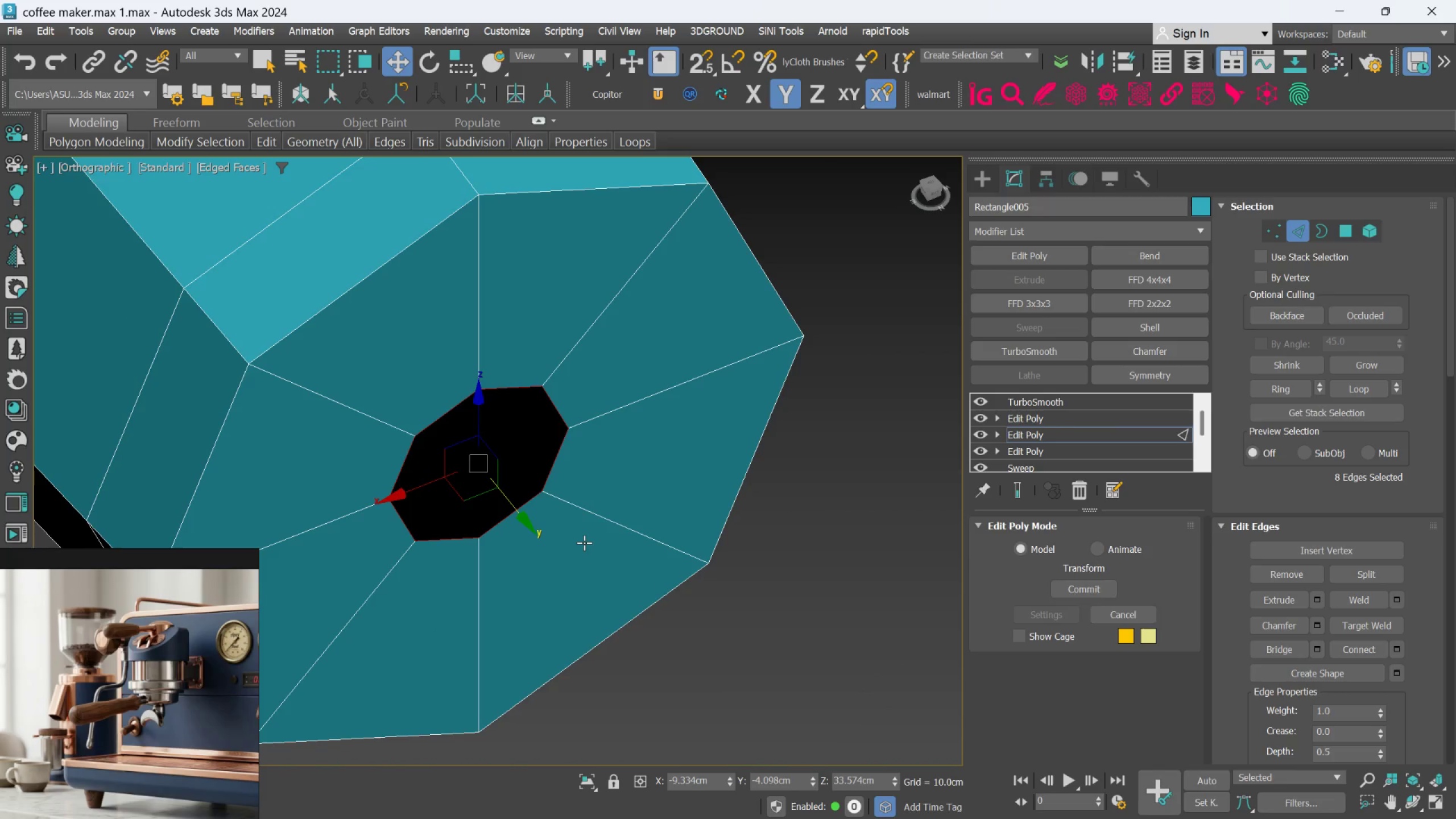 
key(Control+Z)
 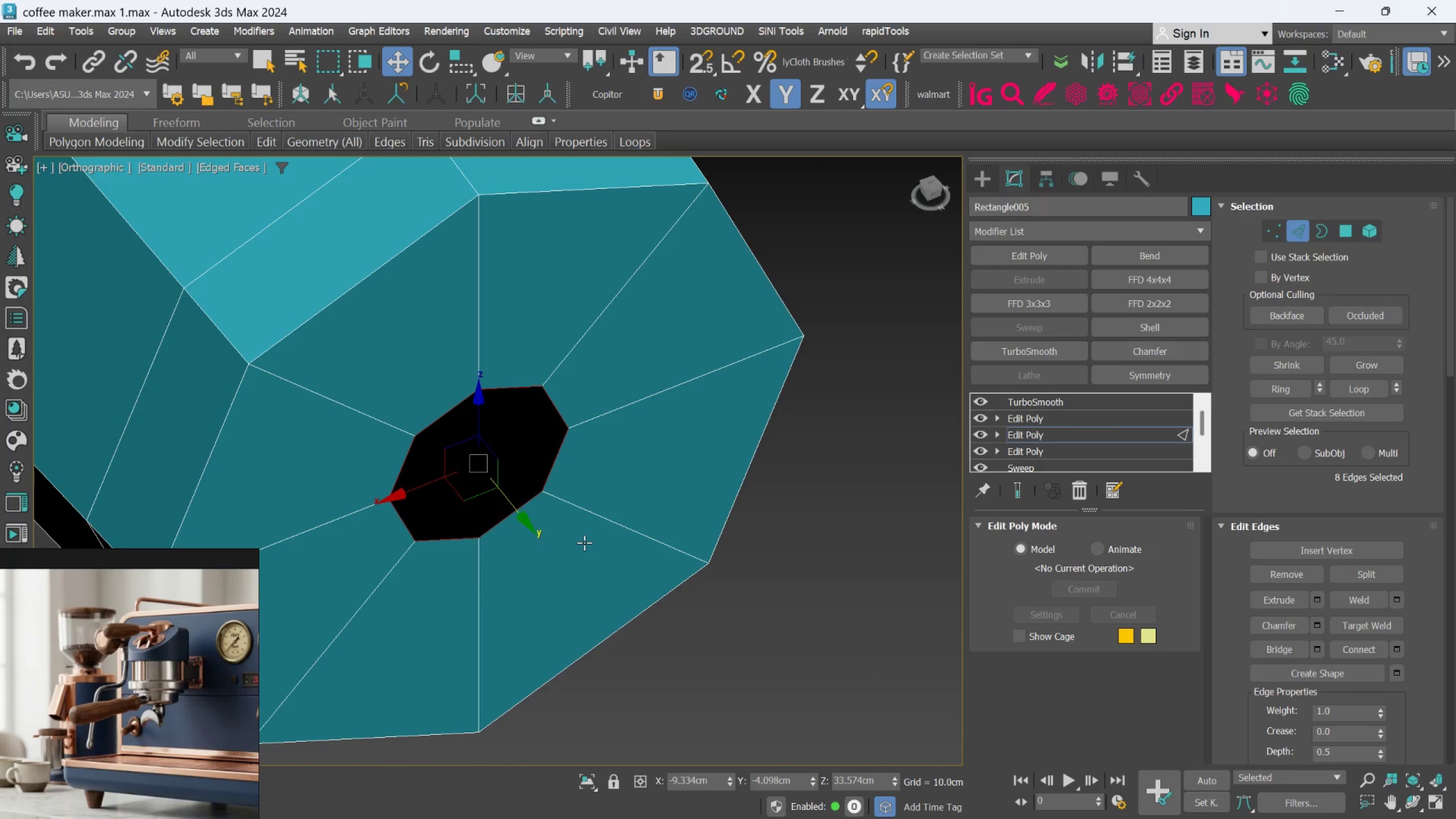 
key(Control+Z)
 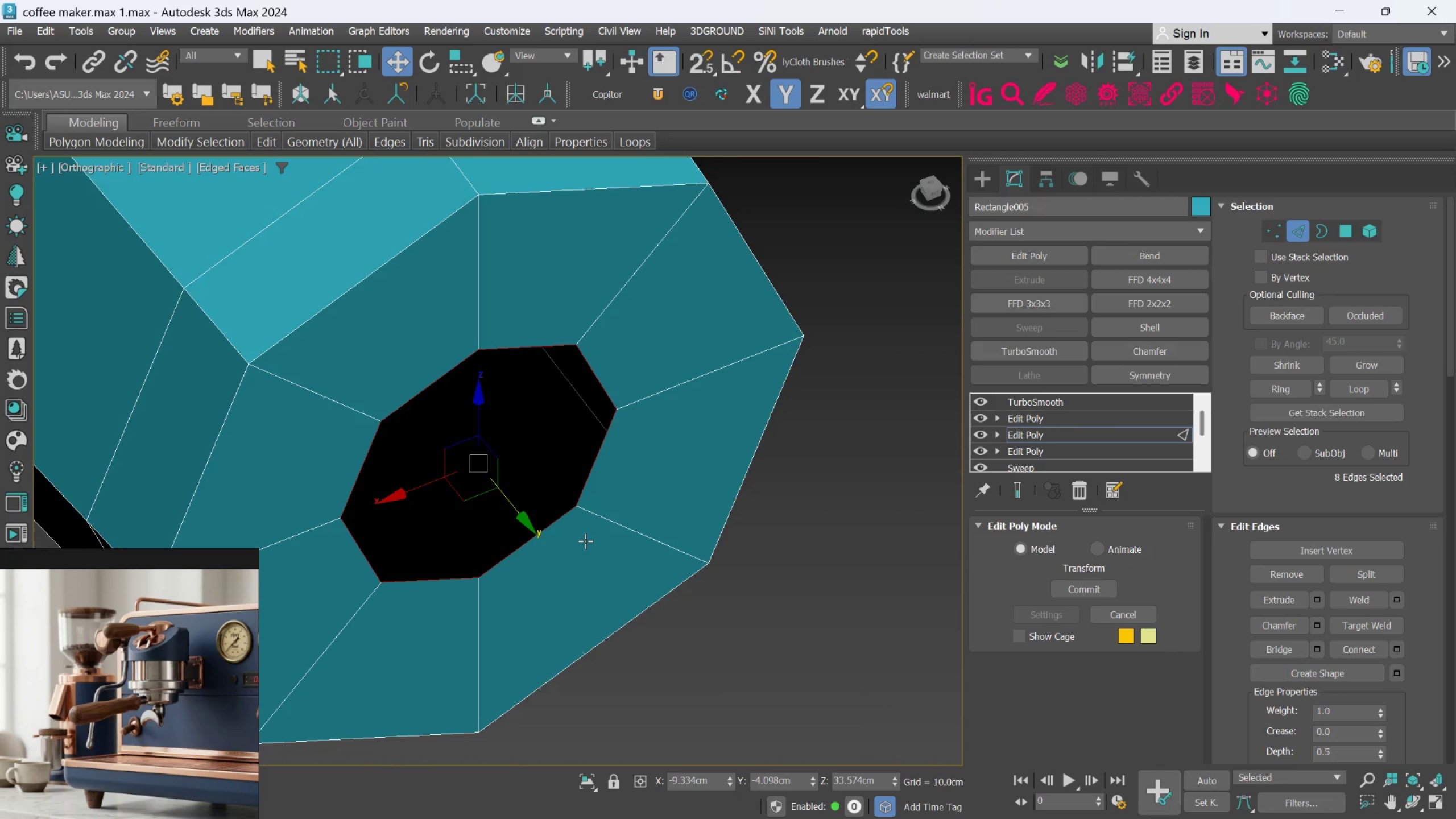 
key(Control+Z)
 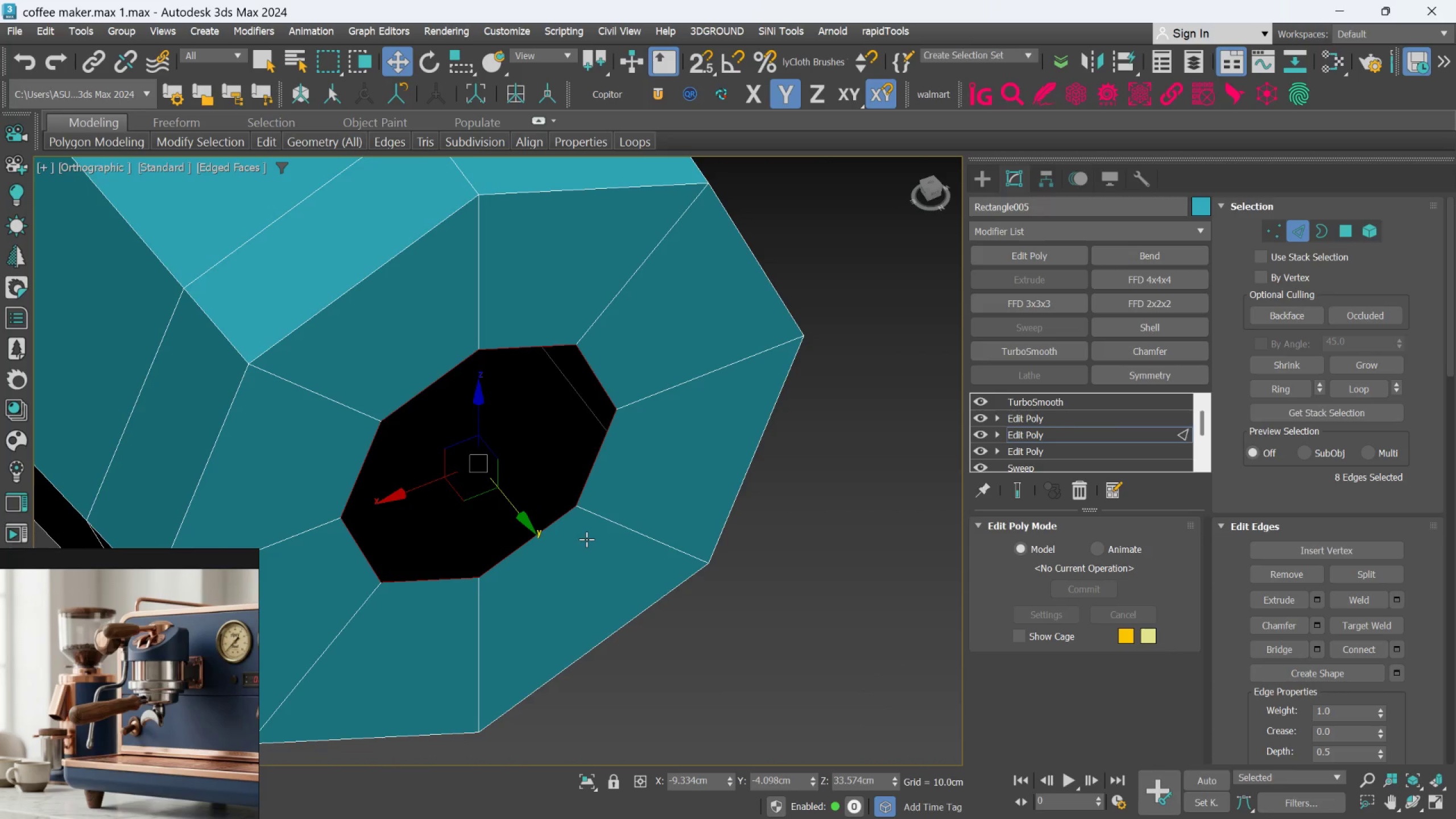 
key(Control+Z)
 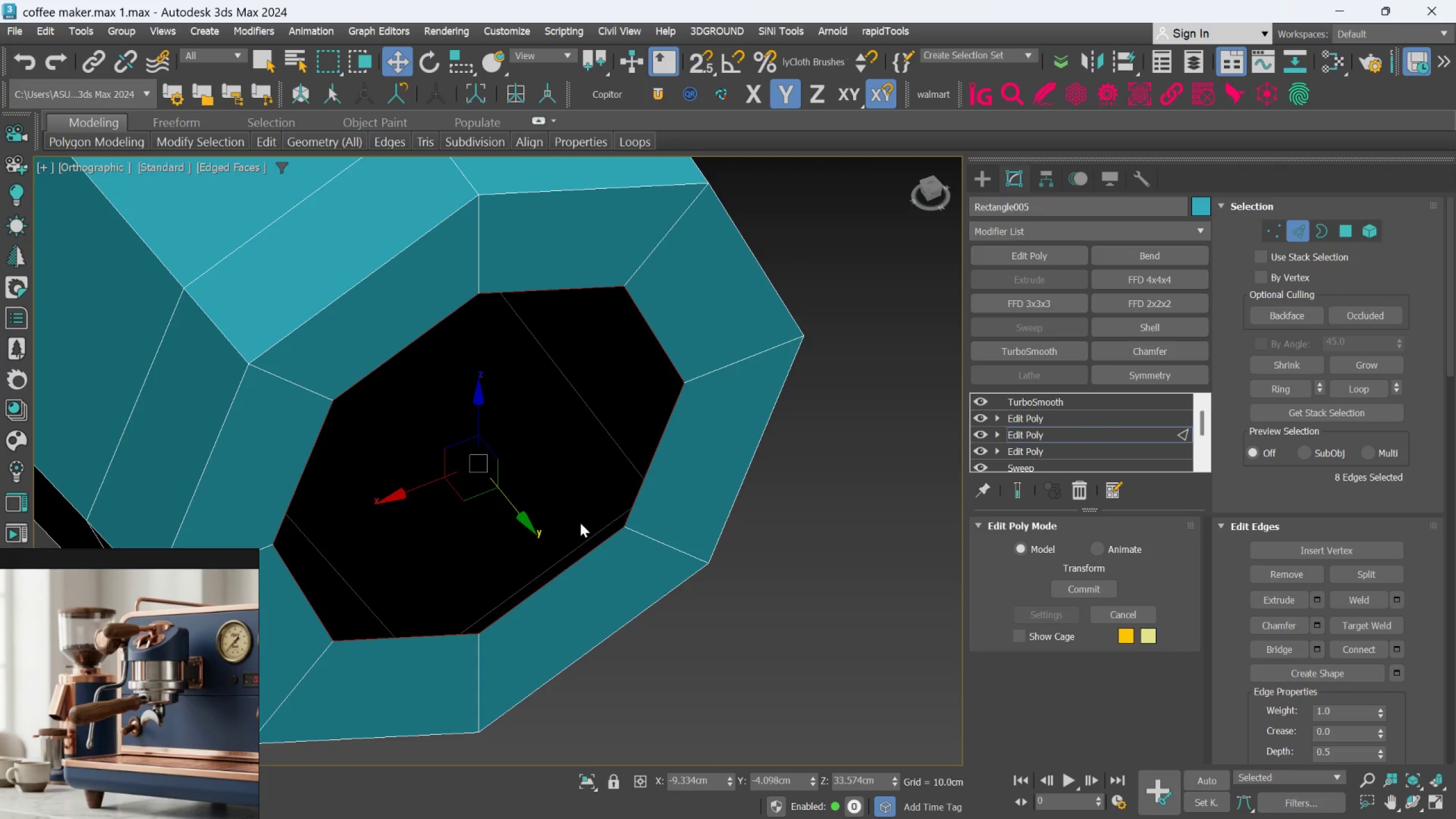 
scroll: coordinate [575, 514], scroll_direction: down, amount: 1.0
 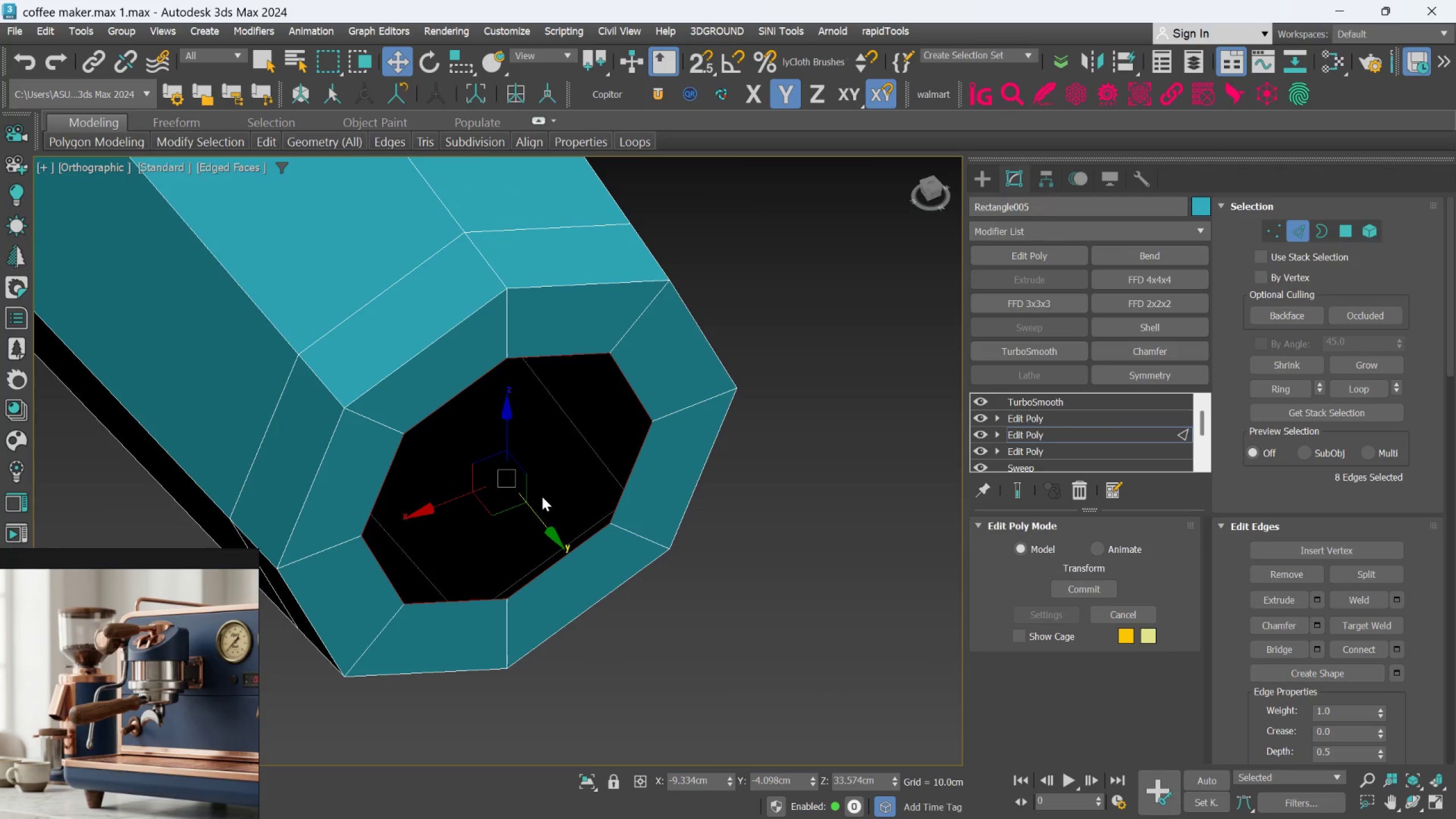 
key(R)
 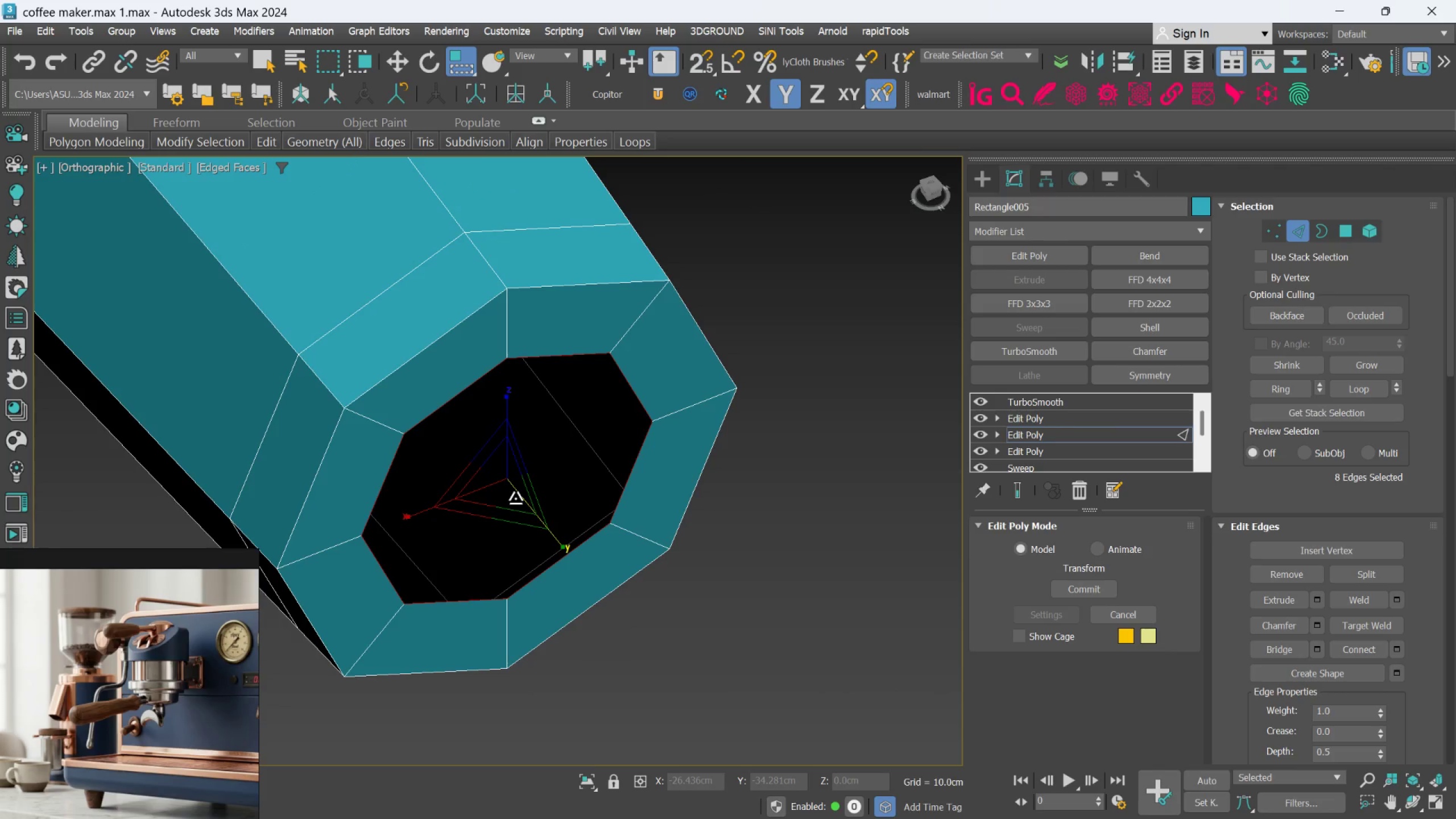 
left_click_drag(start_coordinate=[515, 498], to_coordinate=[515, 507])
 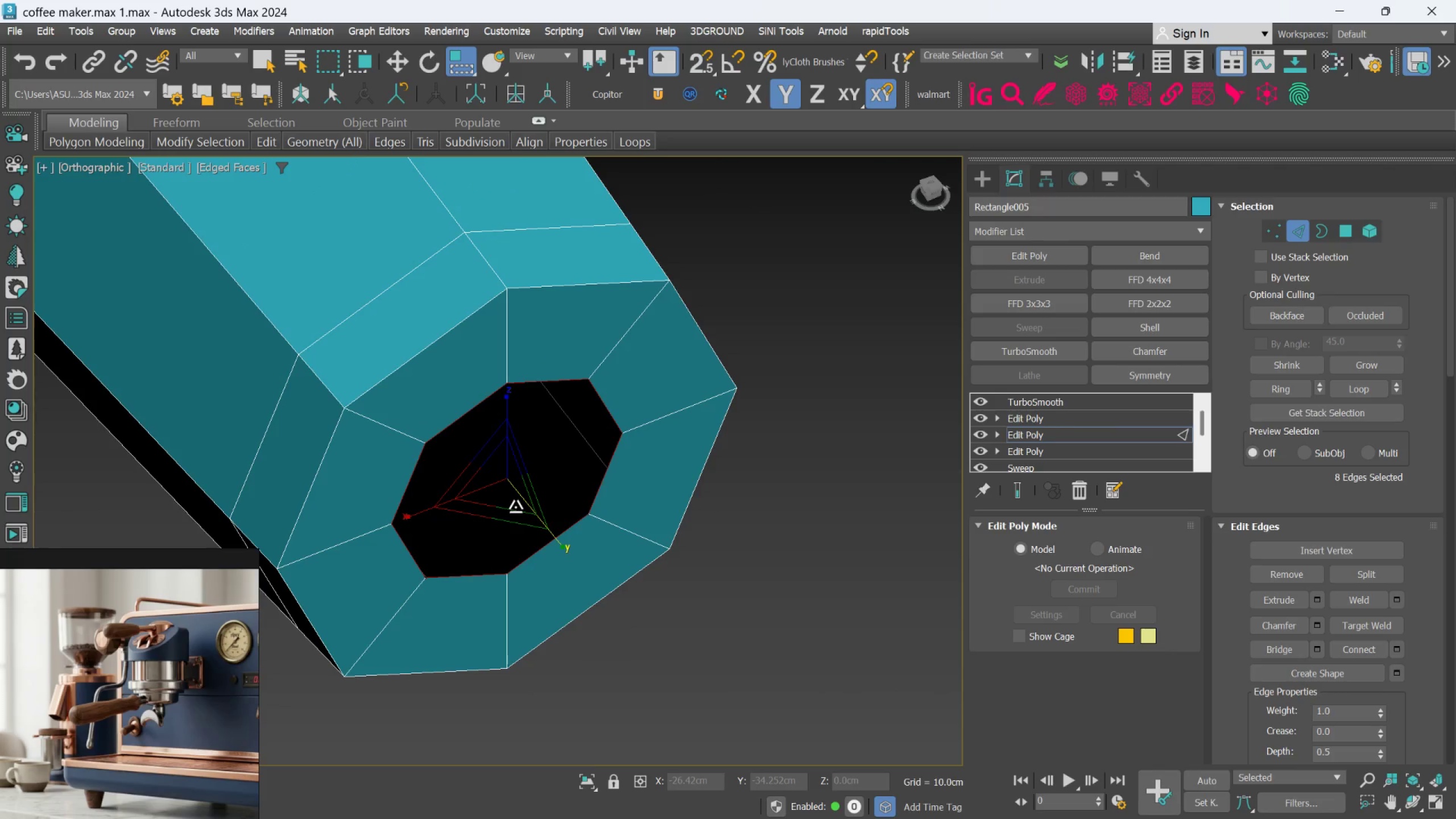 
key(W)
 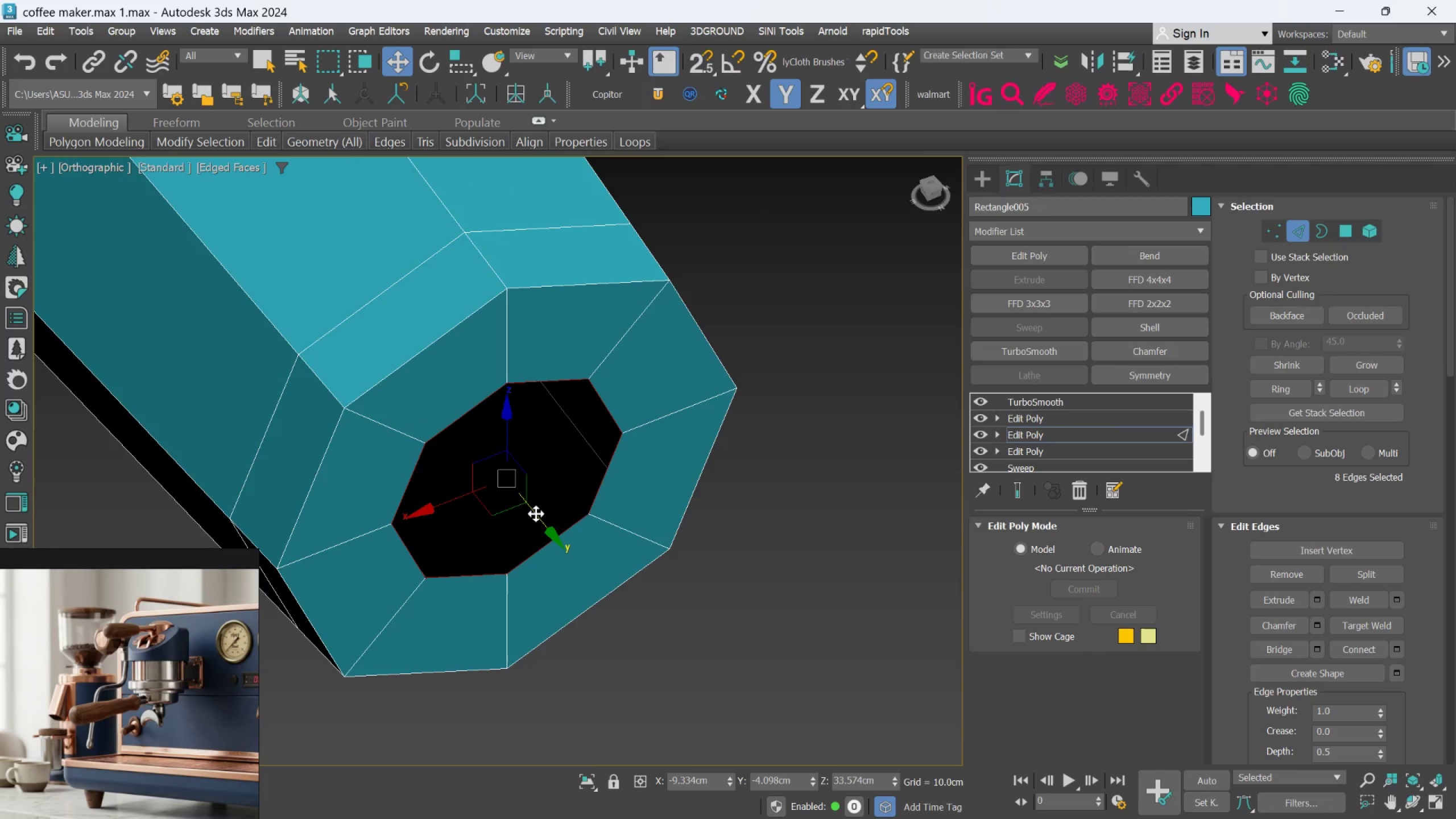 
left_click_drag(start_coordinate=[536, 514], to_coordinate=[561, 534])
 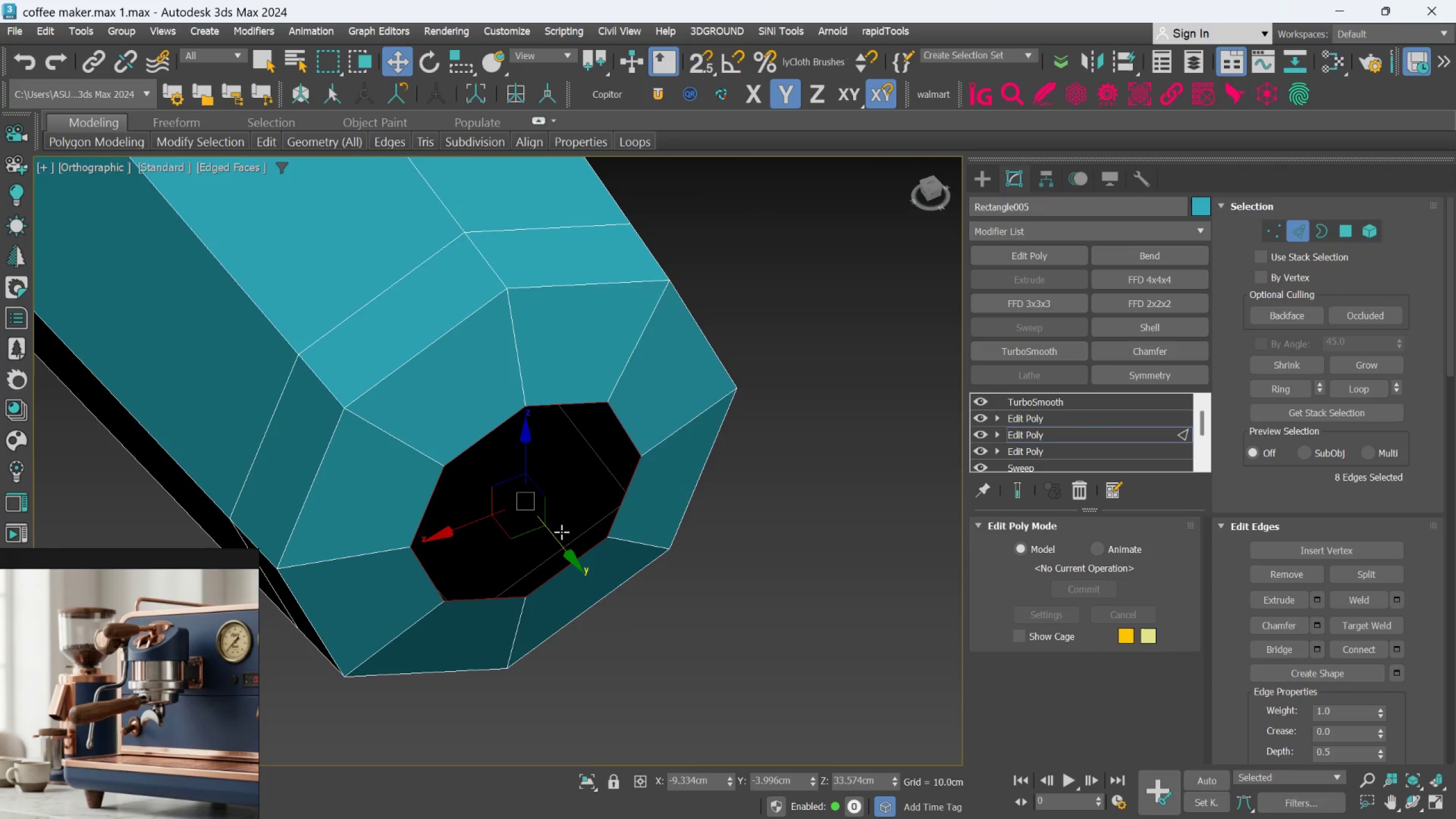 
key(R)
 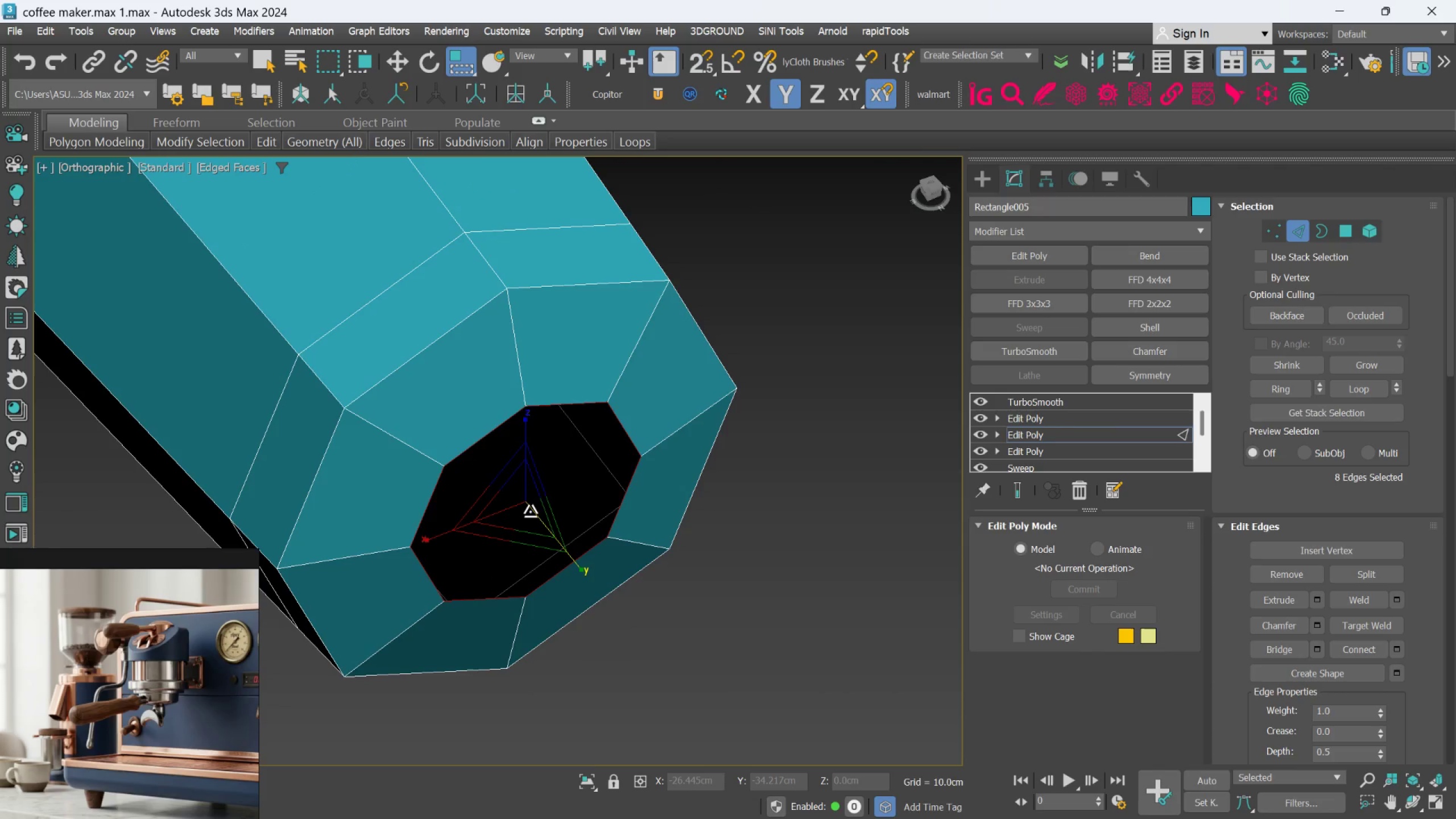 
hold_key(key=ShiftLeft, duration=1.51)
left_click_drag(start_coordinate=[528, 508], to_coordinate=[559, 595])
 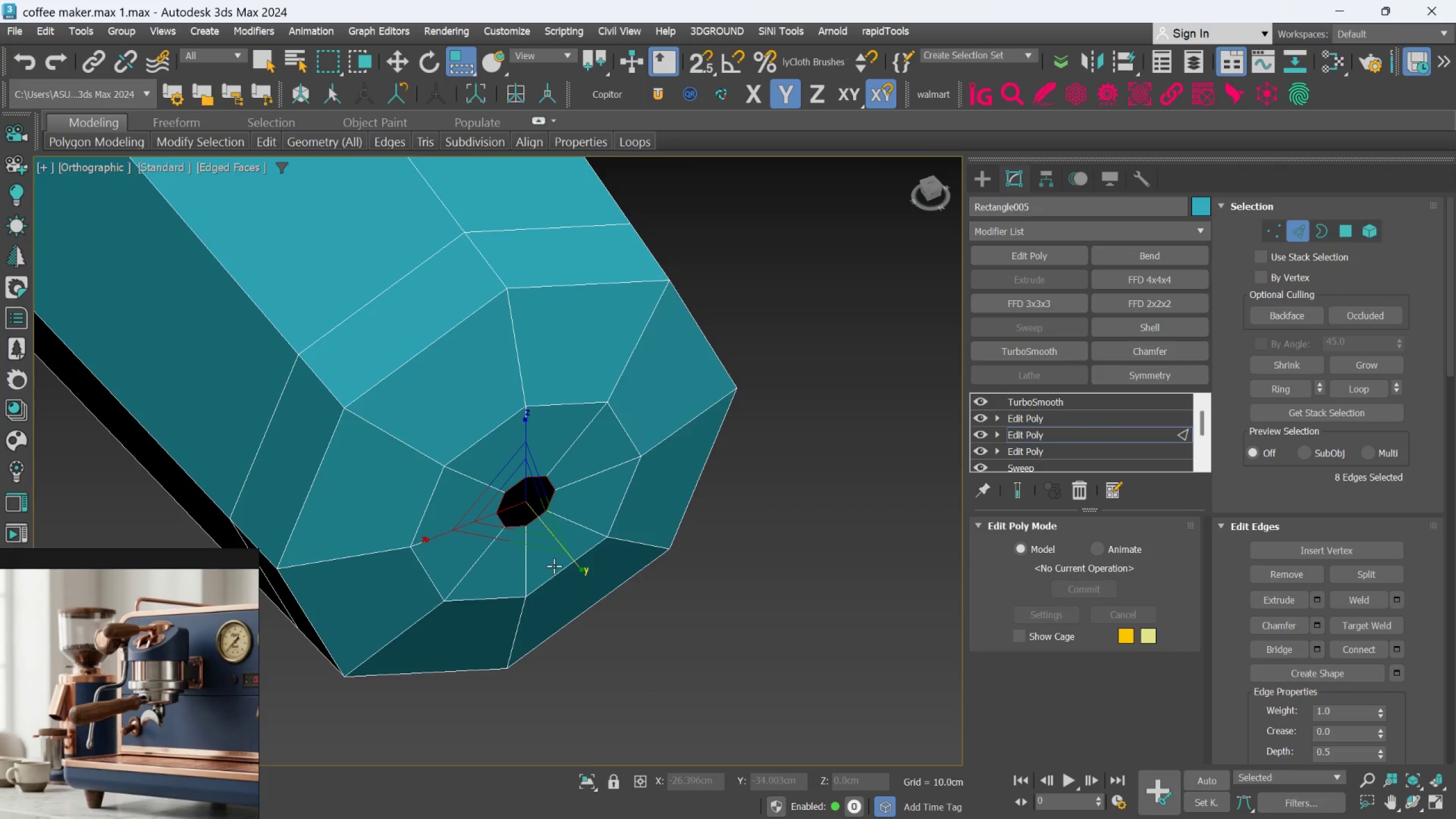 
hold_key(key=ShiftLeft, duration=0.52)
 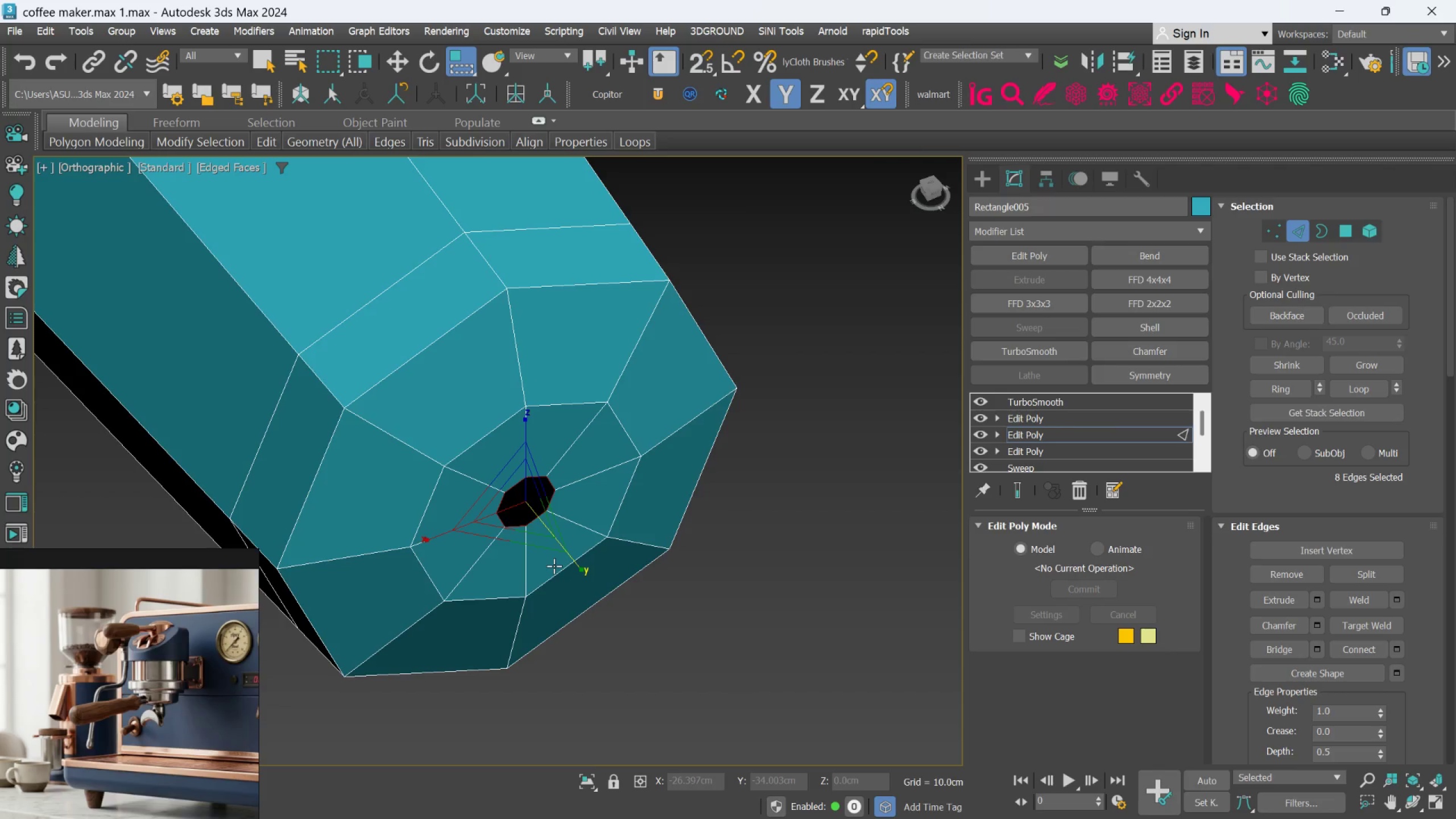 
type(ew)
 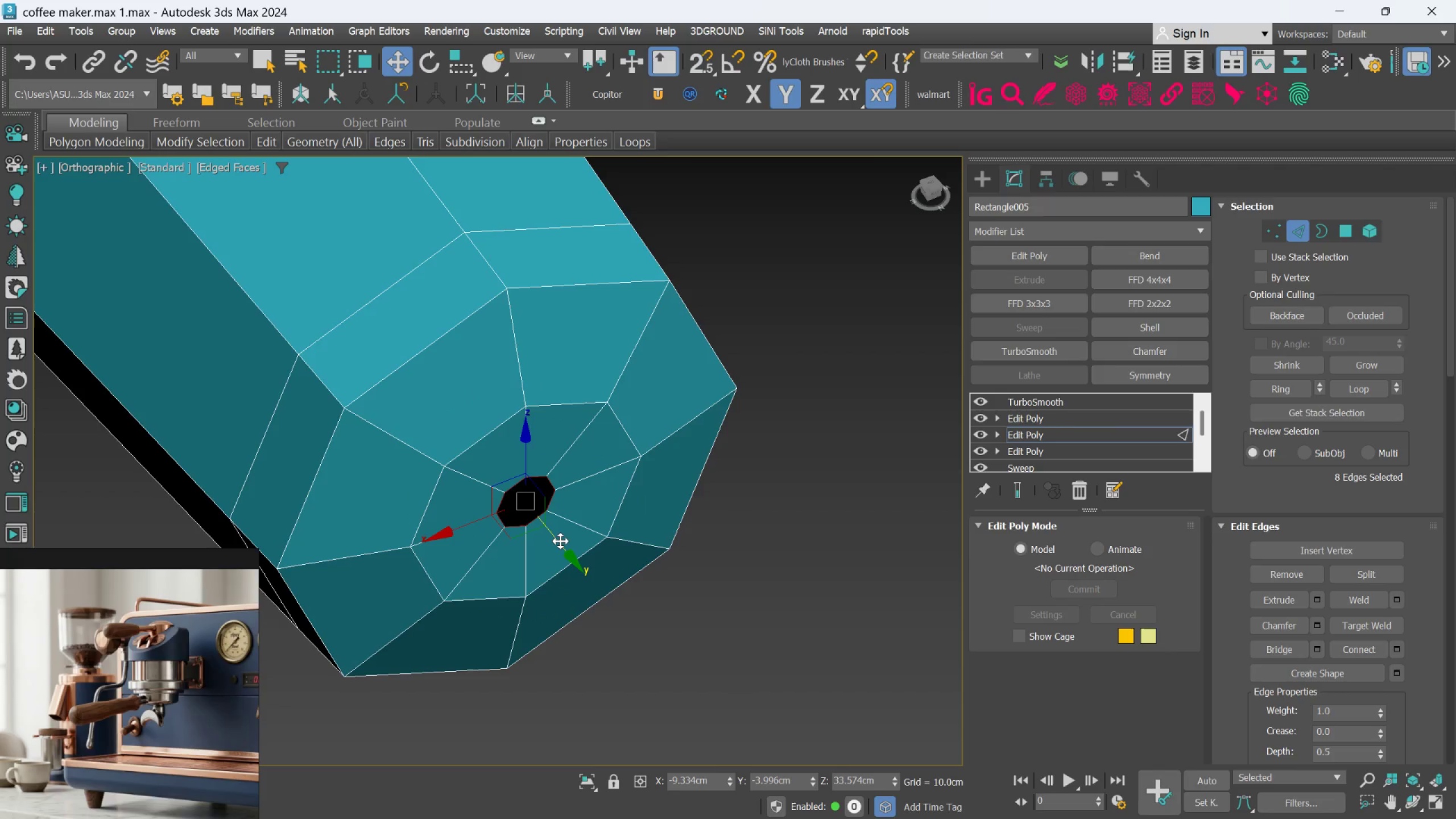 
left_click_drag(start_coordinate=[560, 541], to_coordinate=[573, 553])
 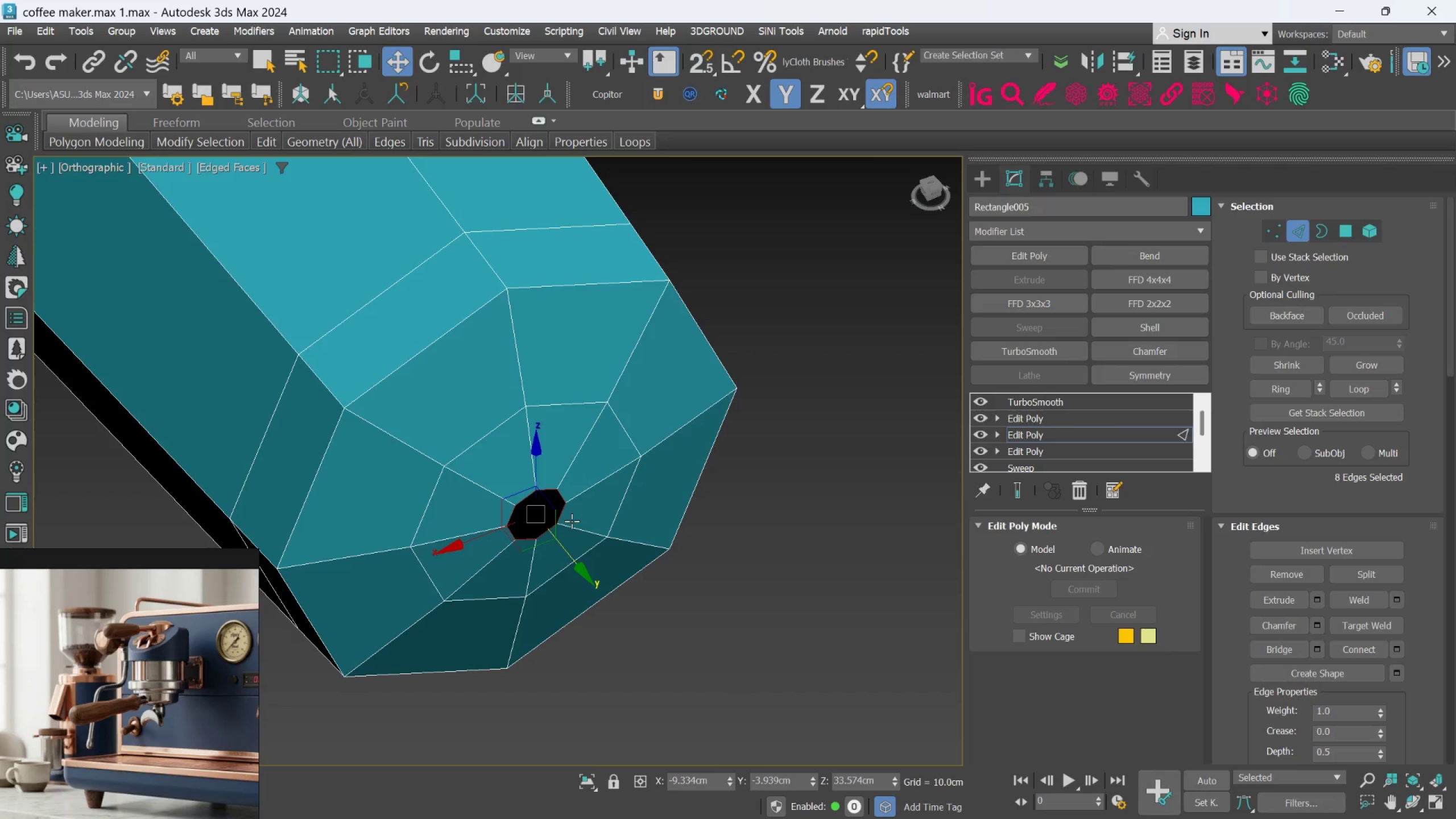 
wait(15.09)
 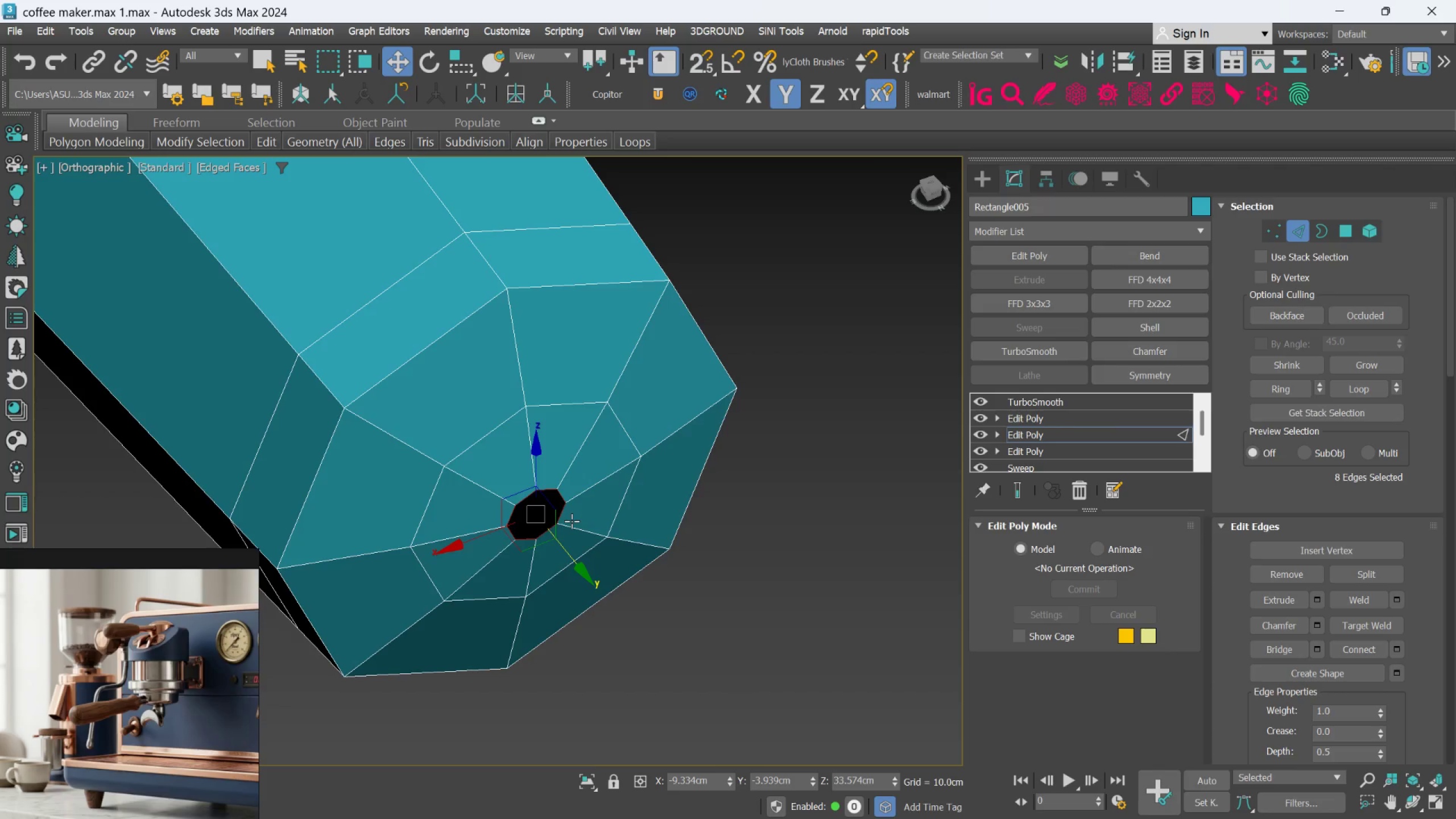 
hold_key(key=AltLeft, duration=0.84)
 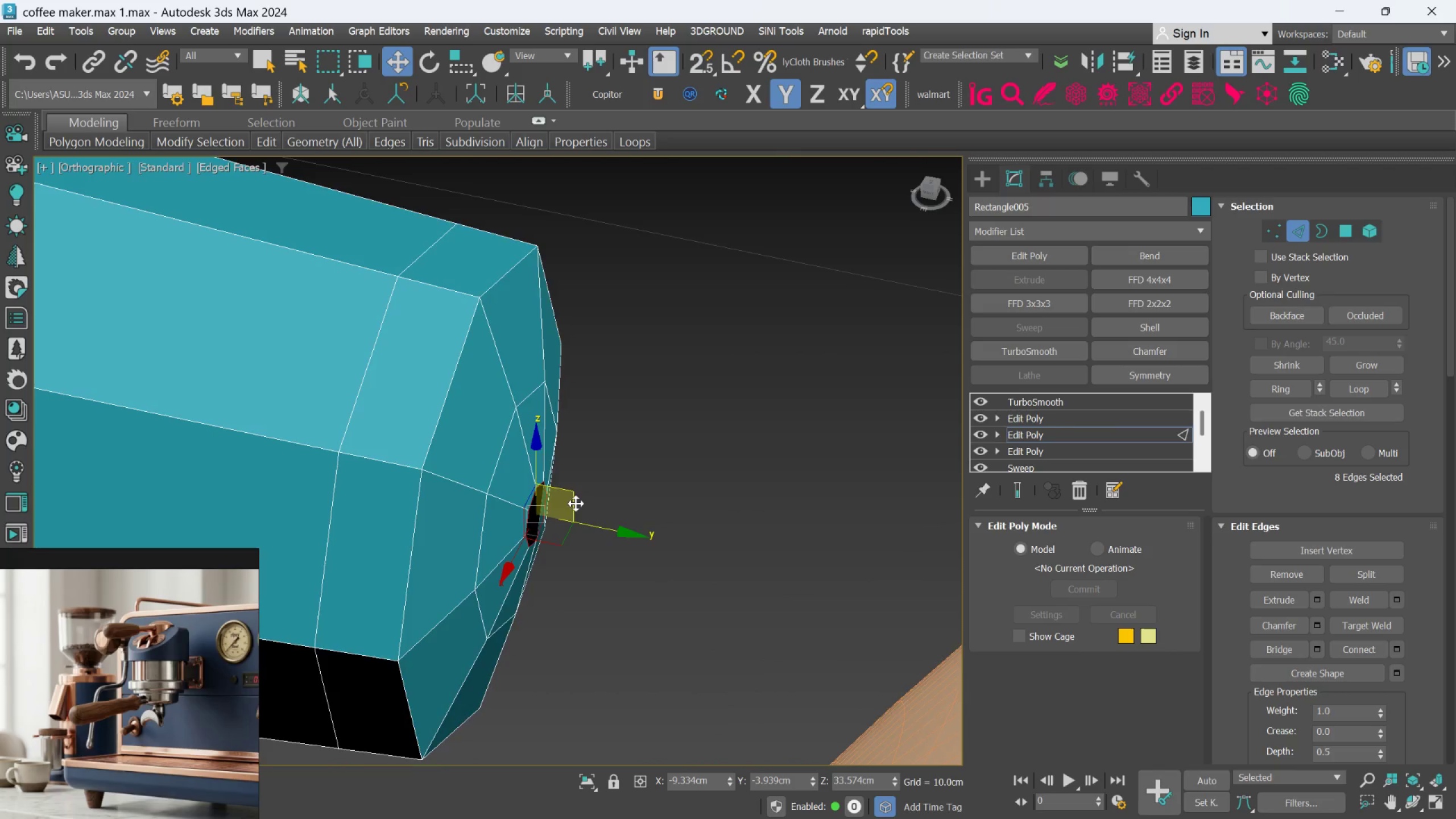 
scroll: coordinate [576, 503], scroll_direction: up, amount: 1.0
 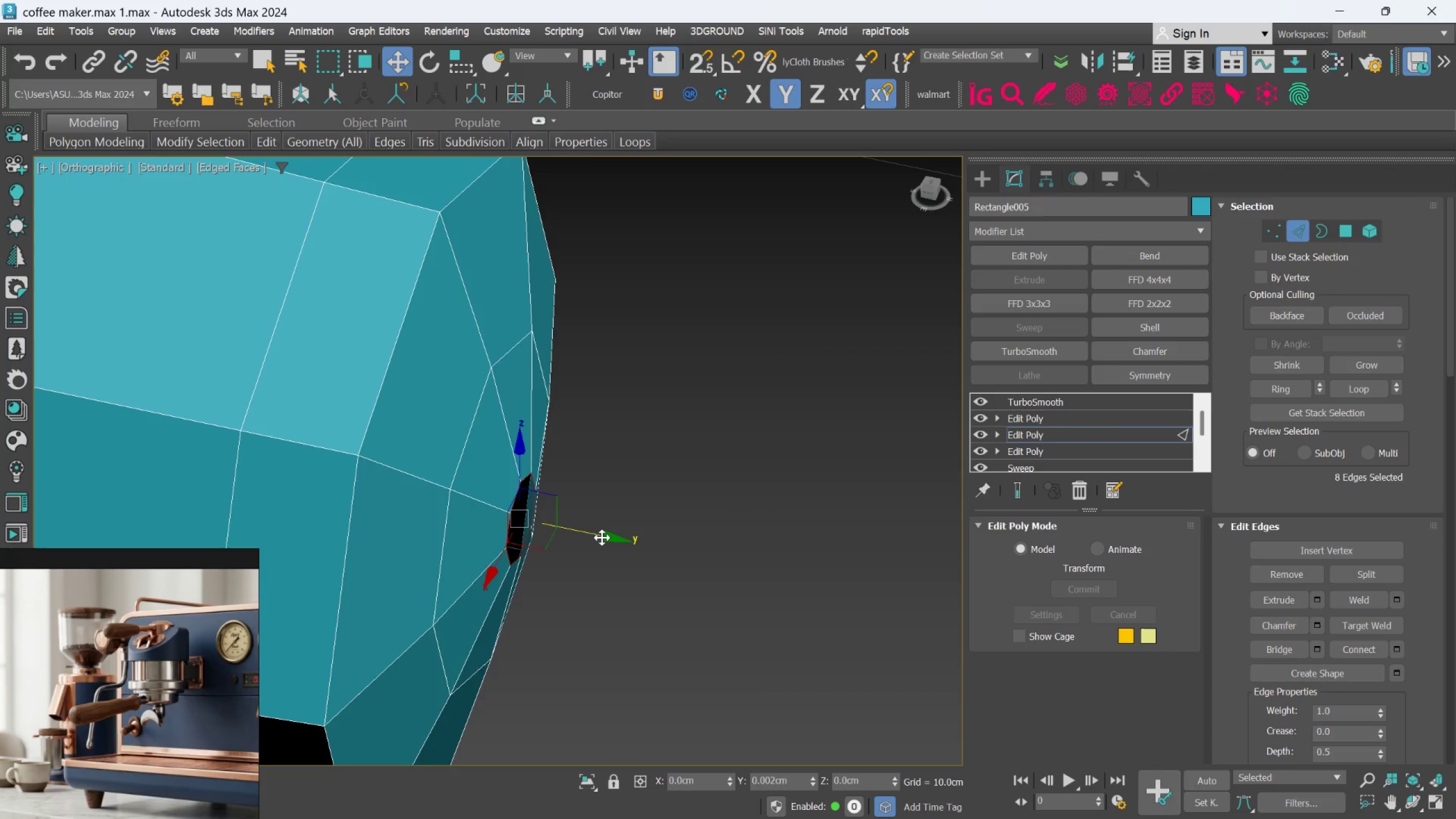 
hold_key(key=AltLeft, duration=0.41)
 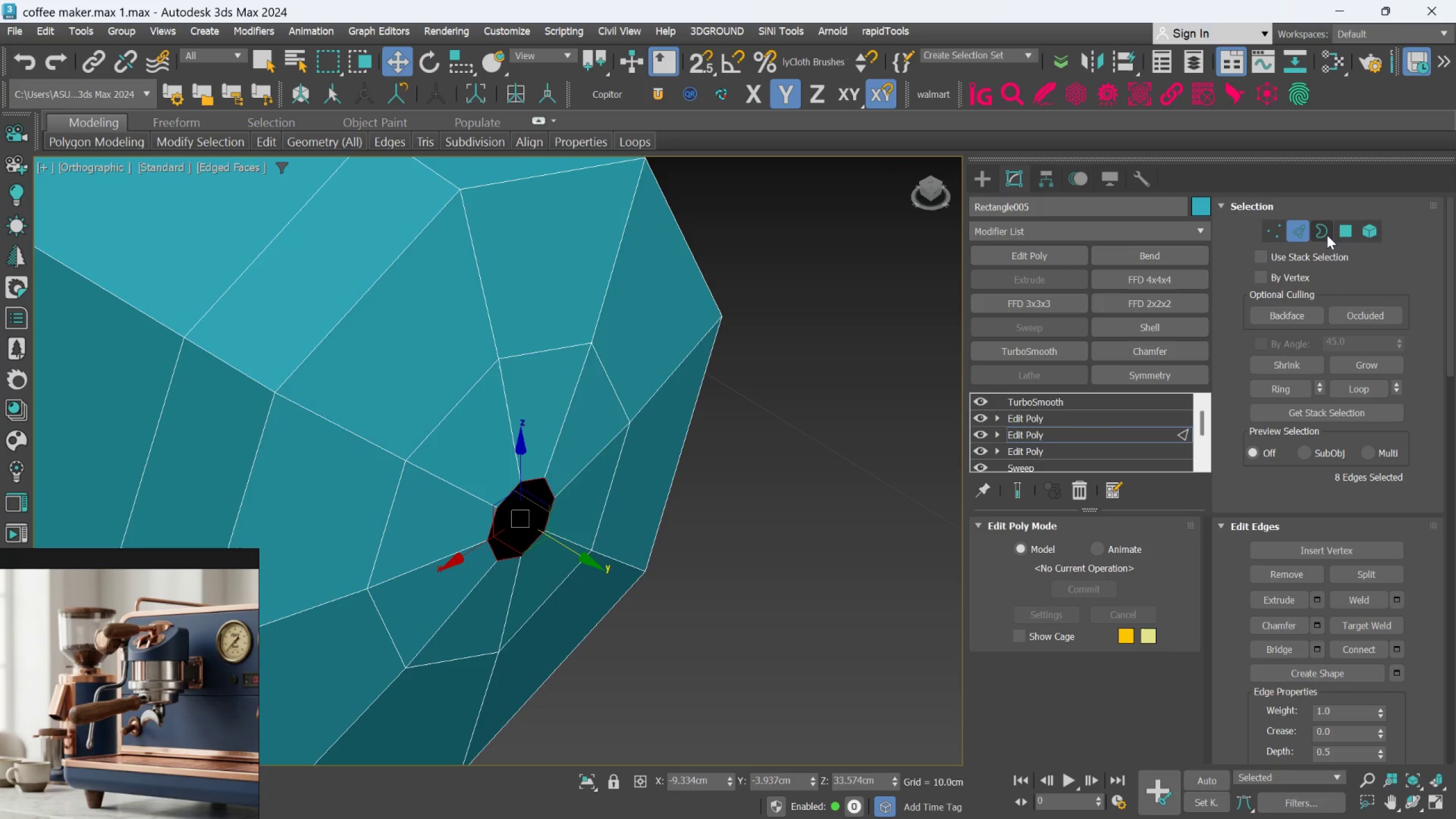 
left_click([1326, 231])
 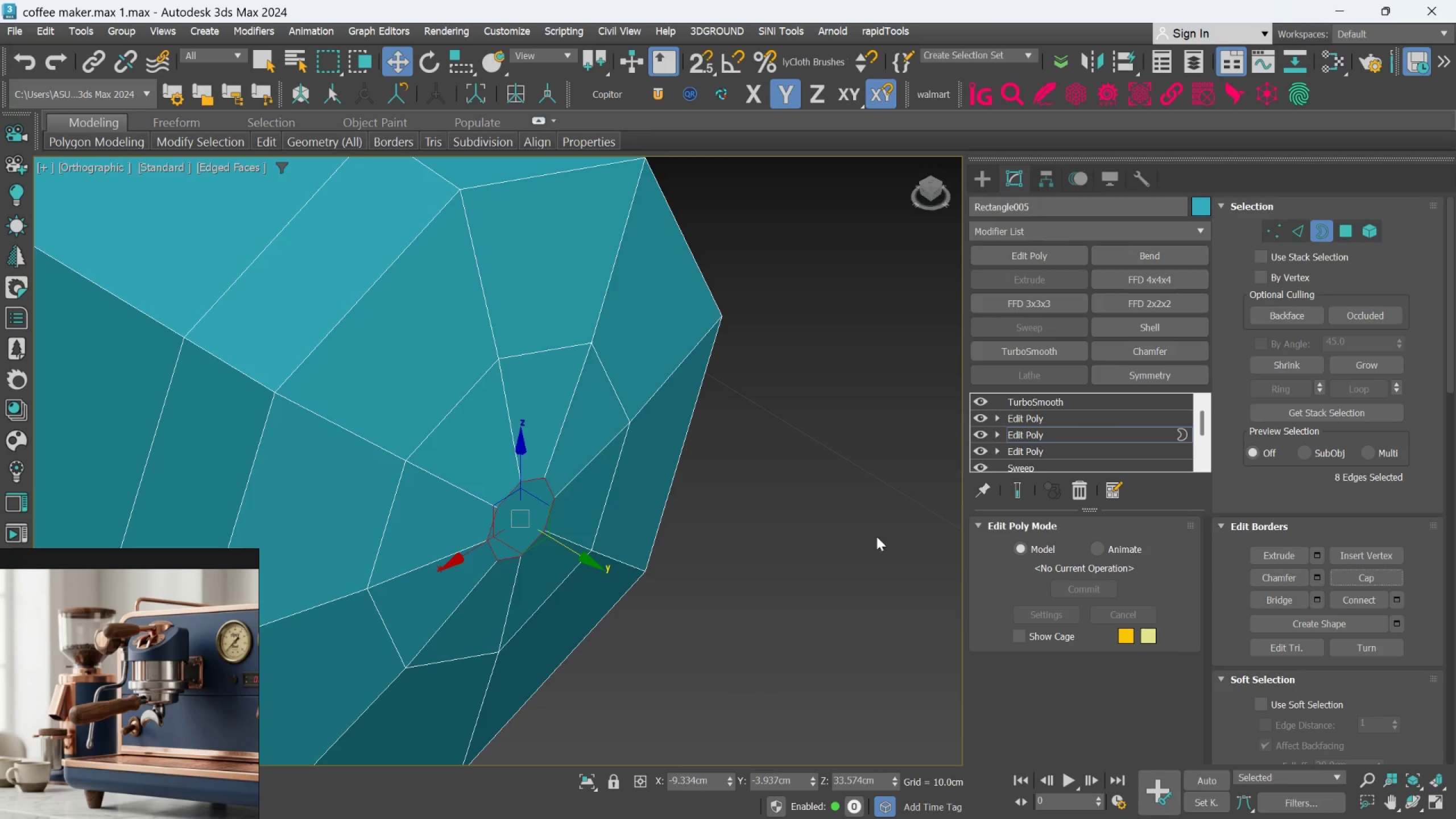 
hold_key(key=AltLeft, duration=0.59)
 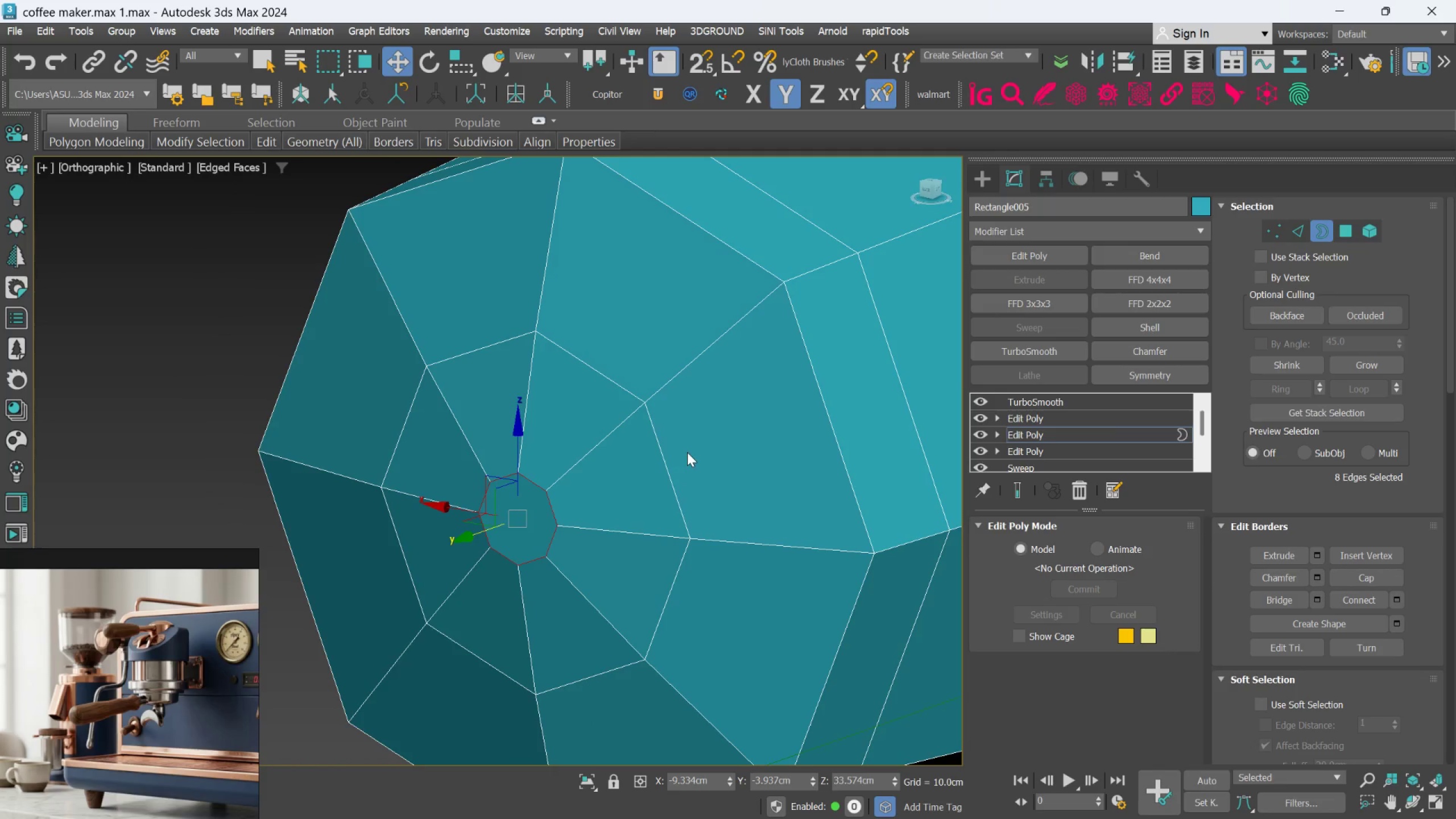 
key(Alt+C)
 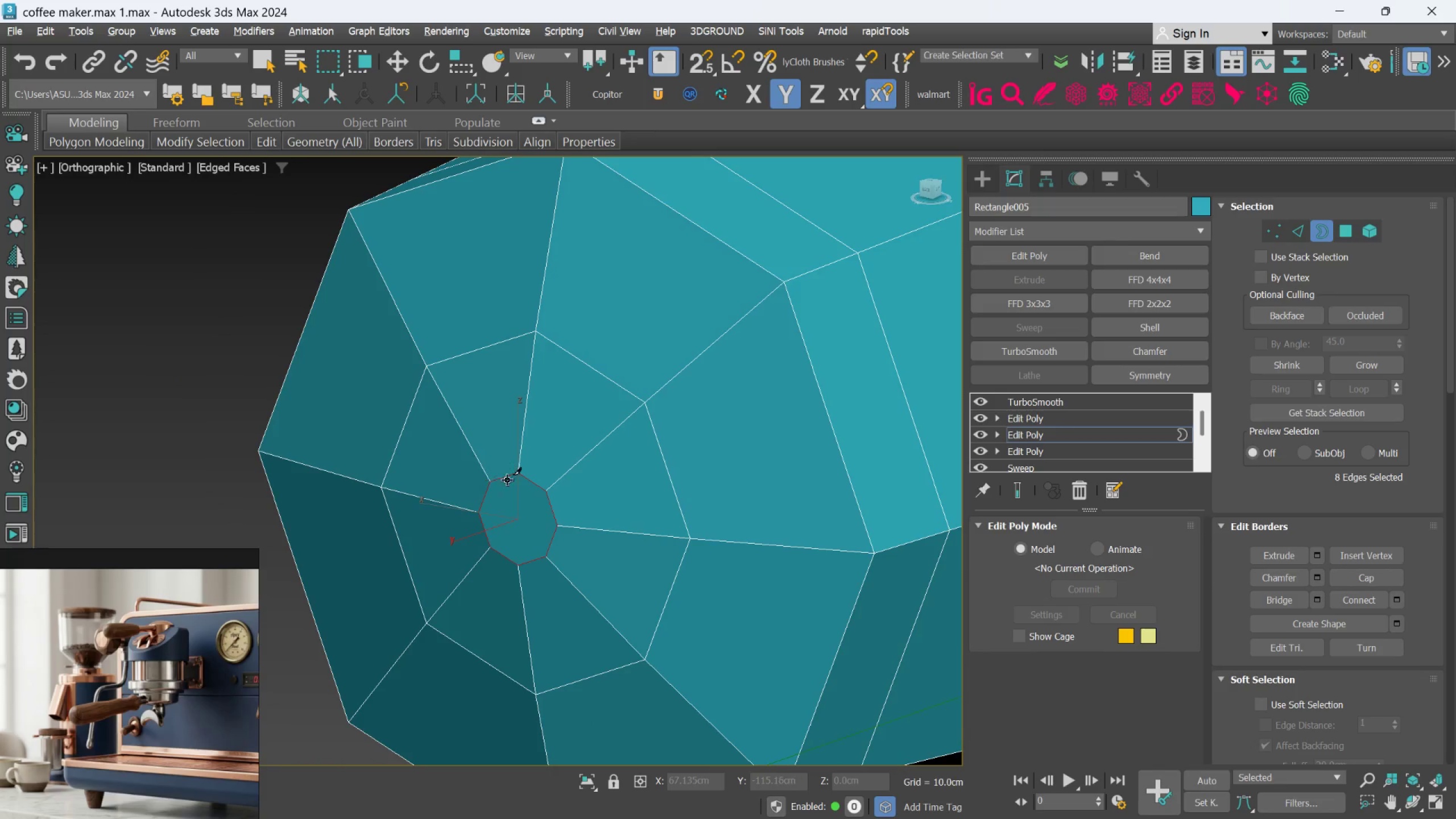 
scroll: coordinate [518, 484], scroll_direction: up, amount: 1.0
 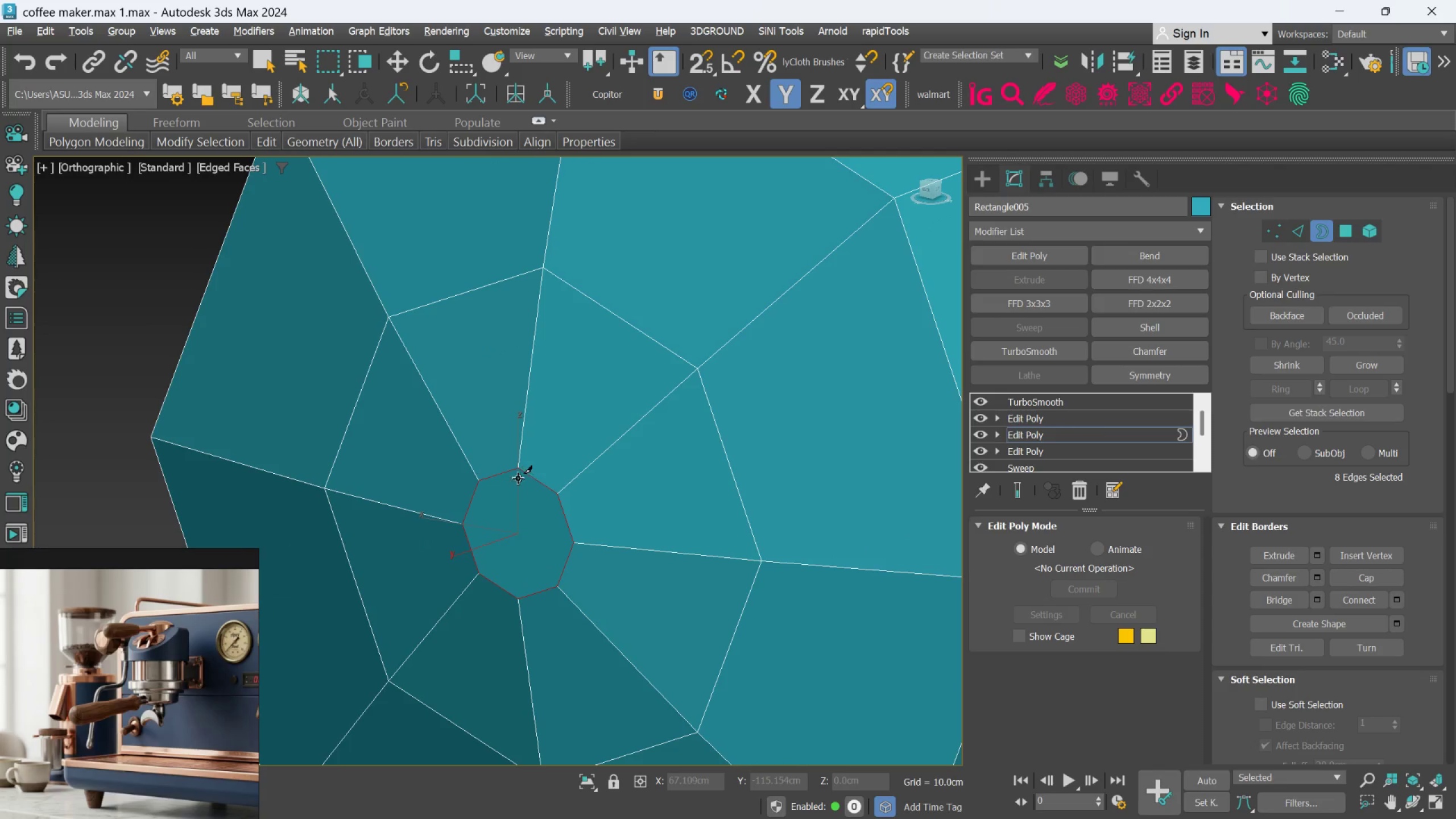 
left_click([518, 475])
 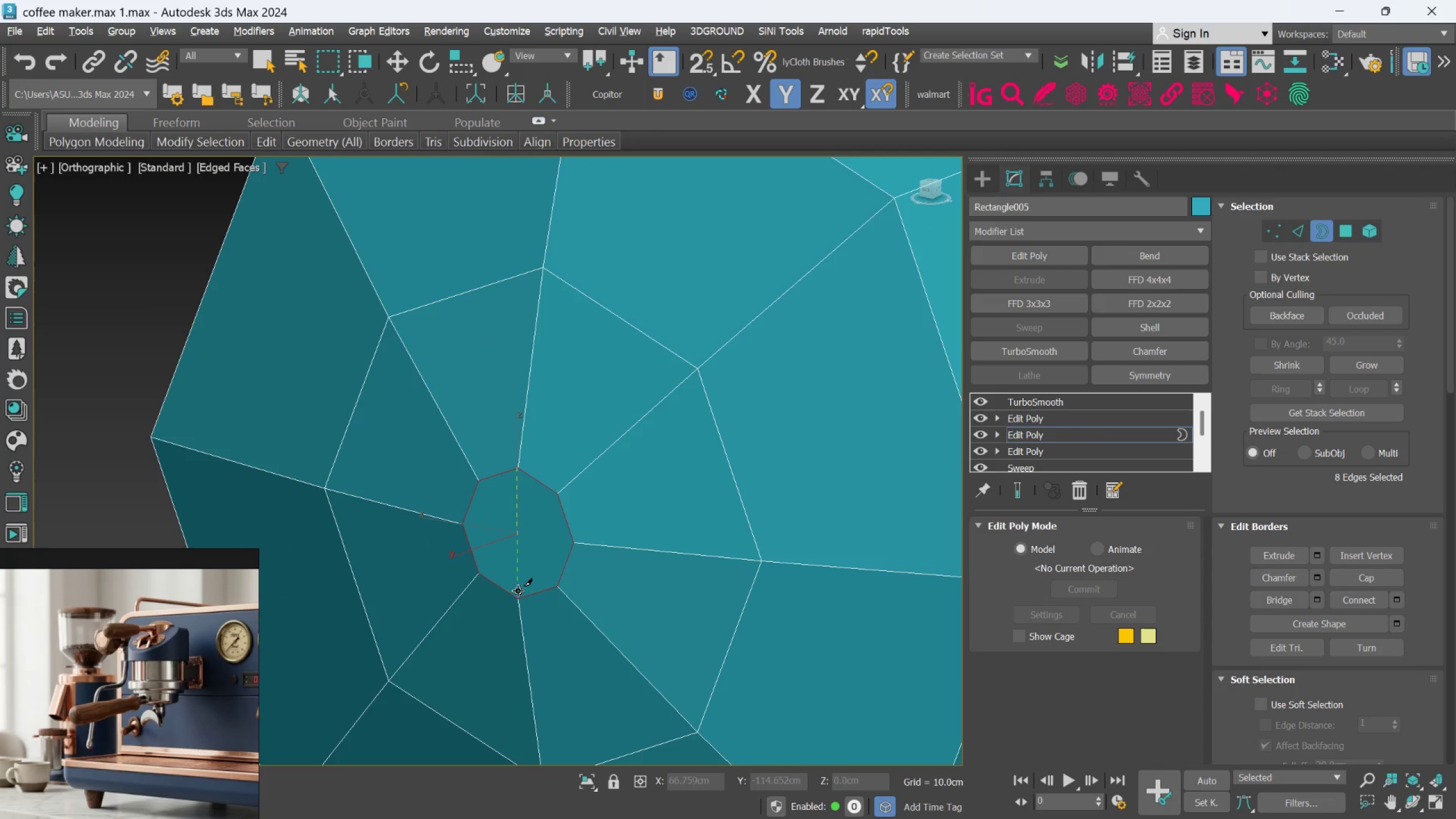 
left_click([518, 595])
 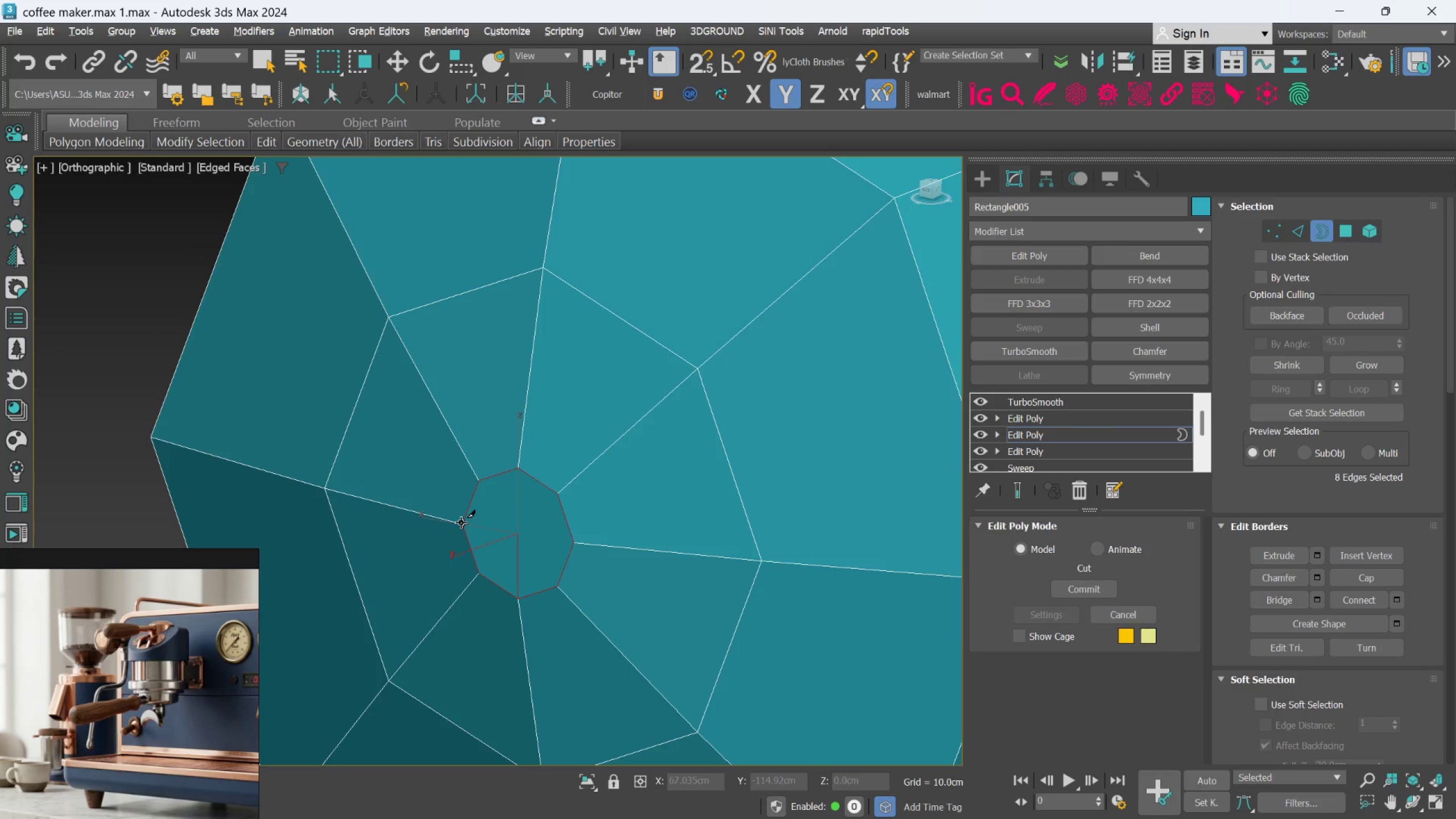 
left_click([576, 546])
 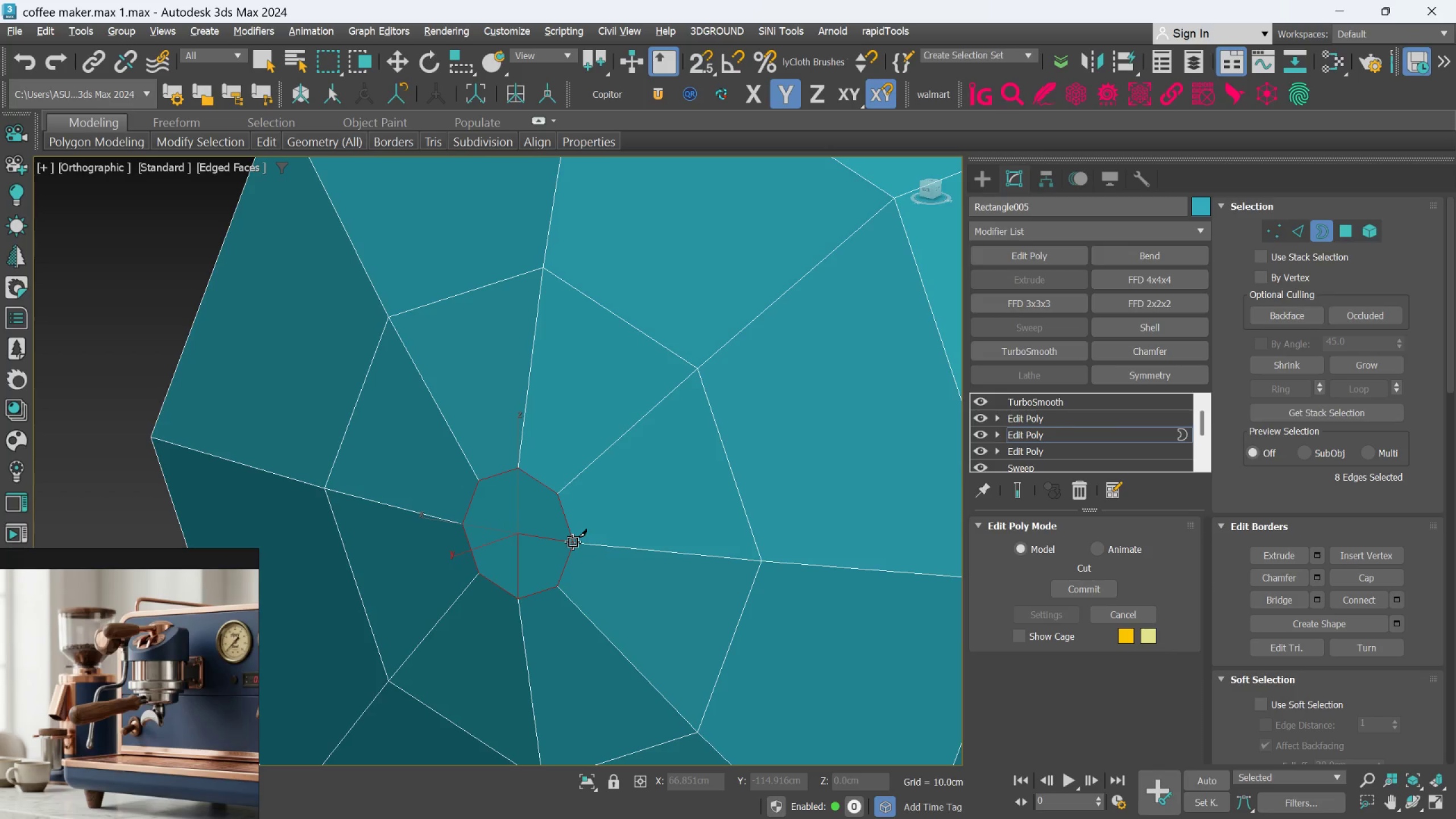 
right_click([573, 542])
 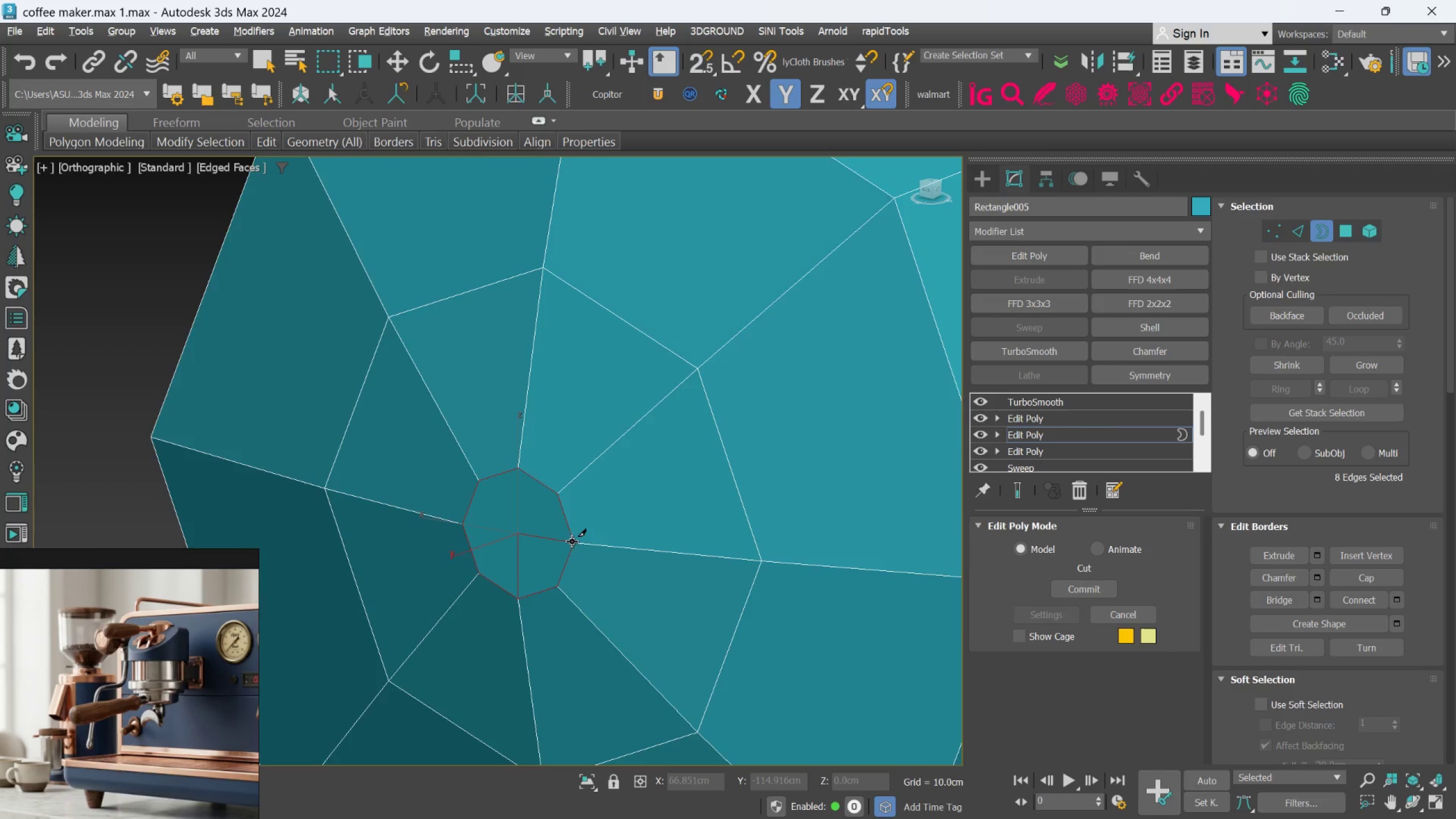 
scroll: coordinate [568, 541], scroll_direction: down, amount: 4.0
 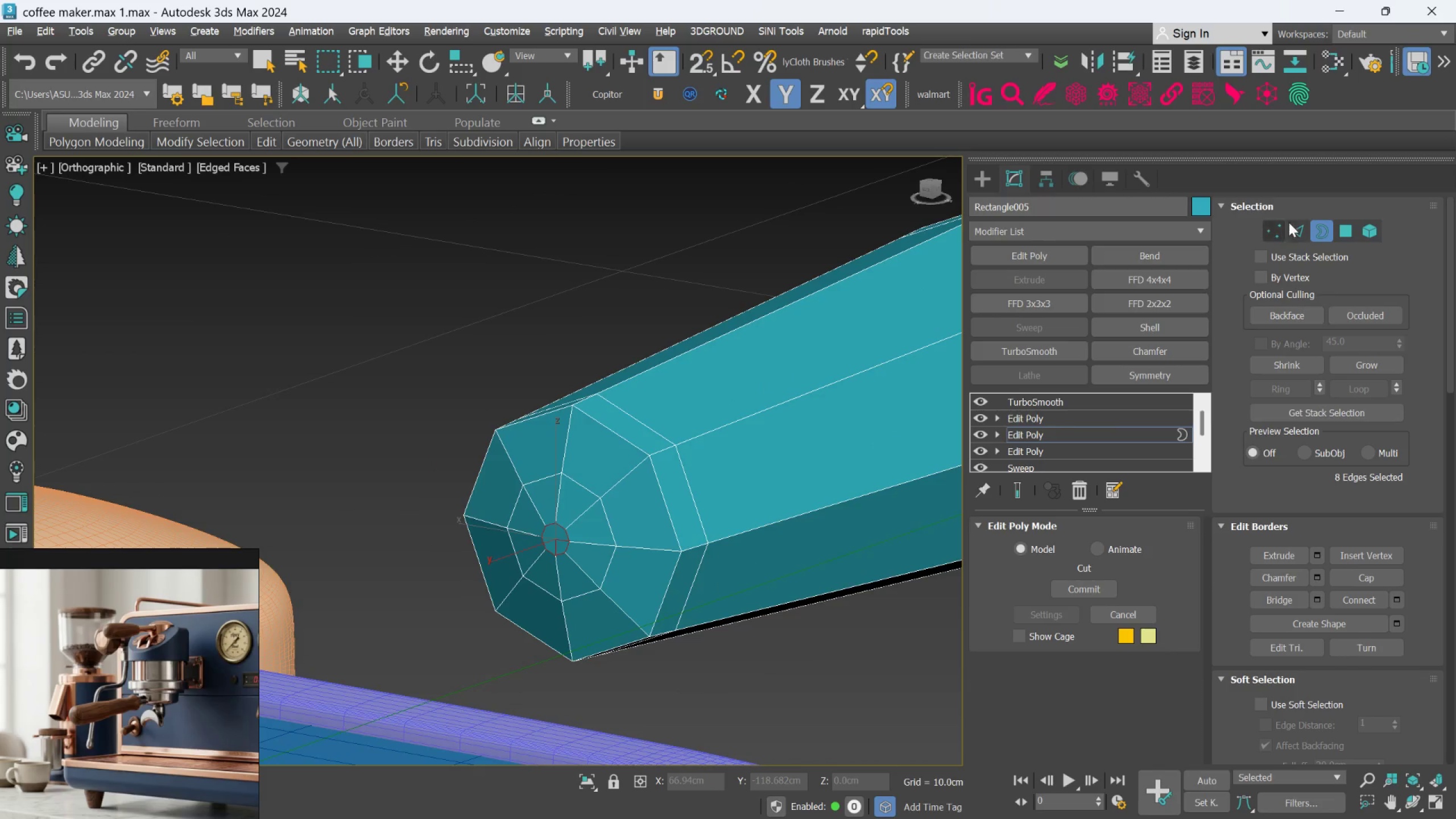 
left_click([1317, 222])
 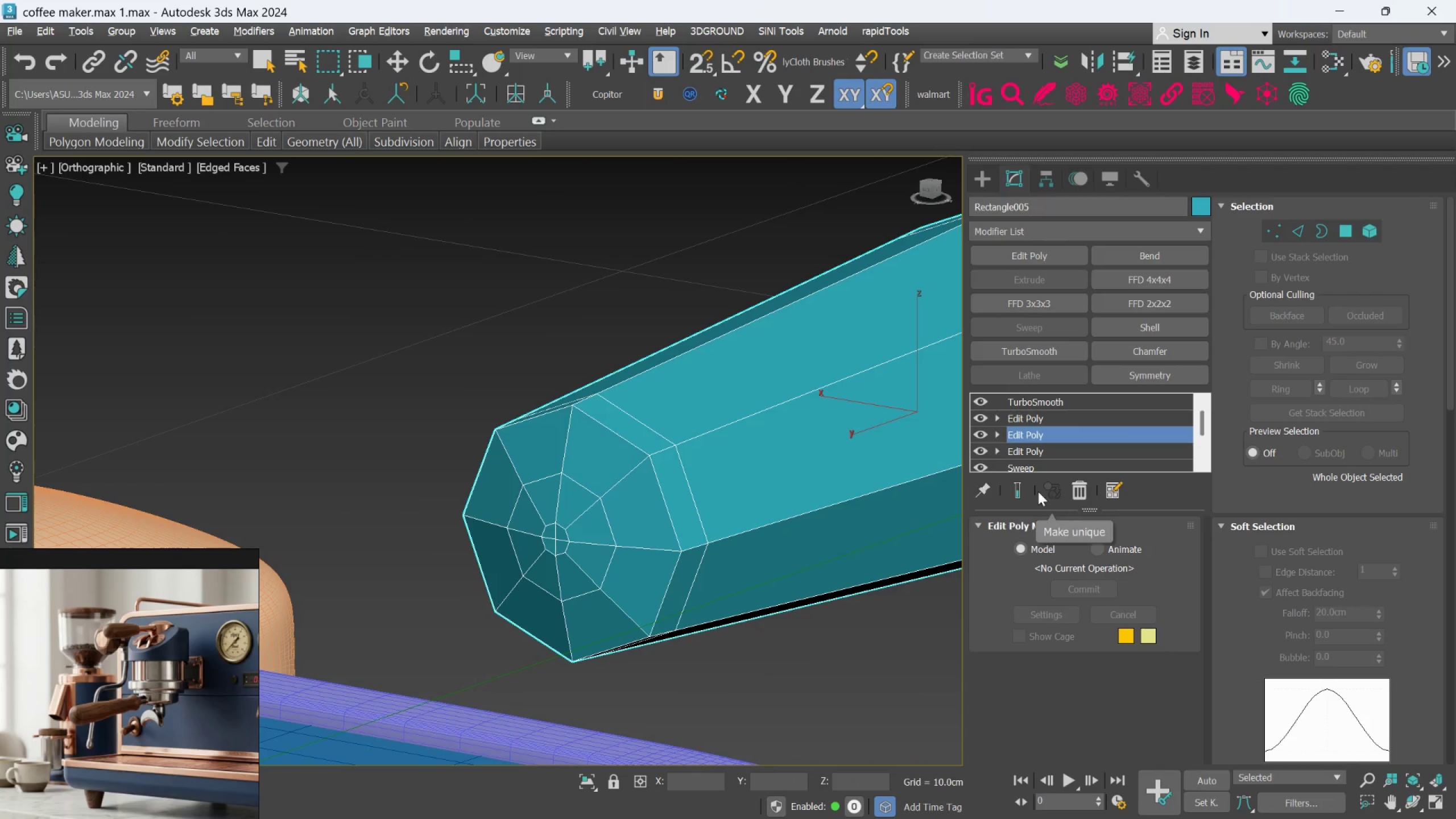 
left_click([1023, 492])
 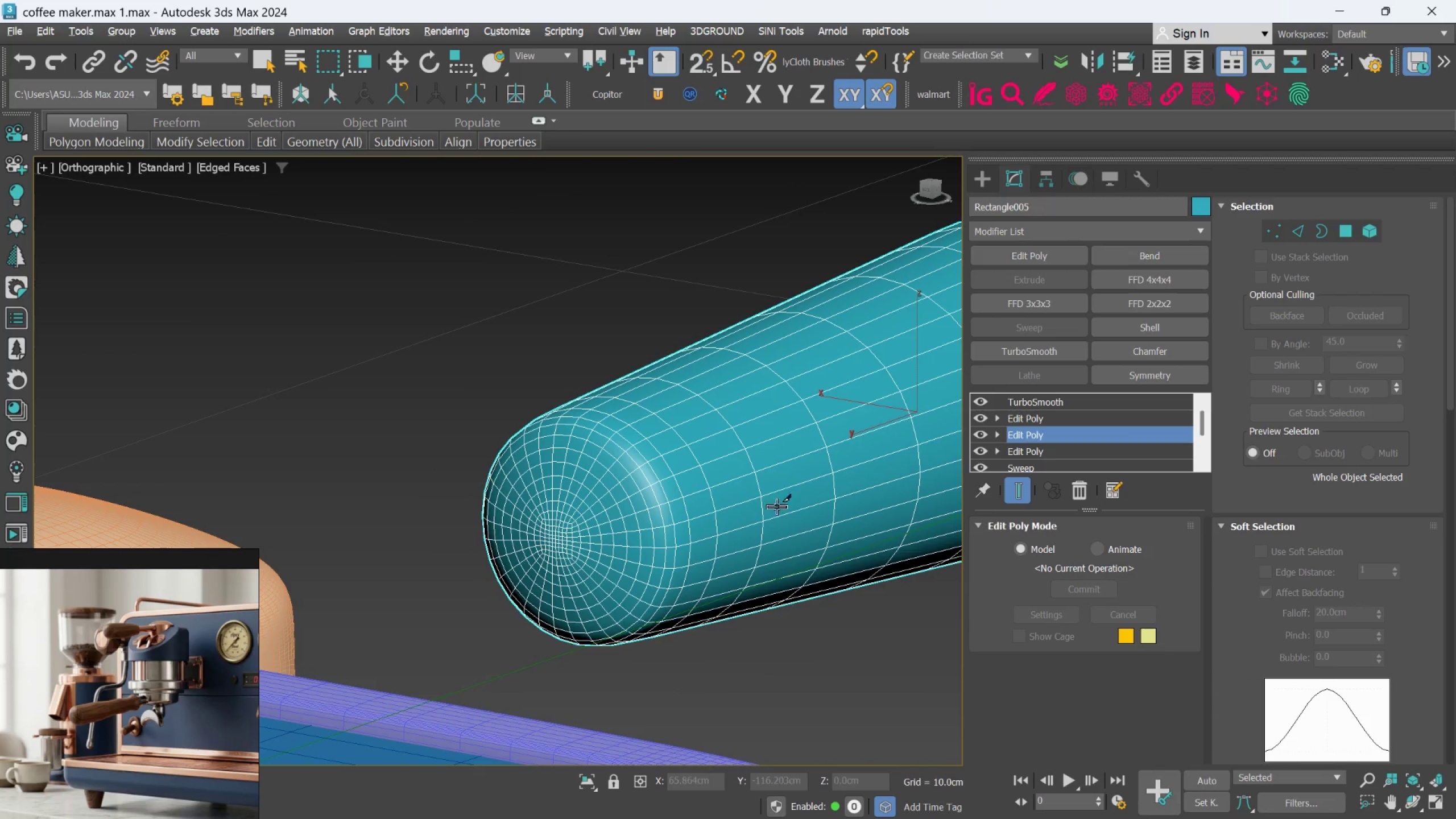 
hold_key(key=AltLeft, duration=0.71)
 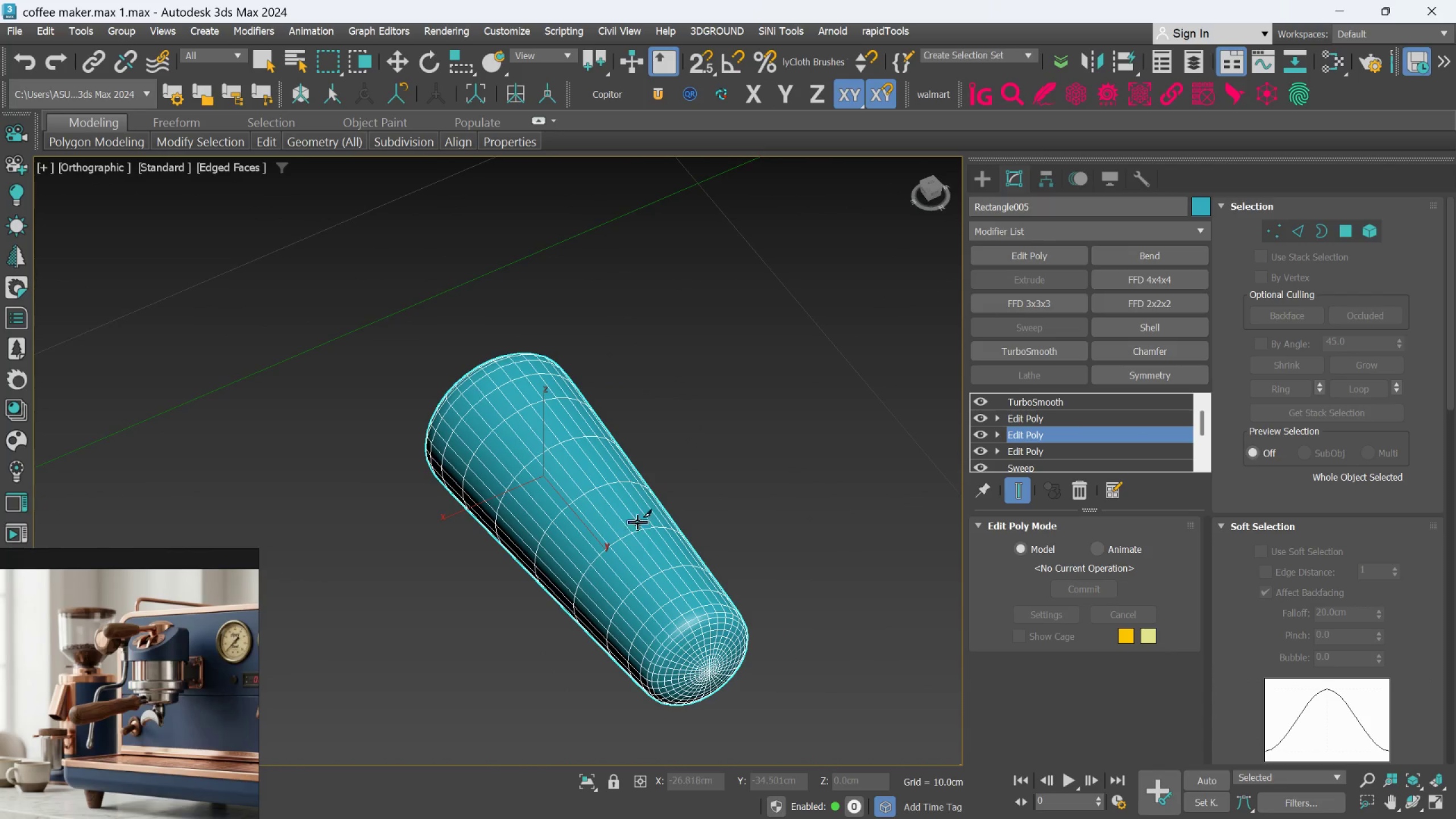 
scroll: coordinate [711, 491], scroll_direction: down, amount: 2.0
 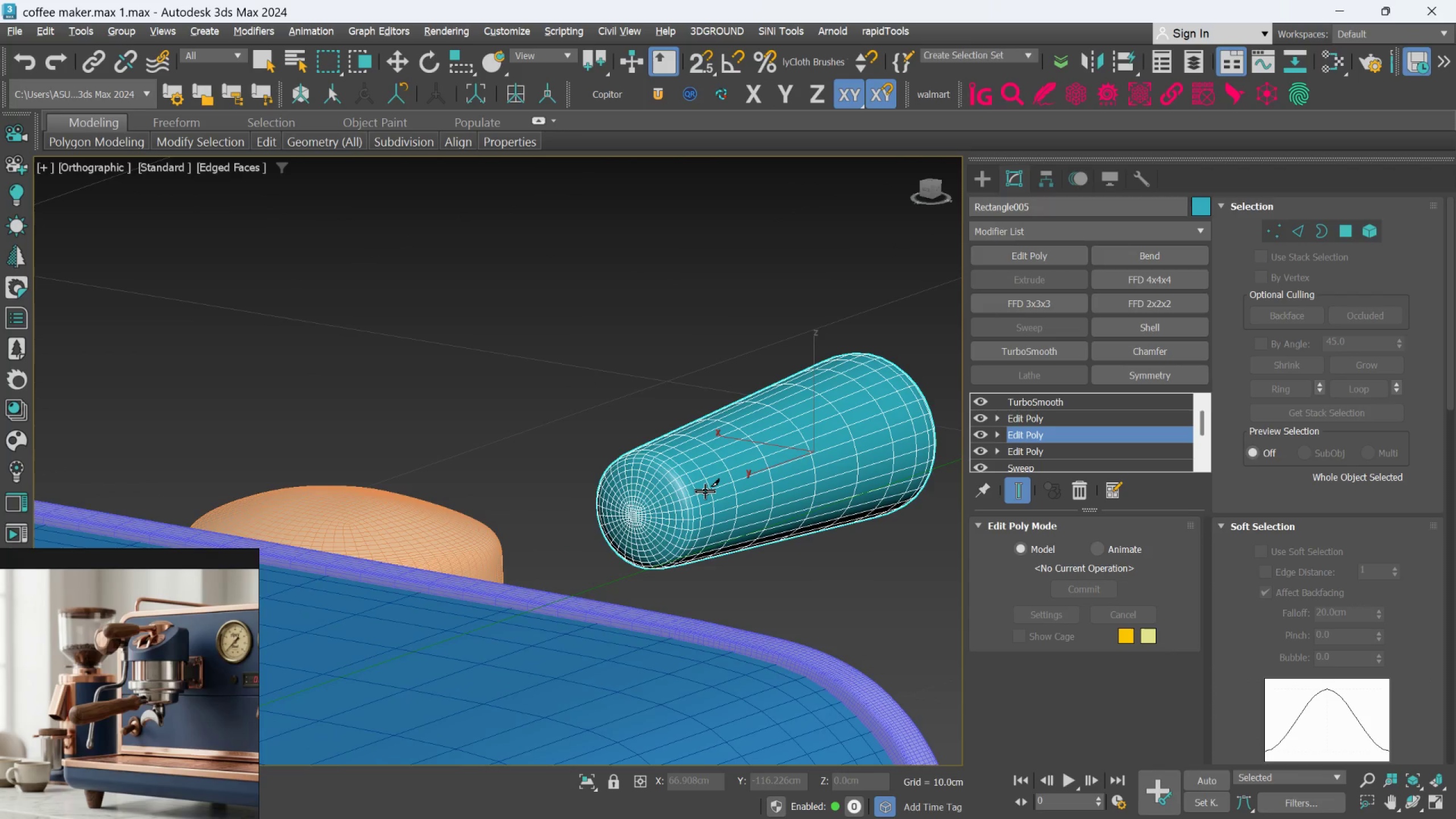 
key(F4)
 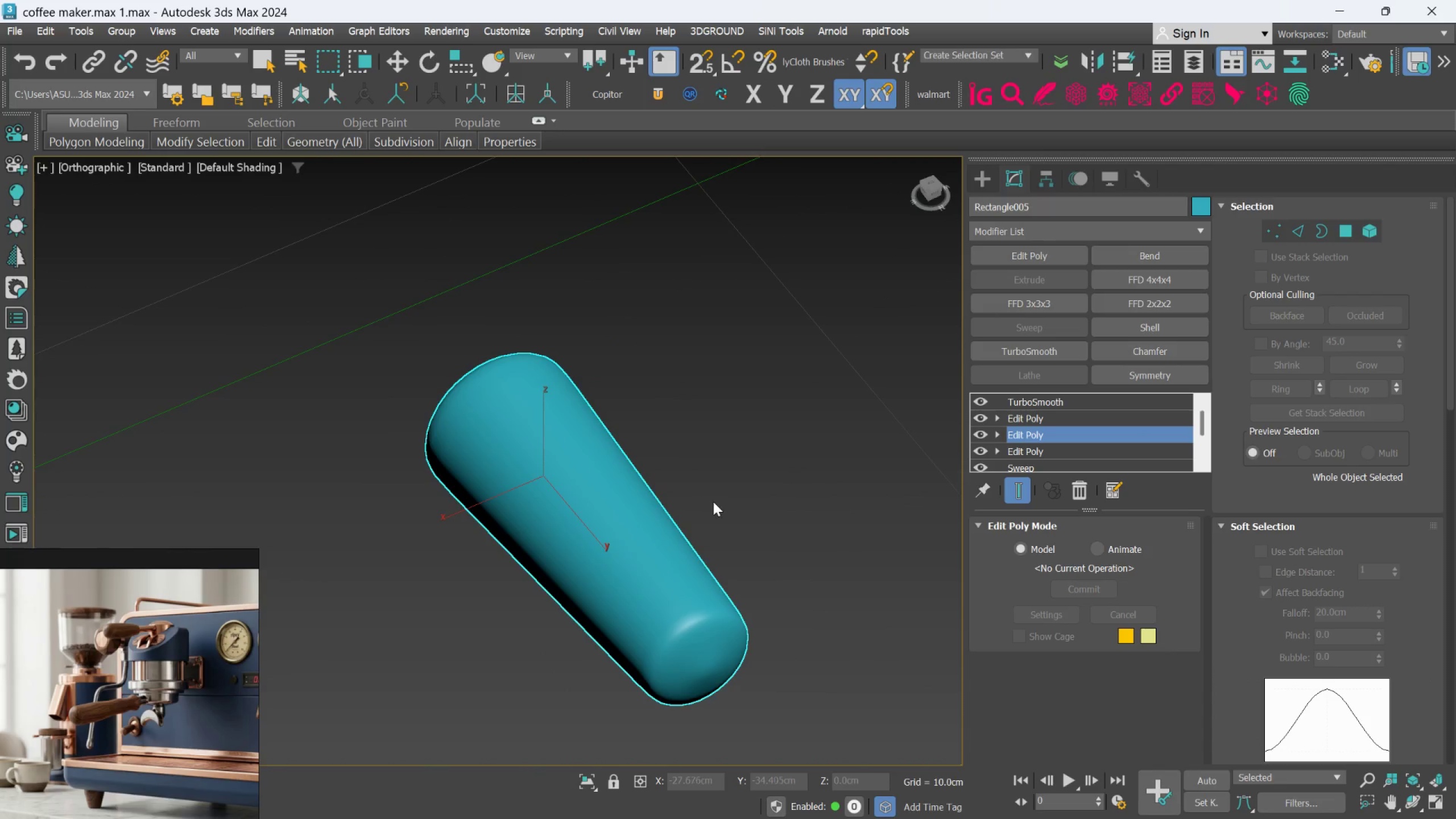 
scroll: coordinate [716, 502], scroll_direction: none, amount: 0.0
 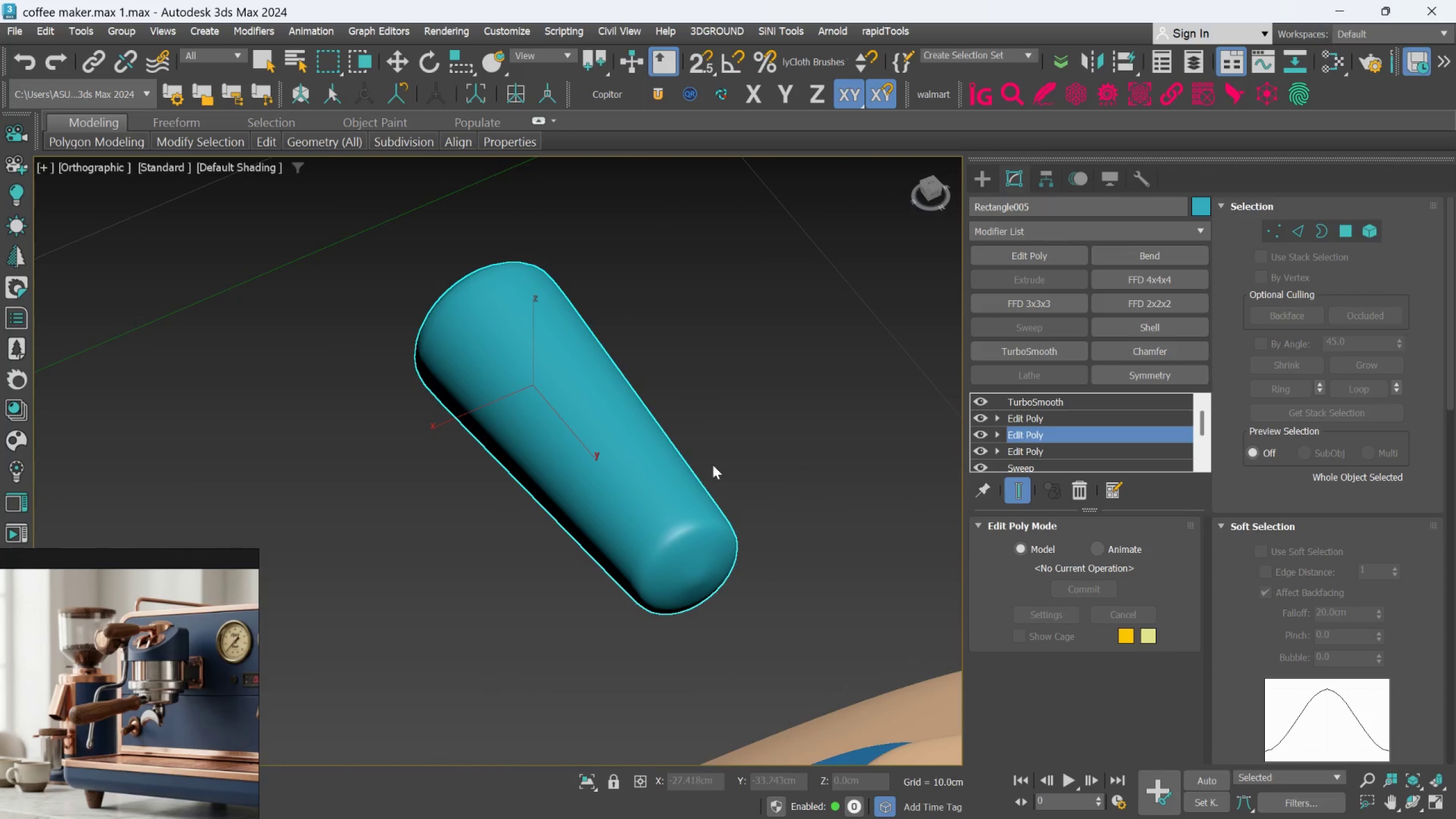 
scroll: coordinate [696, 553], scroll_direction: up, amount: 3.0
 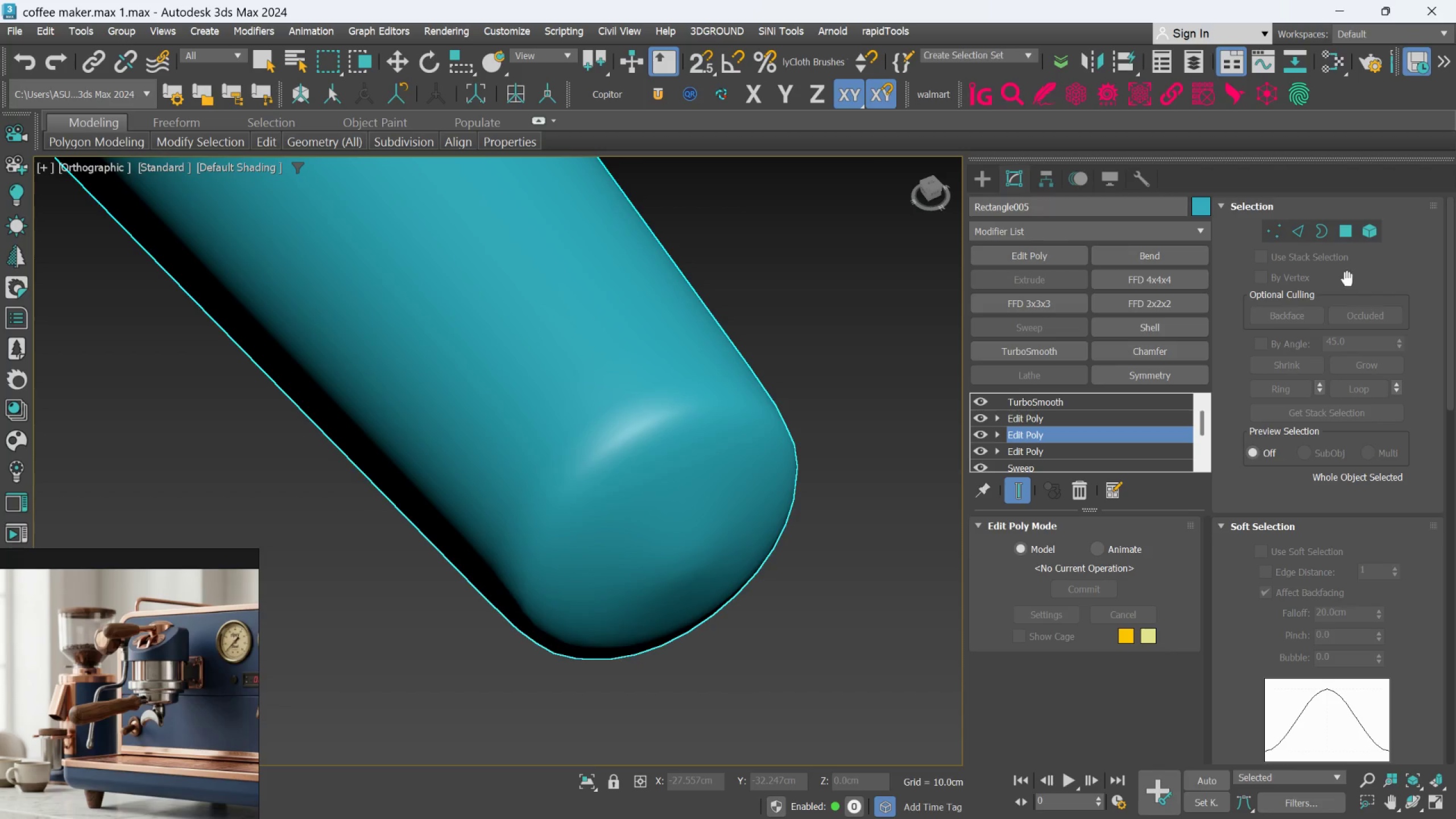 
left_click([1087, 425])
 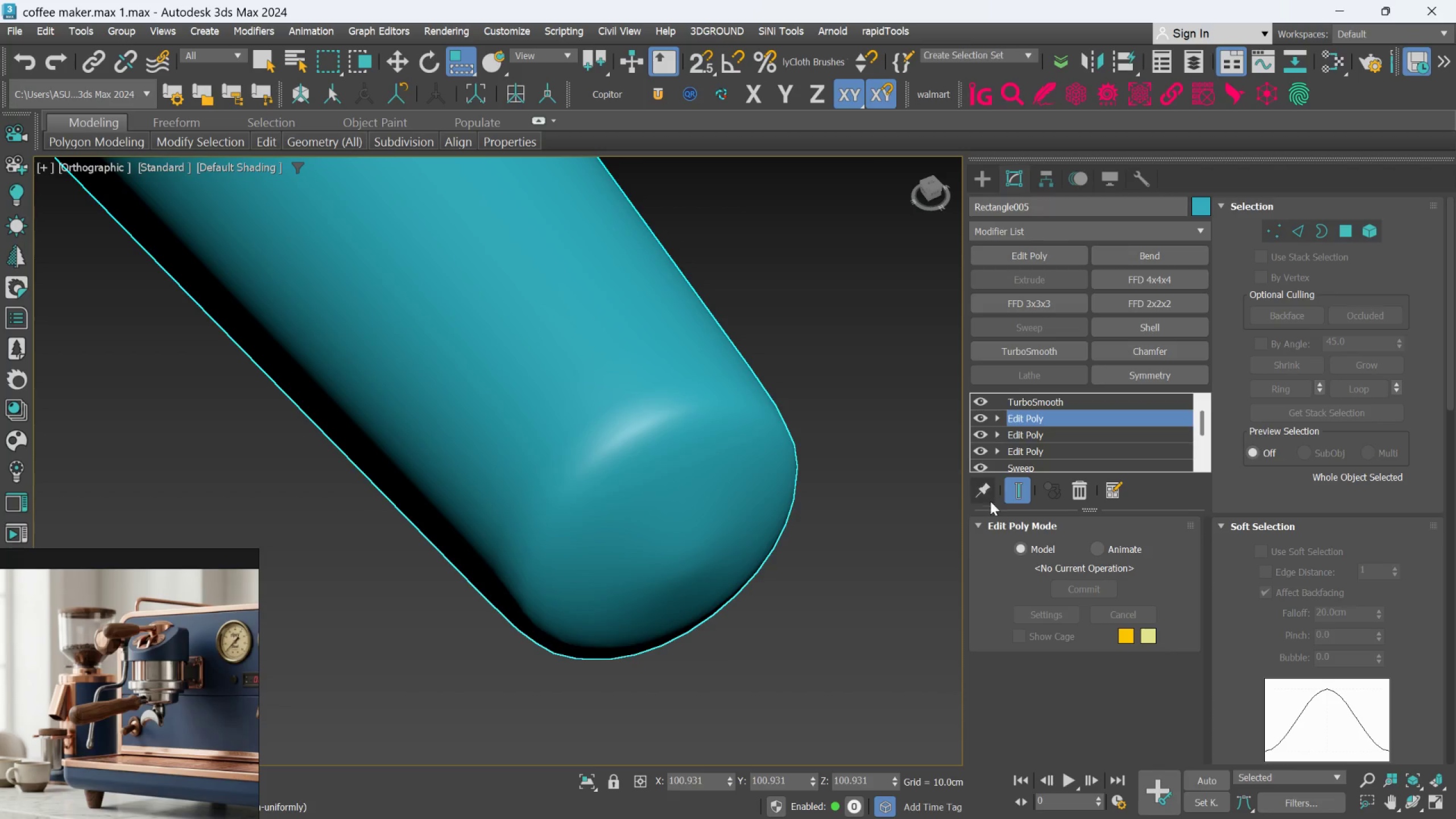 
left_click([1011, 486])
 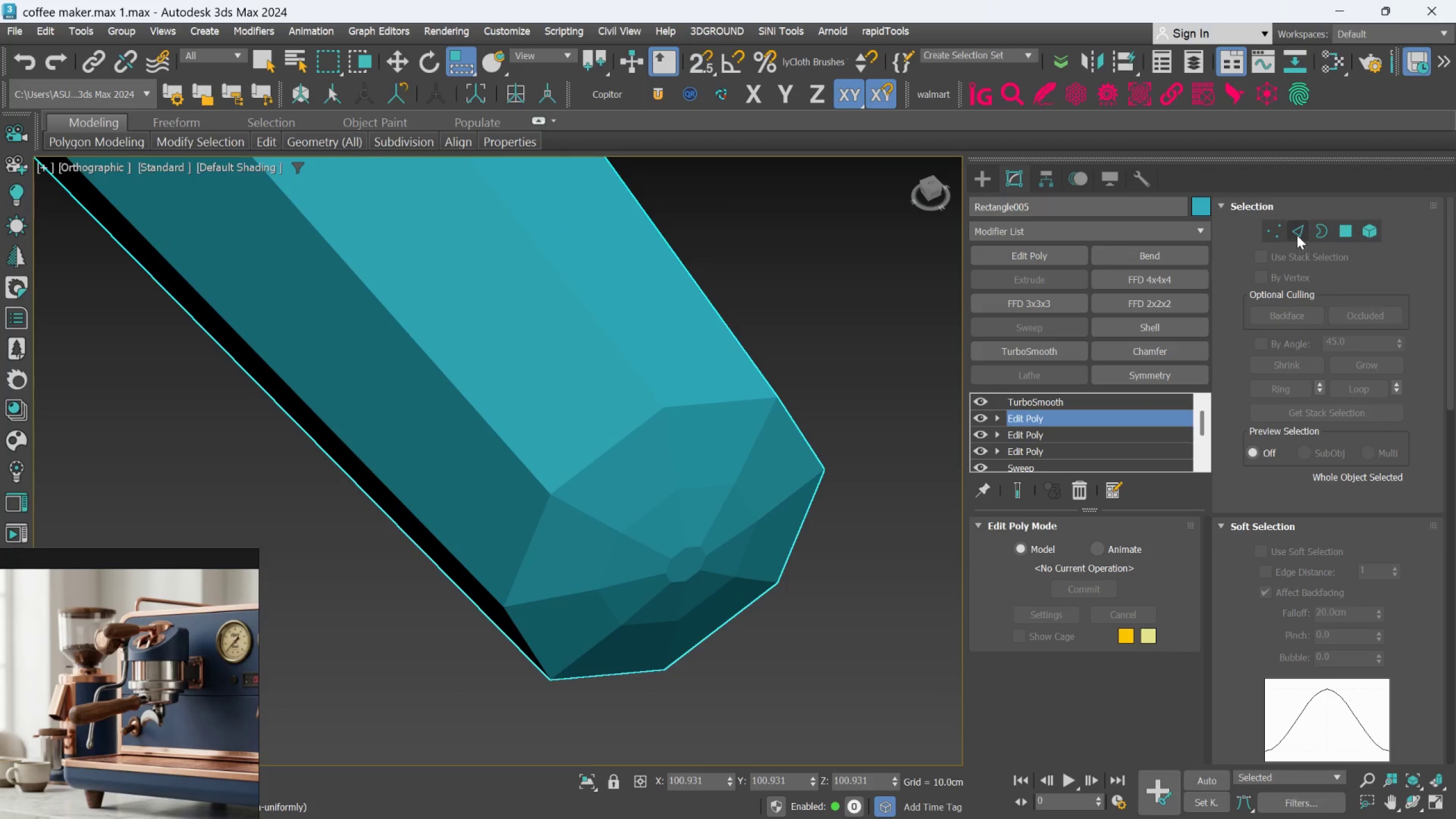 
left_click([1297, 231])
 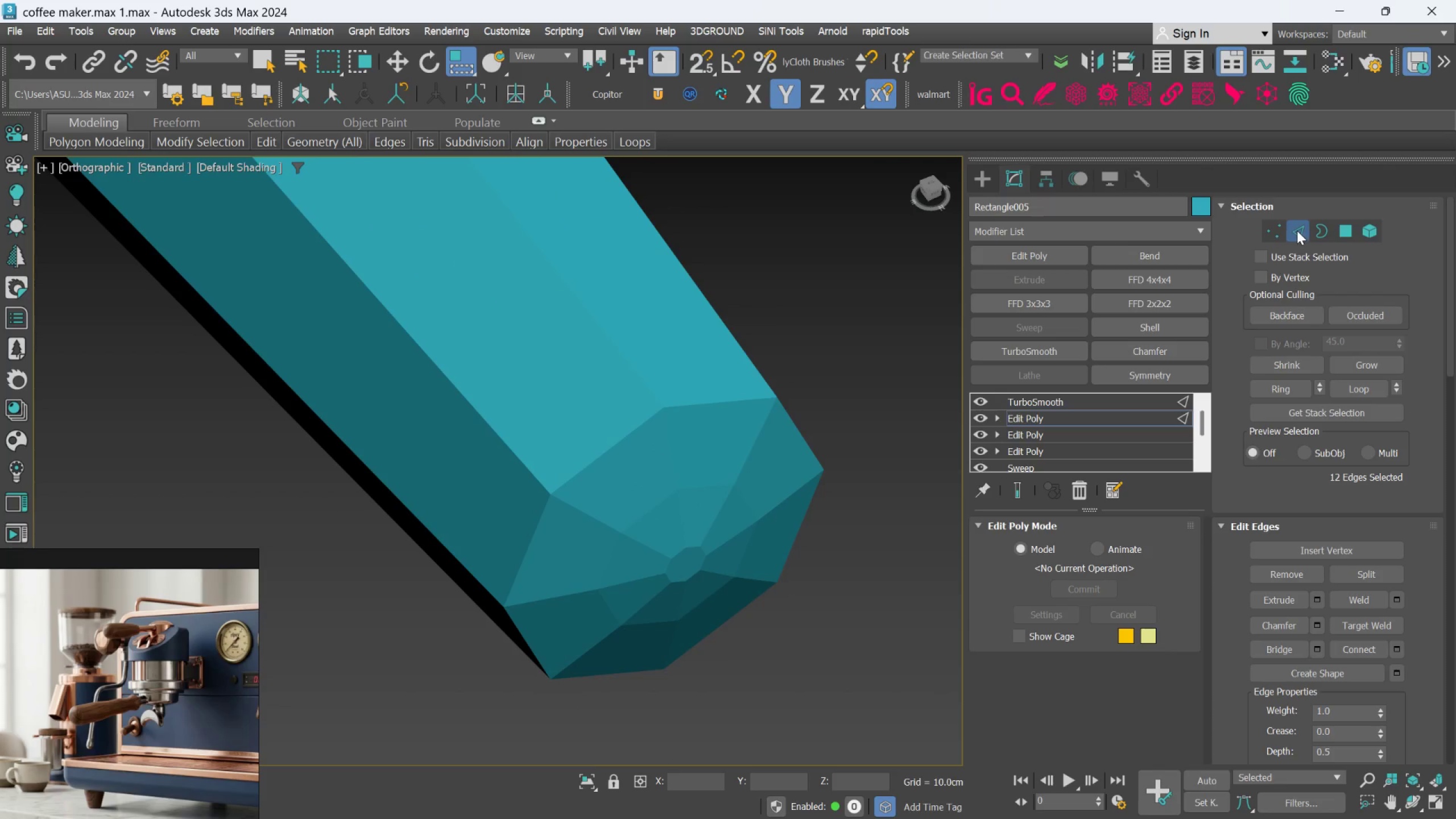 
key(F4)
 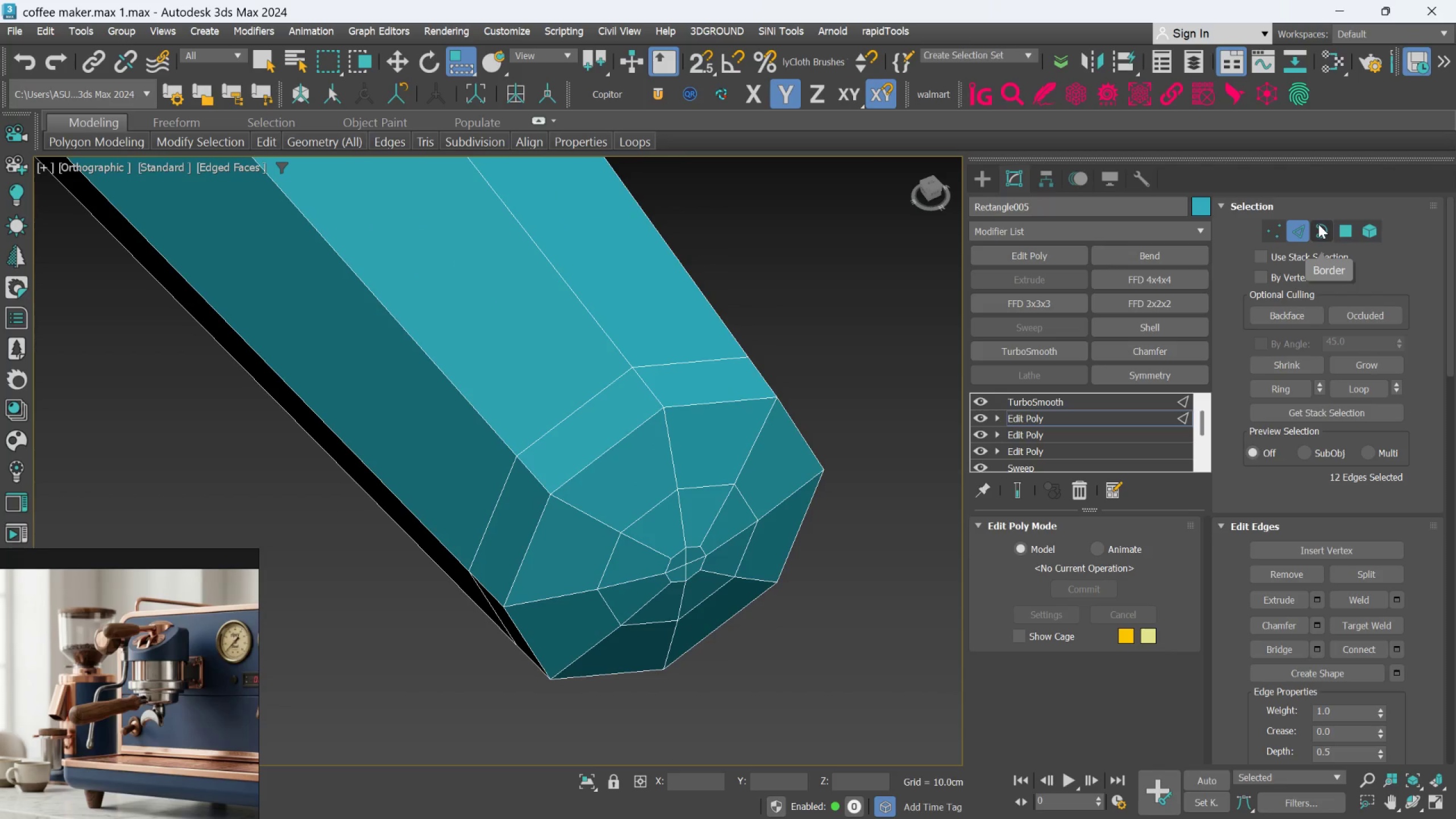 
left_click([1318, 224])
 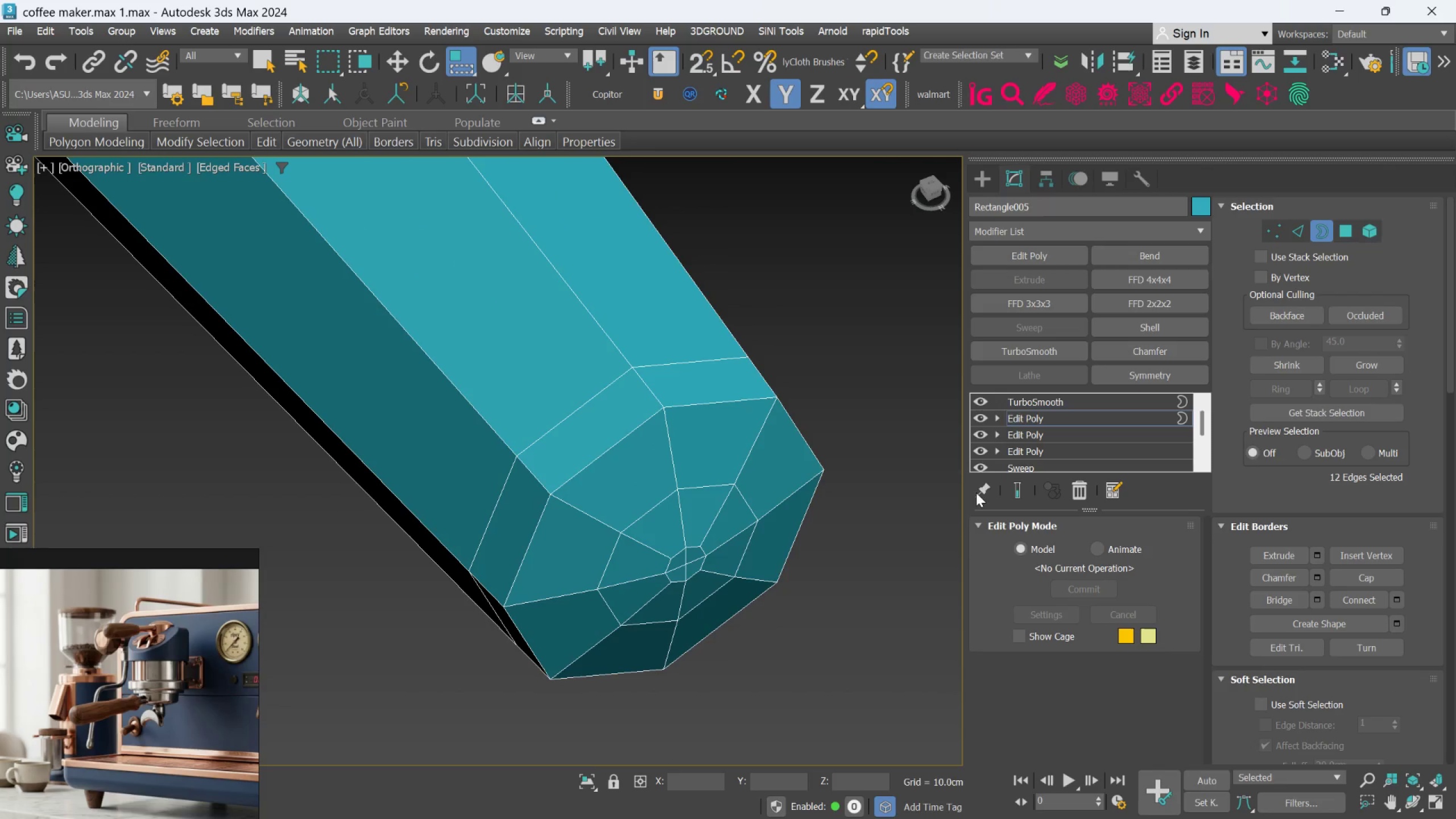 
scroll: coordinate [711, 560], scroll_direction: up, amount: 2.0
 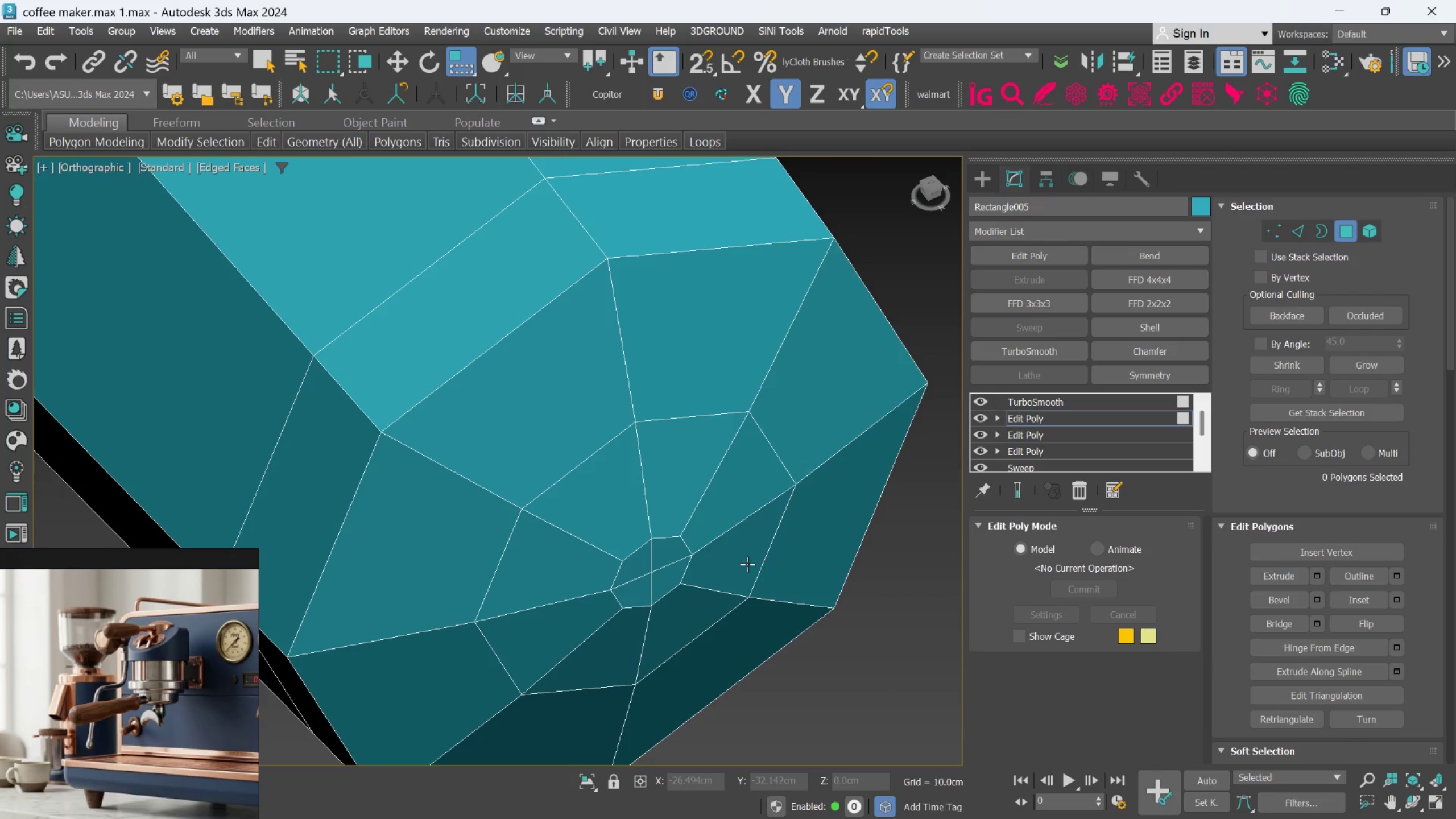 
left_click([665, 578])
 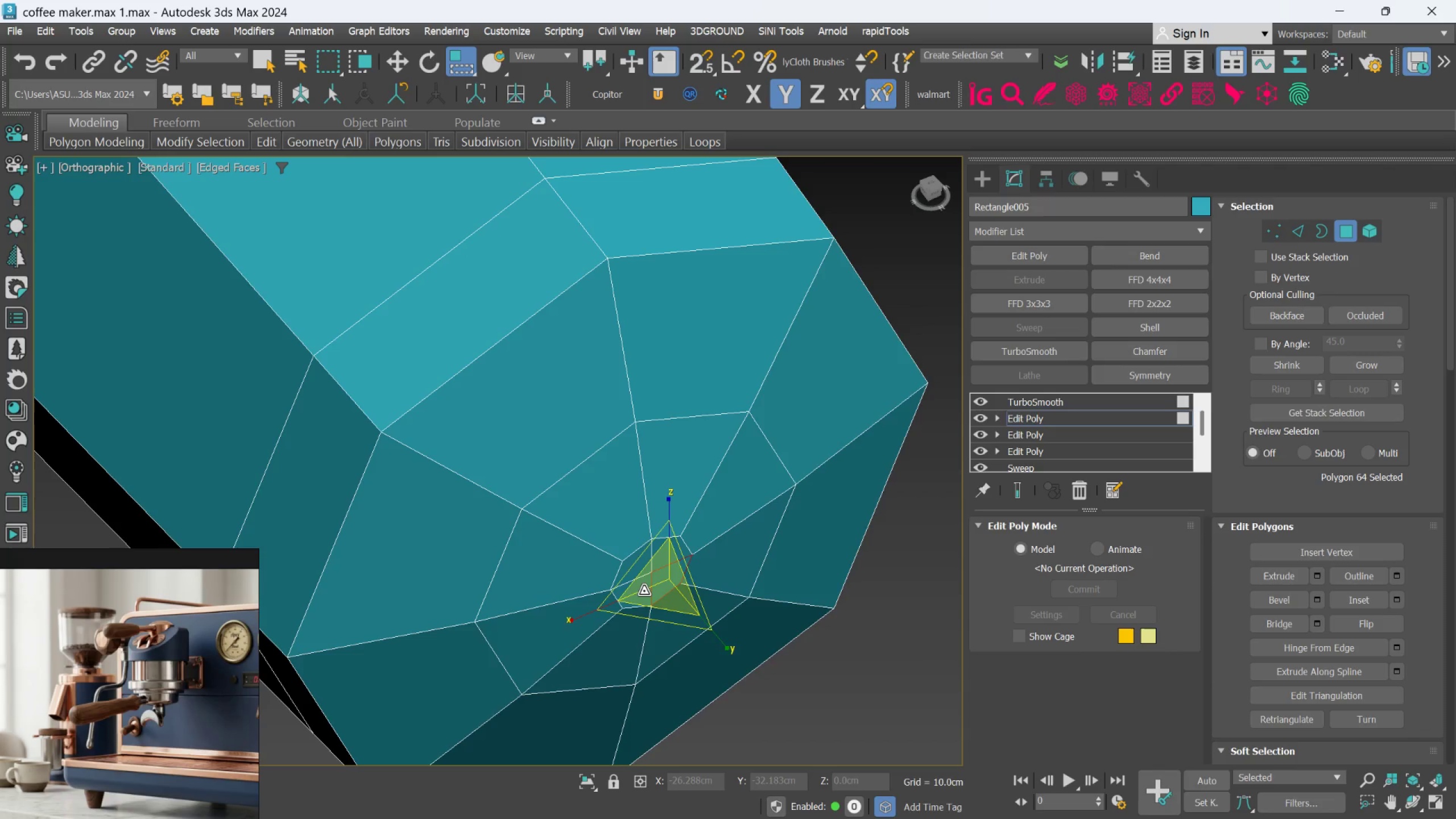 
hold_key(key=ShiftLeft, duration=1.27)
left_click([642, 591])
 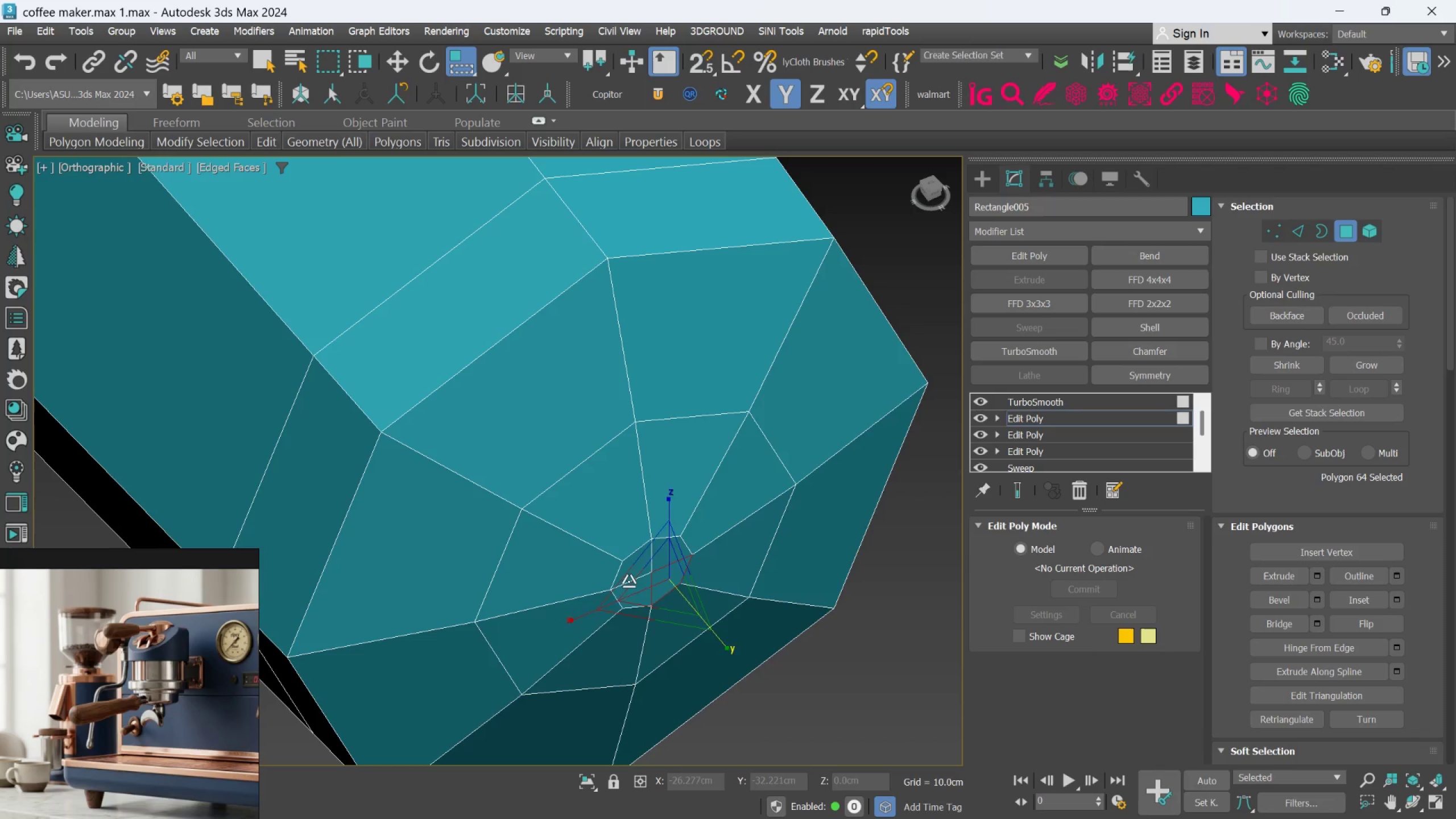 
left_click([625, 588])
 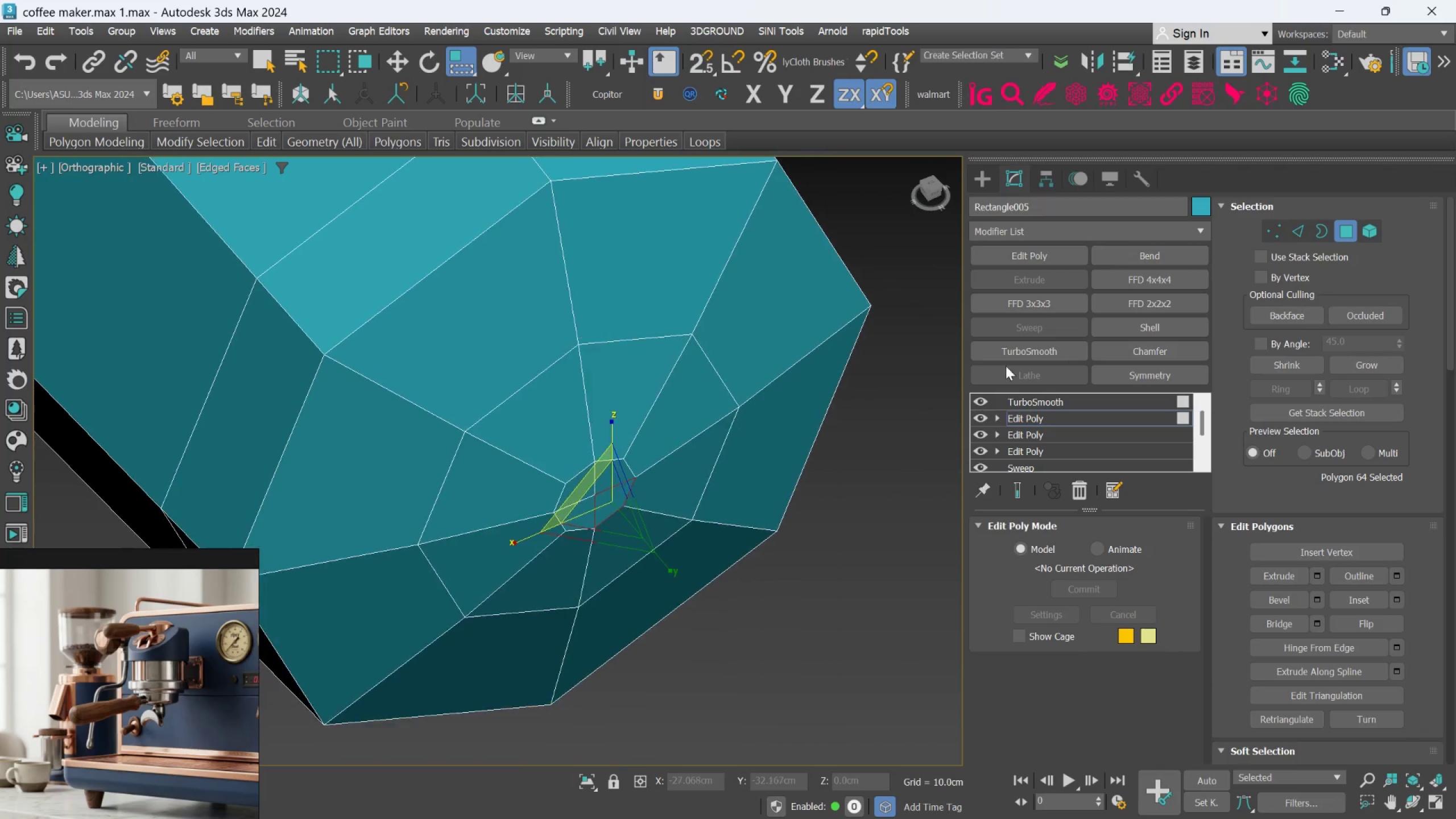 
left_click([904, 555])
 